 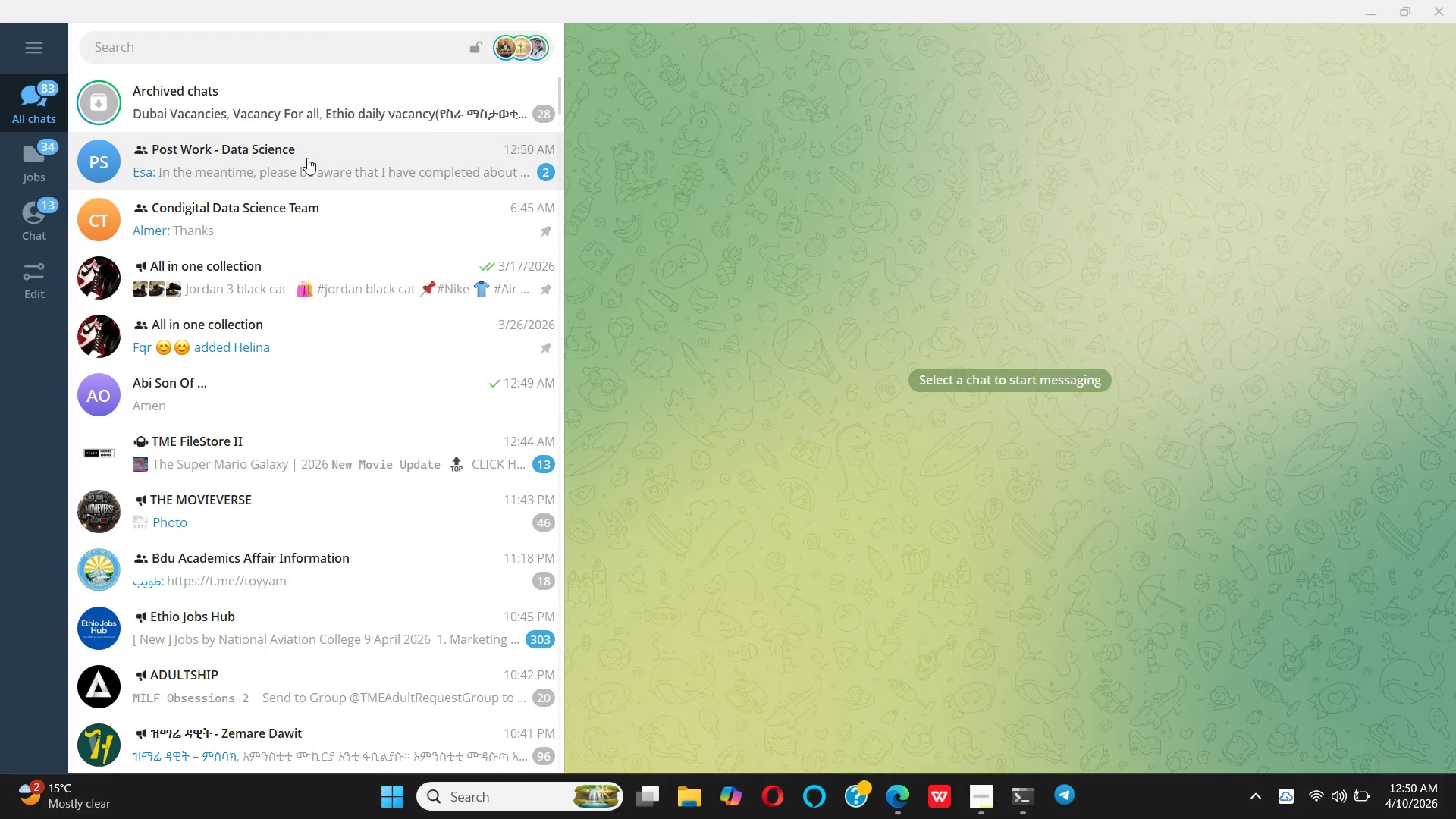 
left_click([1439, 15])
 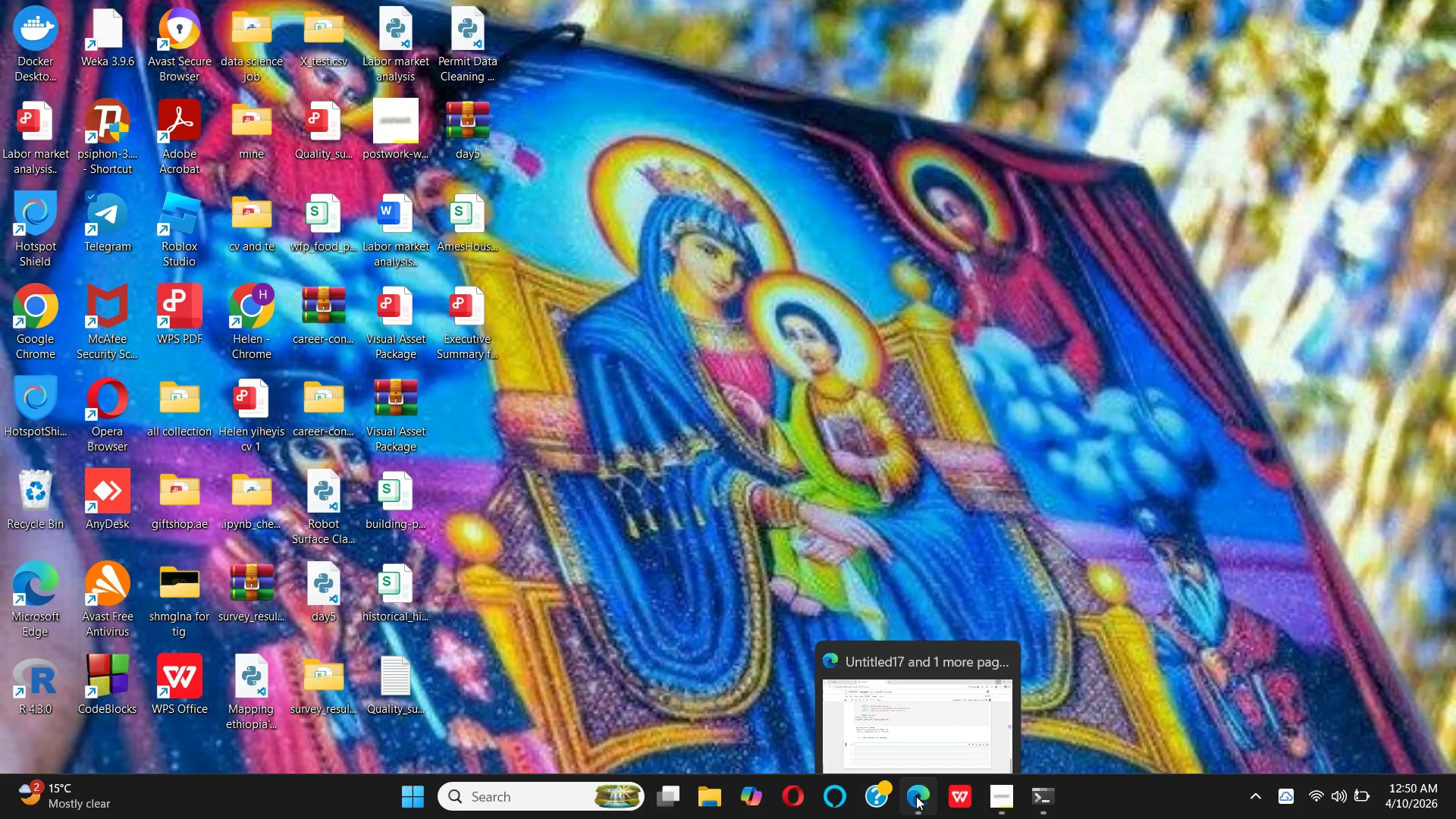 
left_click([928, 702])
 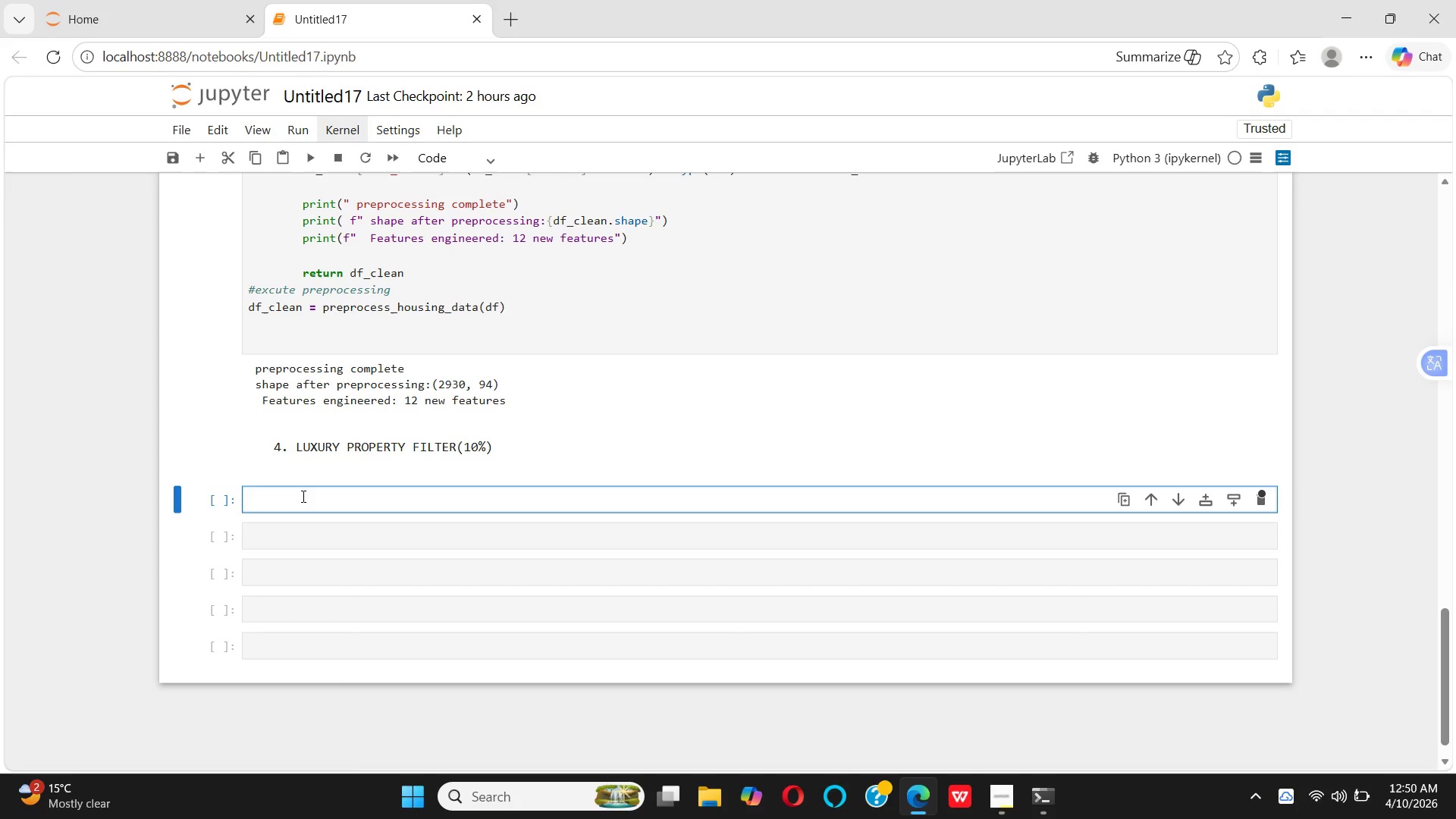 
wait(10.0)
 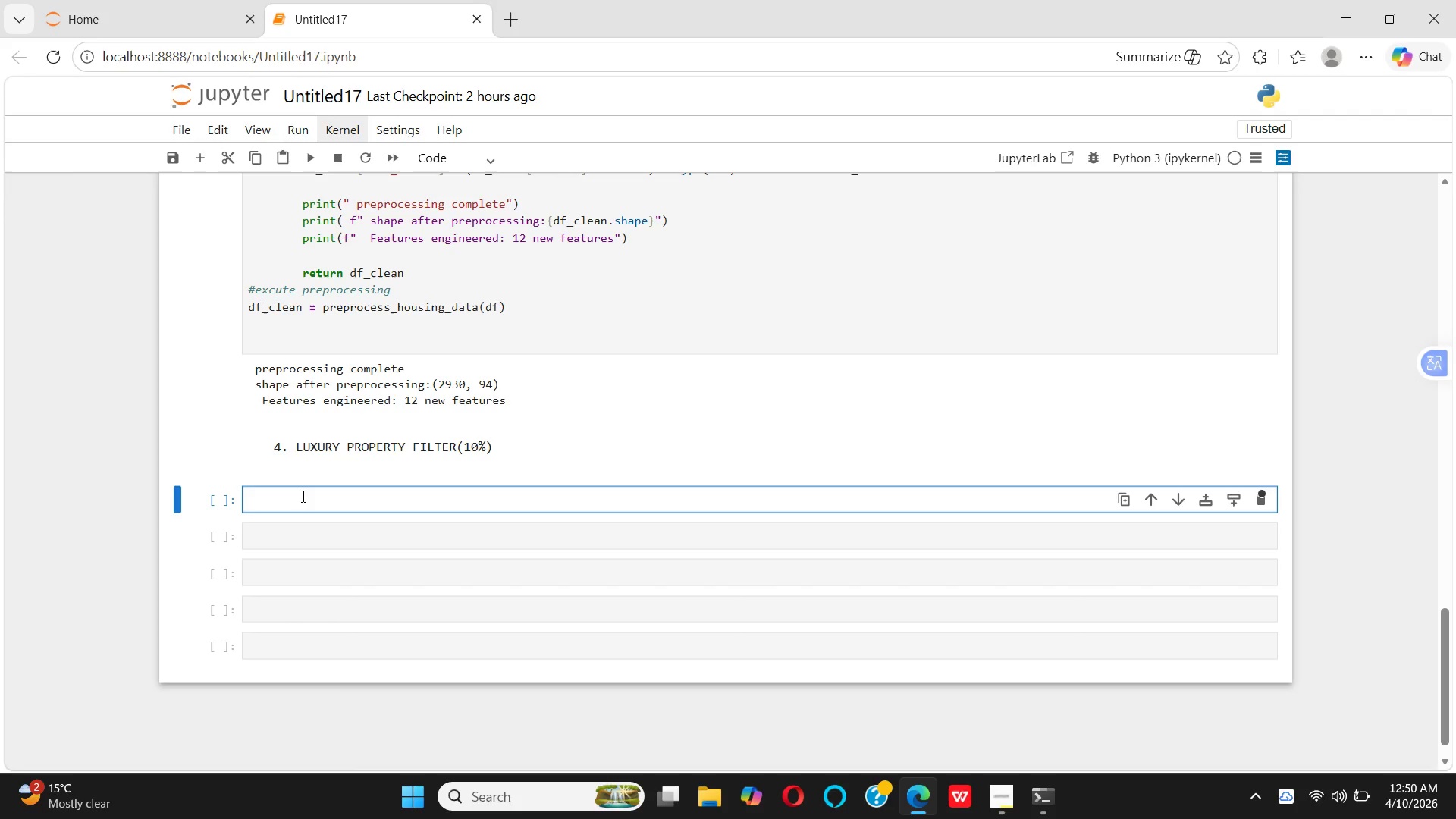 
hold_key(key=D, duration=0.45)
 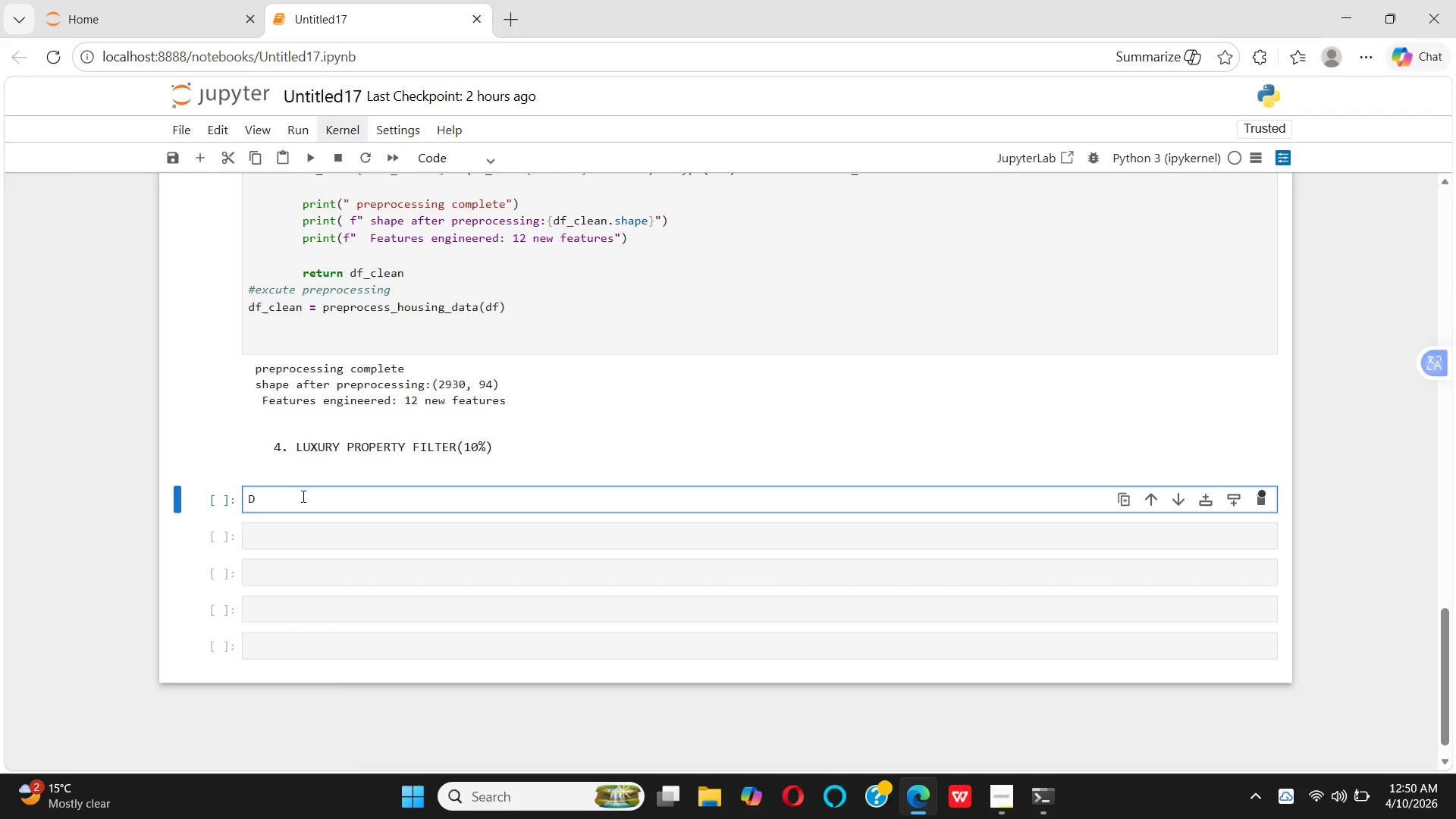 
key(Backspace)
type(df )
key(Backspace)
key(Backspace)
type(ef ident)
 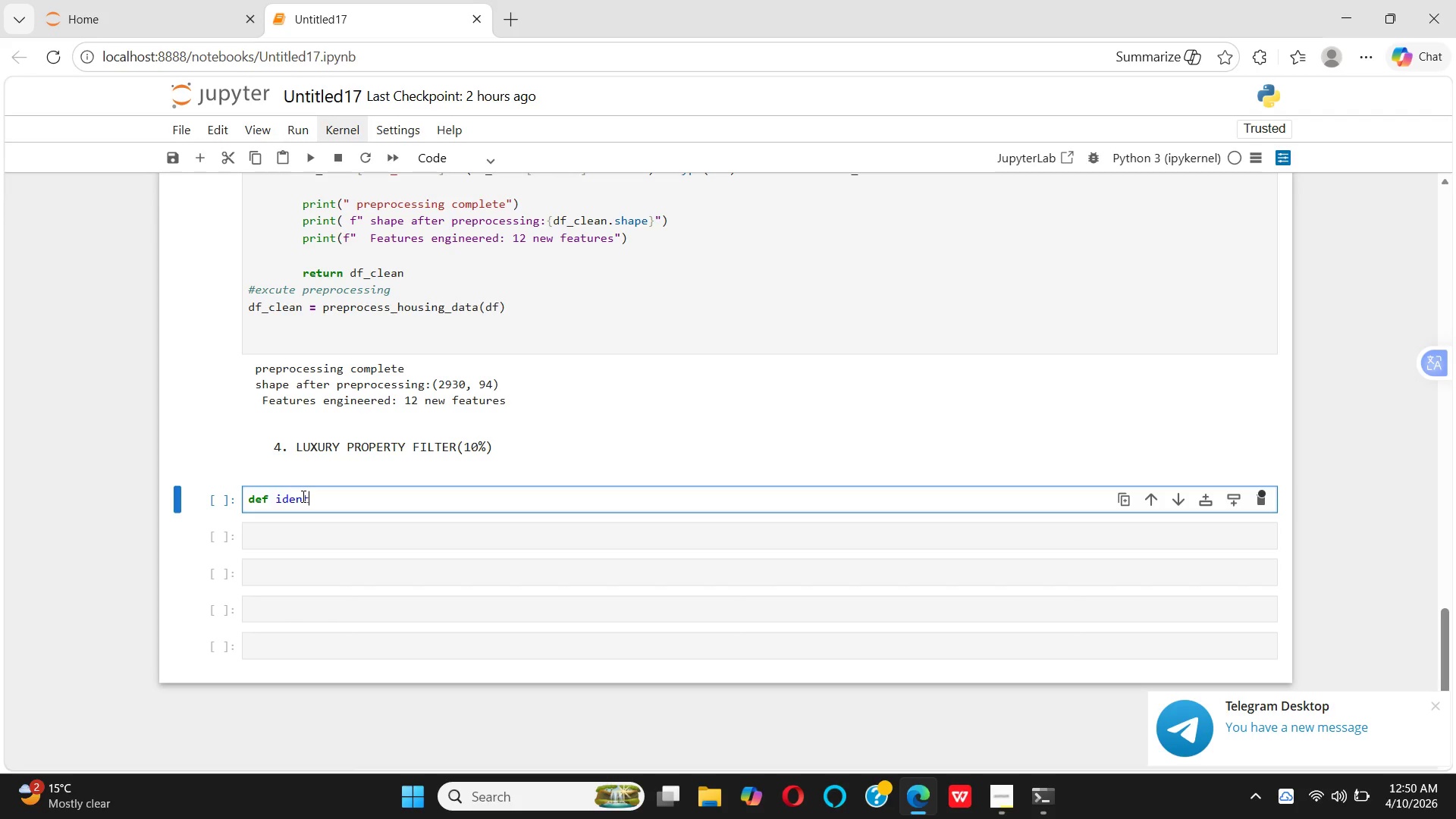 
type(ify _)
key(Backspace)
key(Backspace)
type(_lu)
 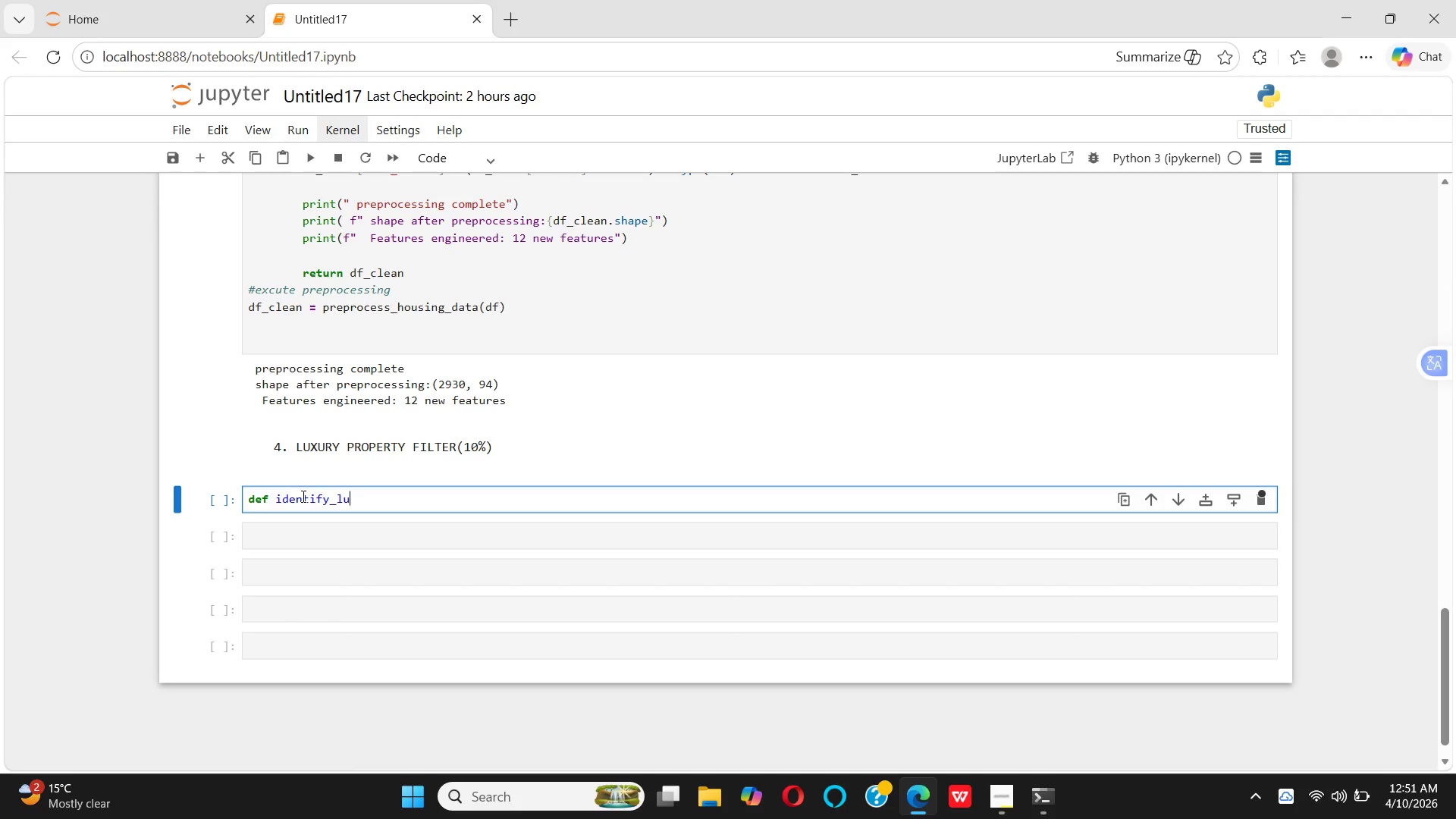 
type(xury_proper)
 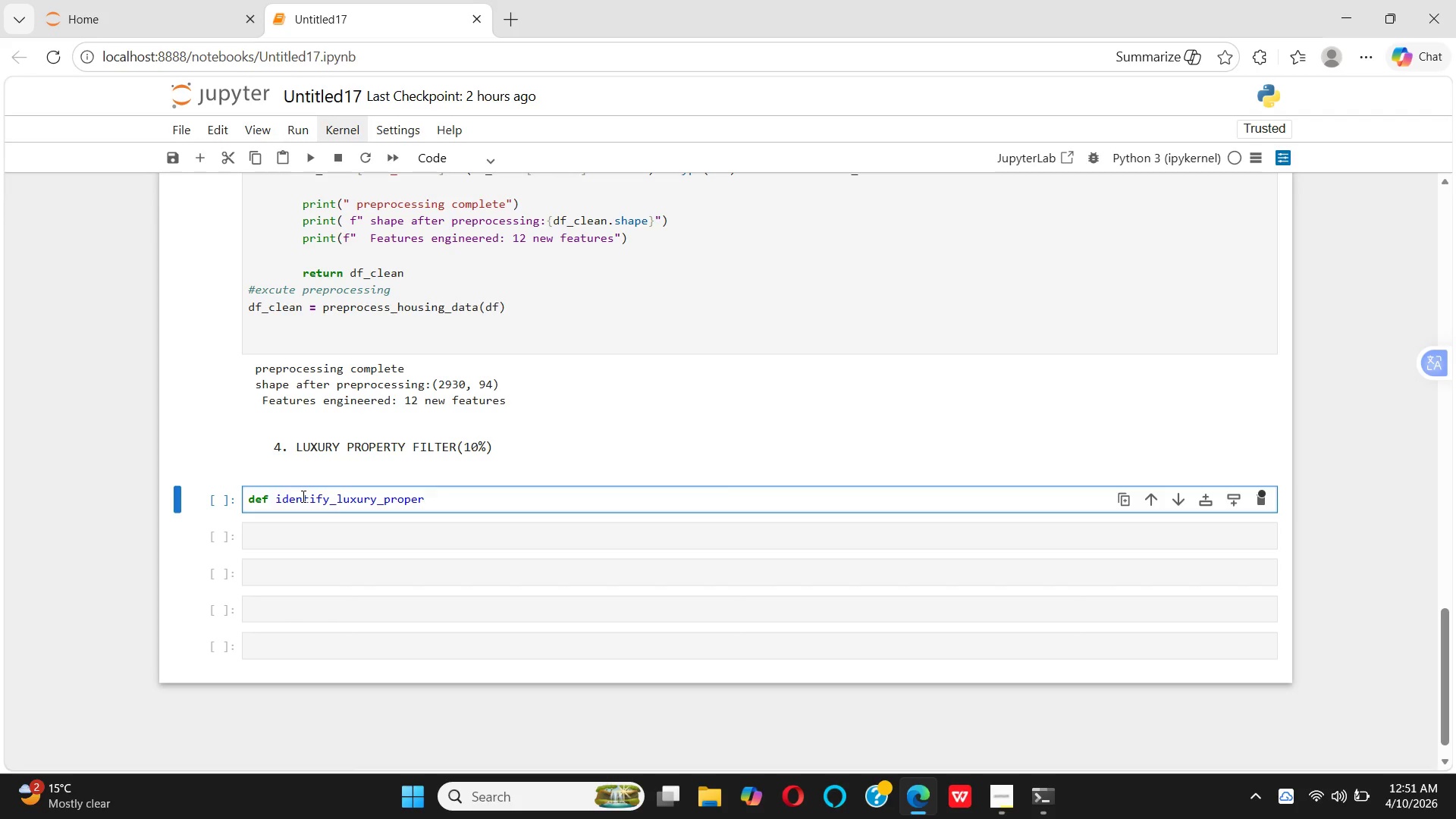 
wait(5.03)
 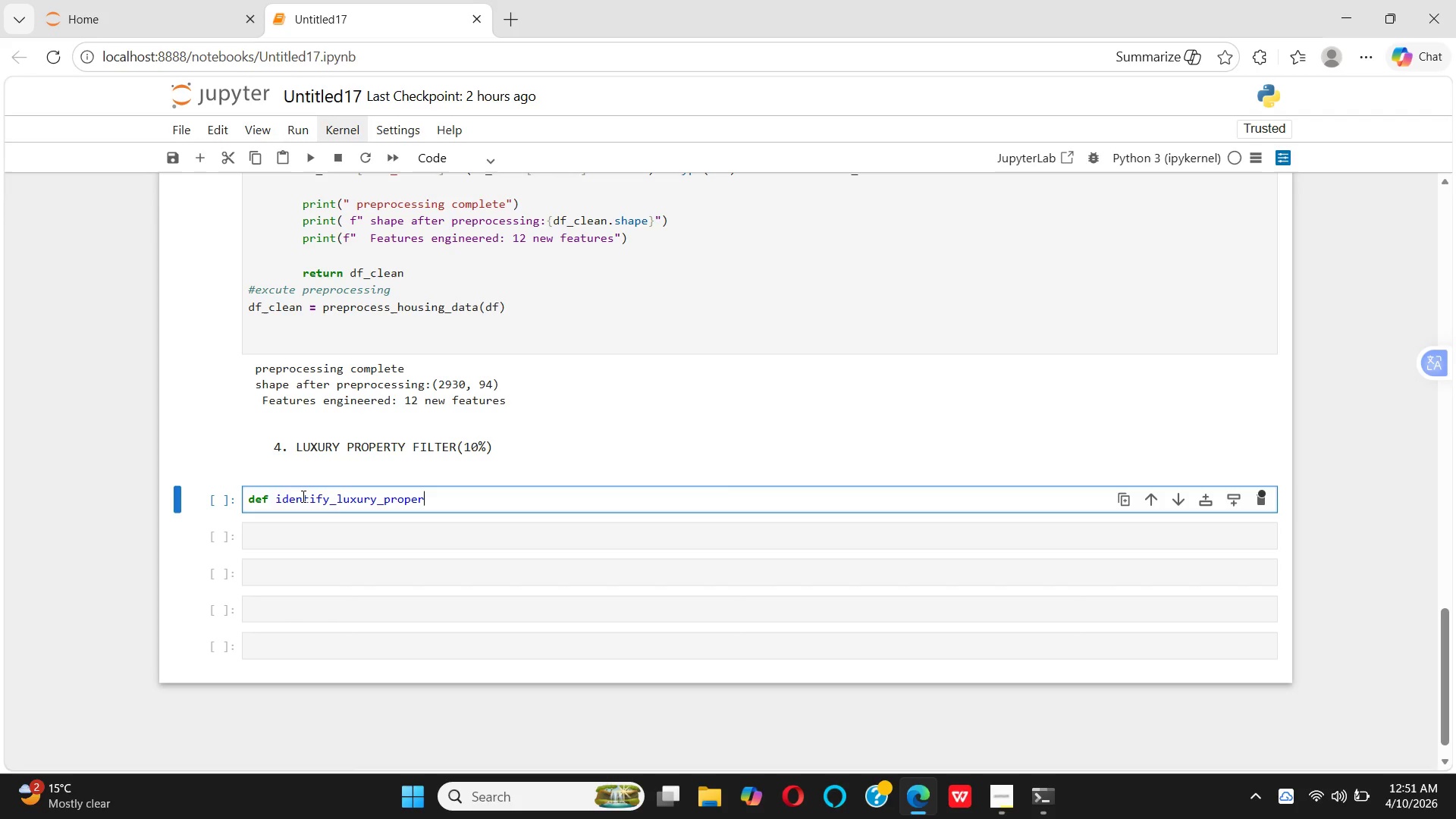 
type(ties())
 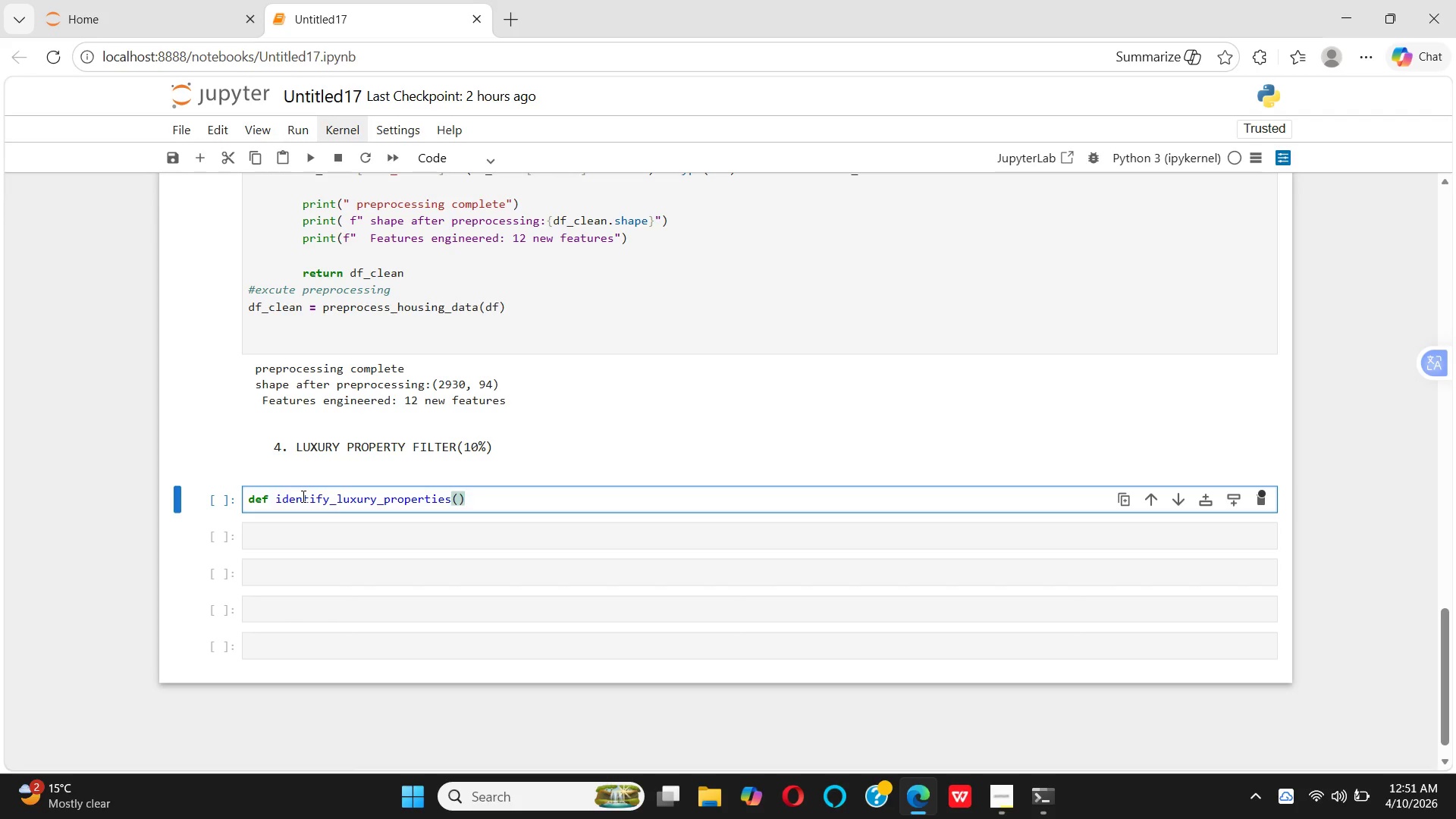 
key(ArrowLeft)
 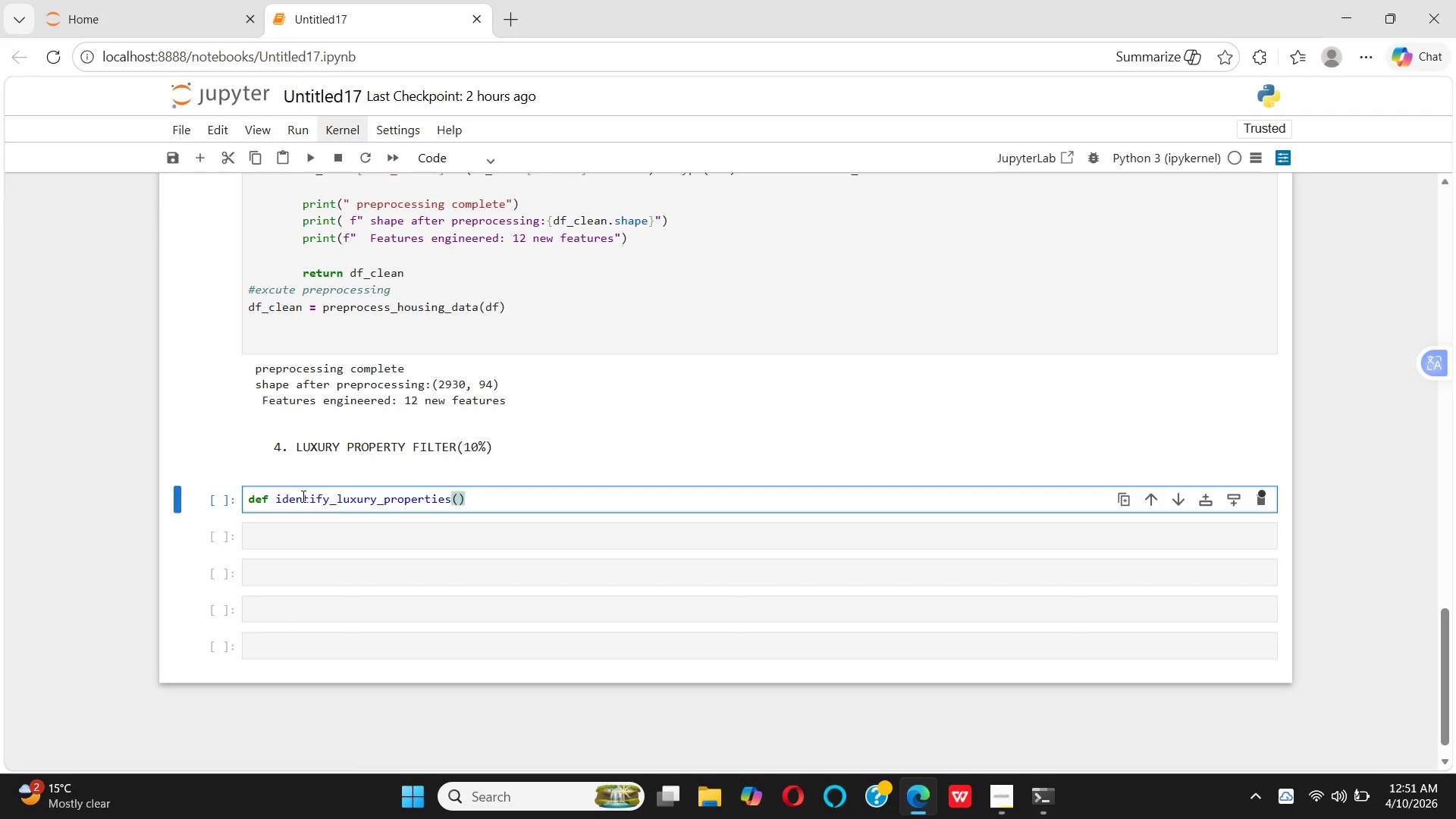 
type(df ,percentile = 90)
 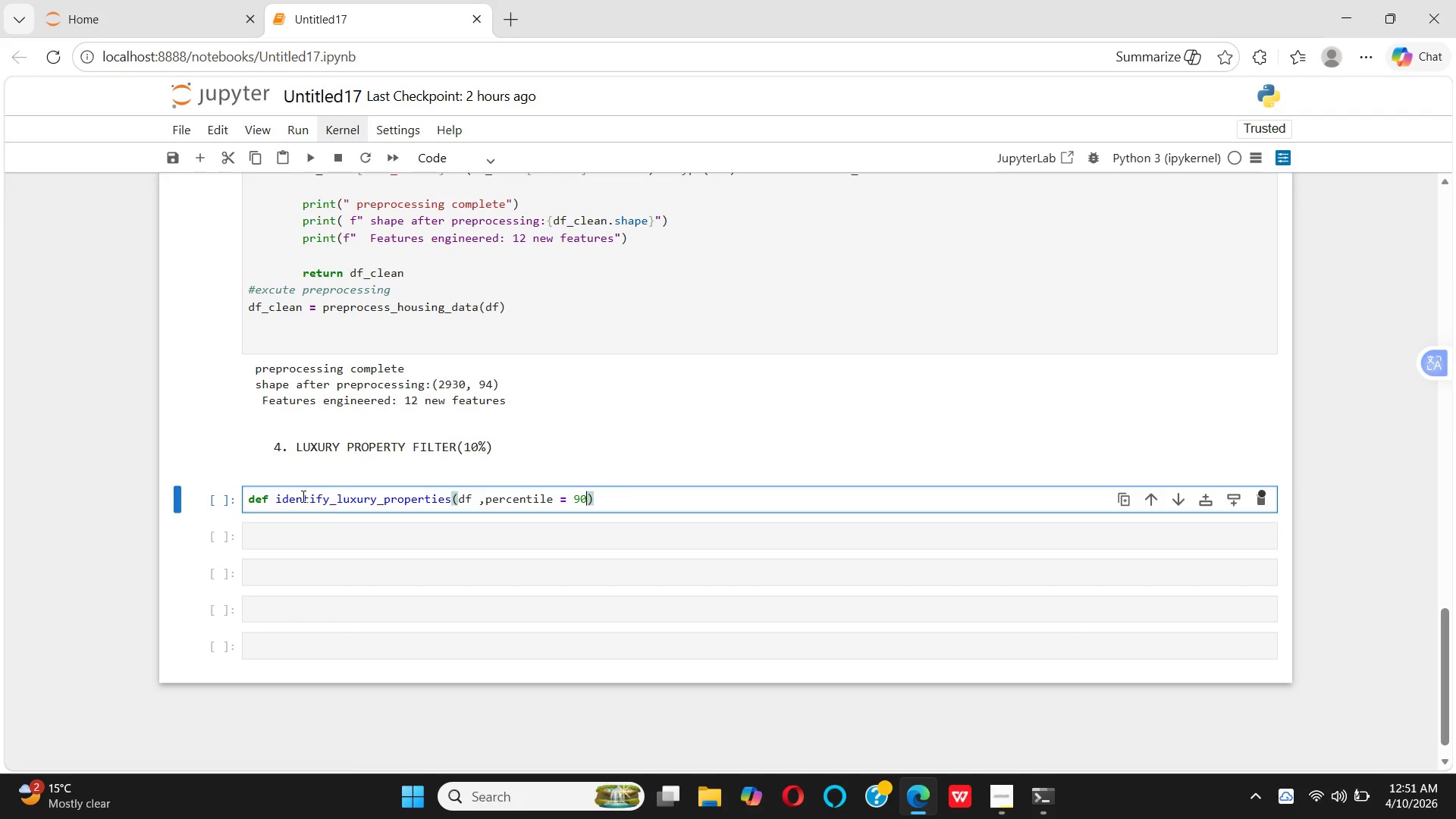 
key(ArrowRight)
 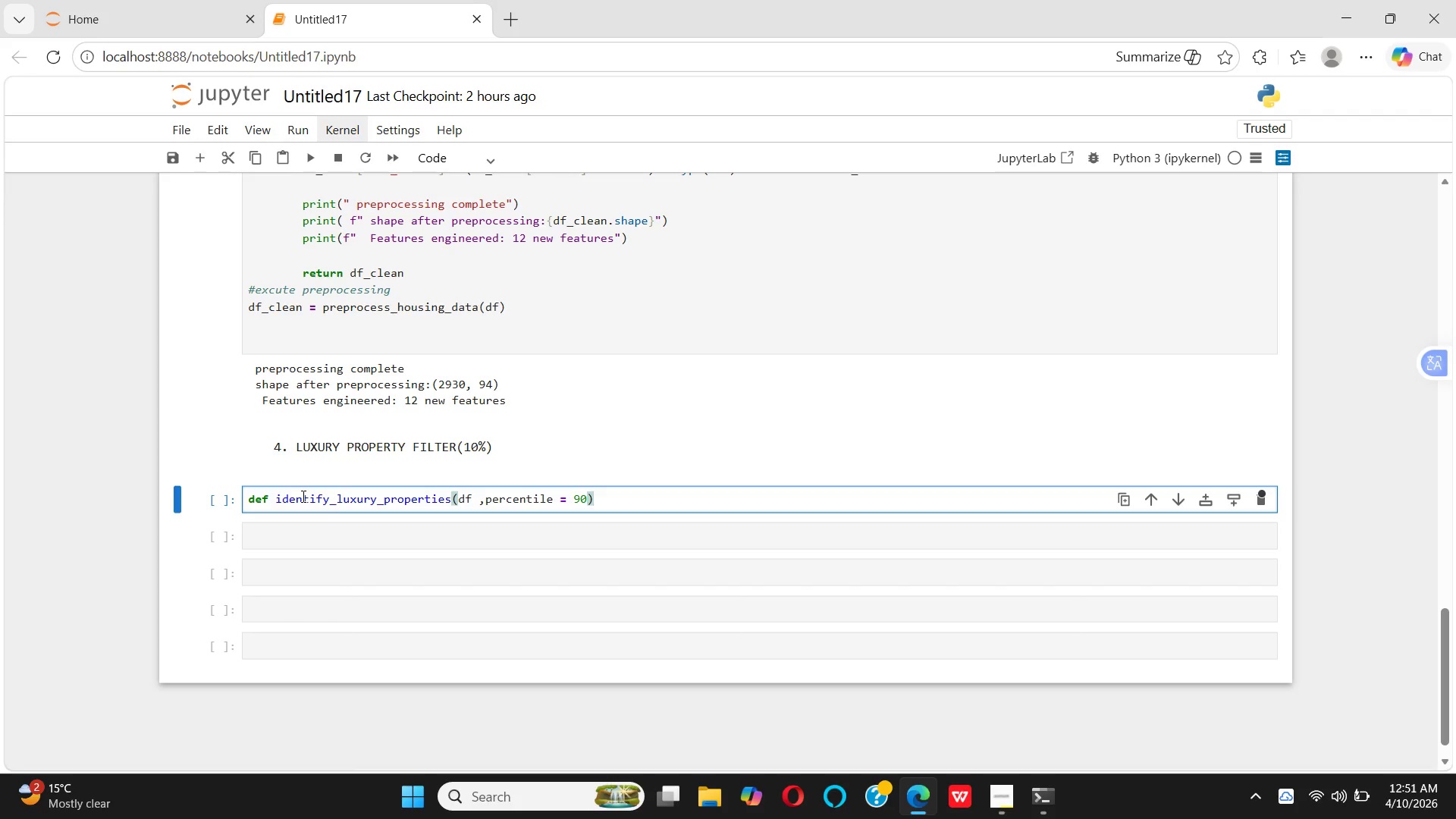 
key(Shift+Semicolon)
 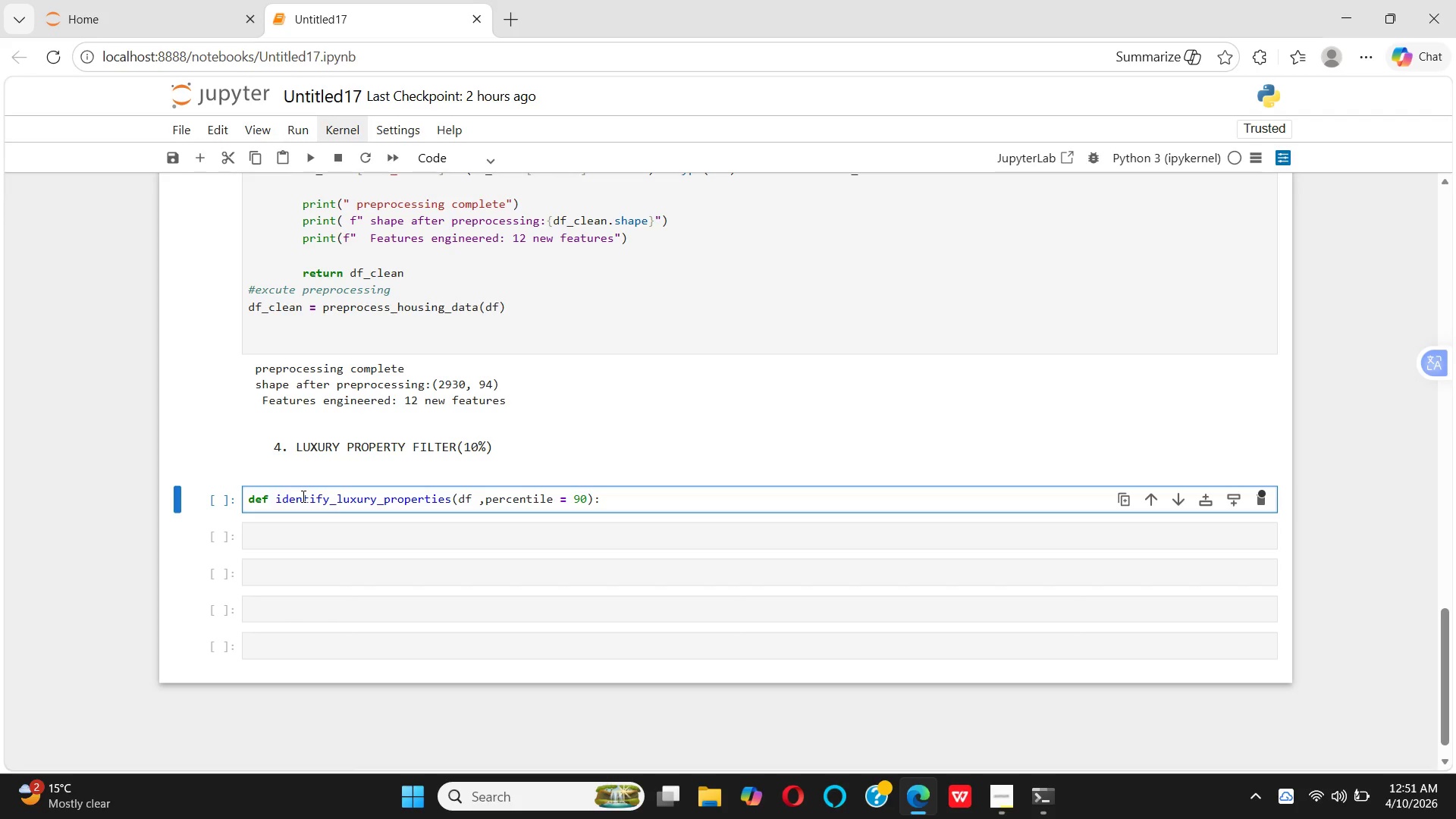 
wait(5.69)
 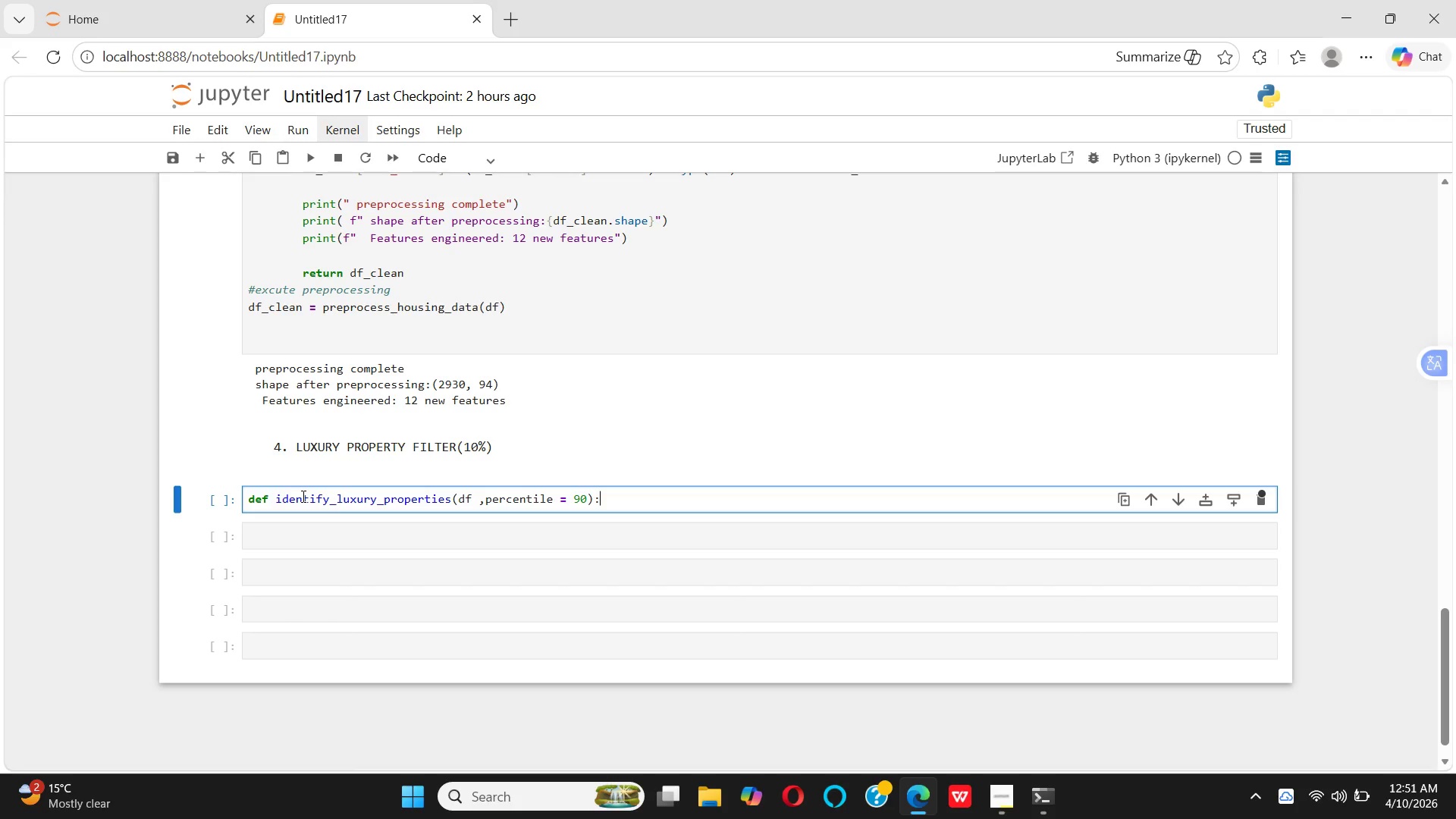 
key(Enter)
 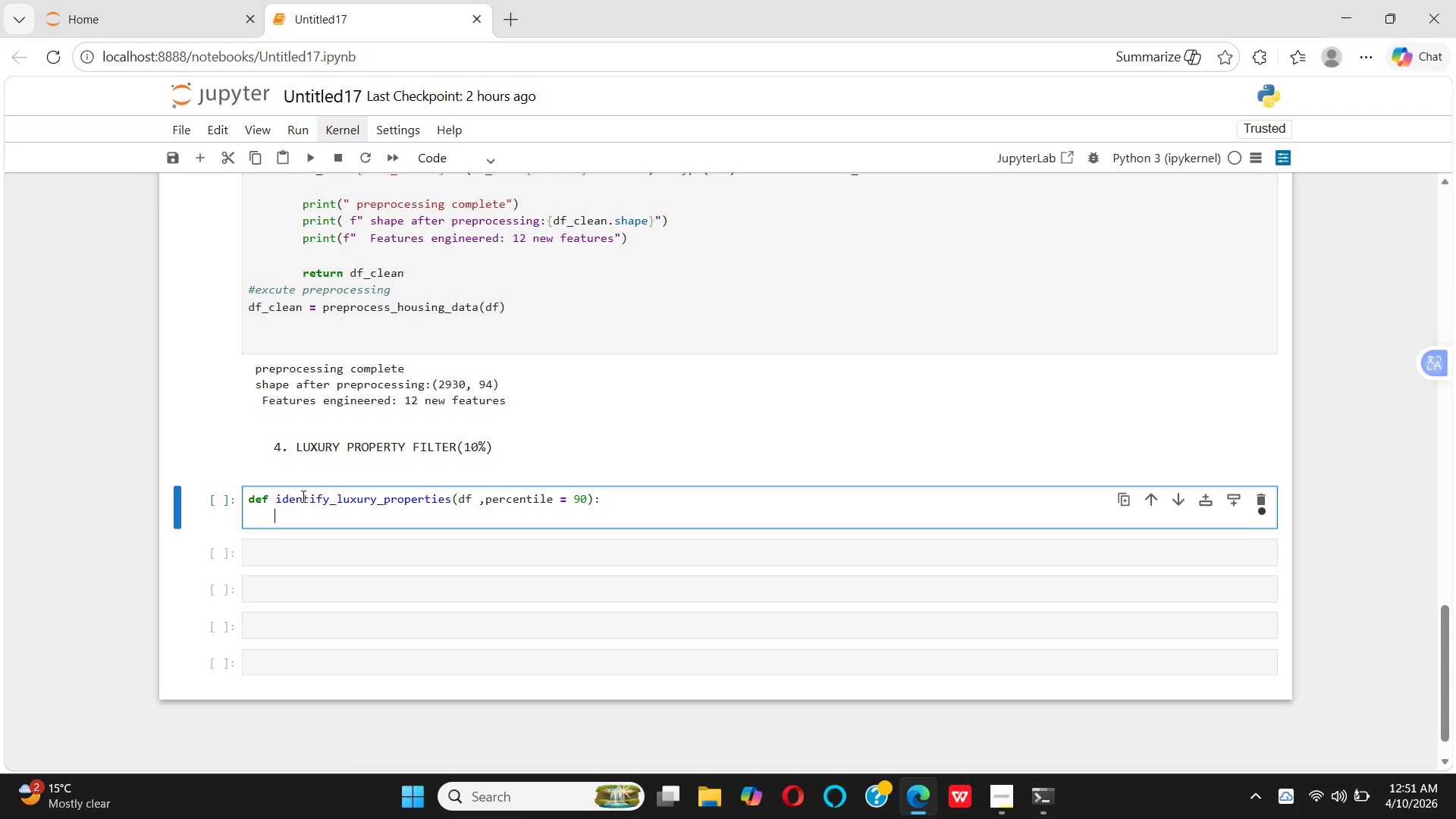 
type(luxury_threshold)
 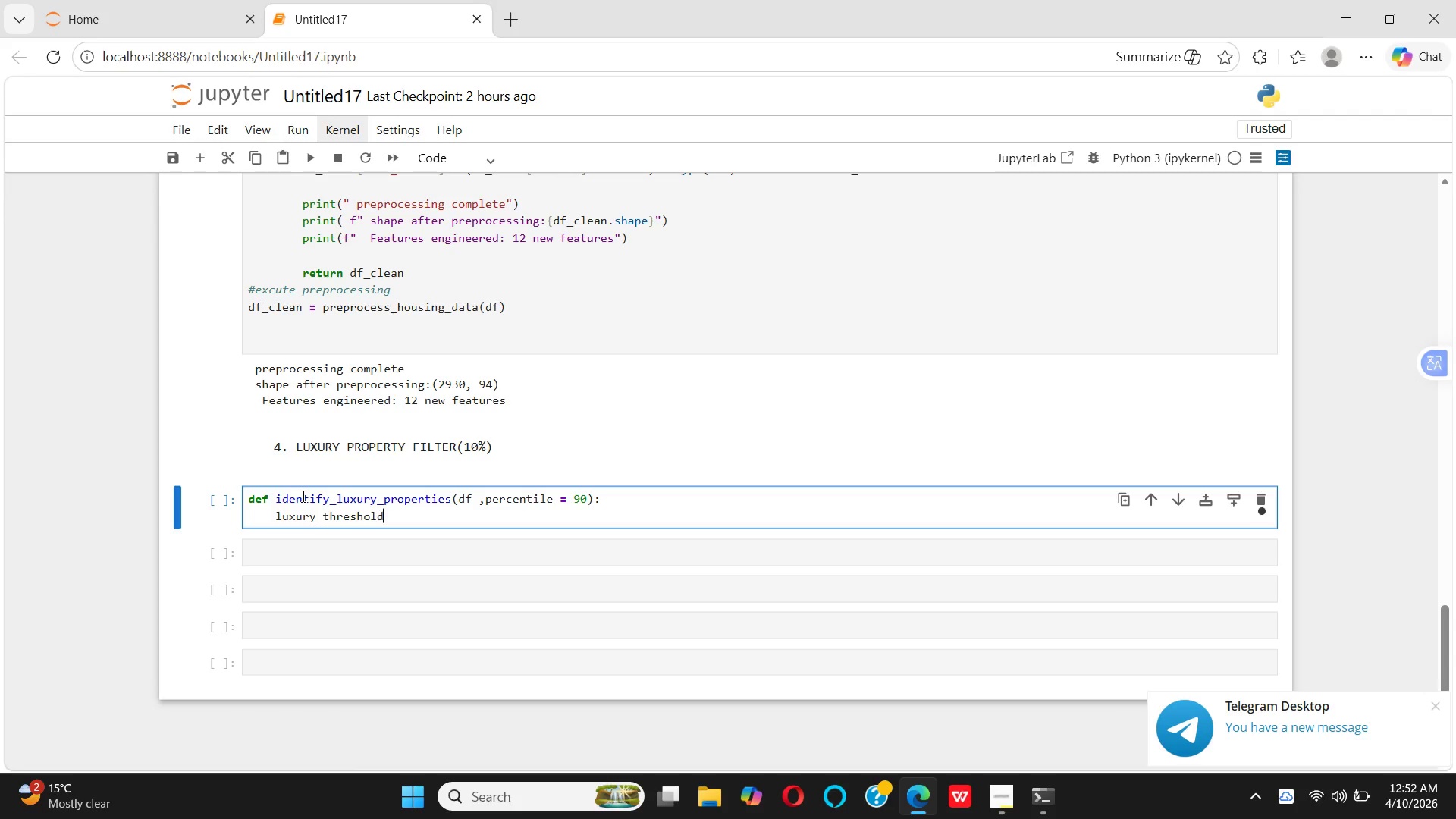 
wait(5.3)
 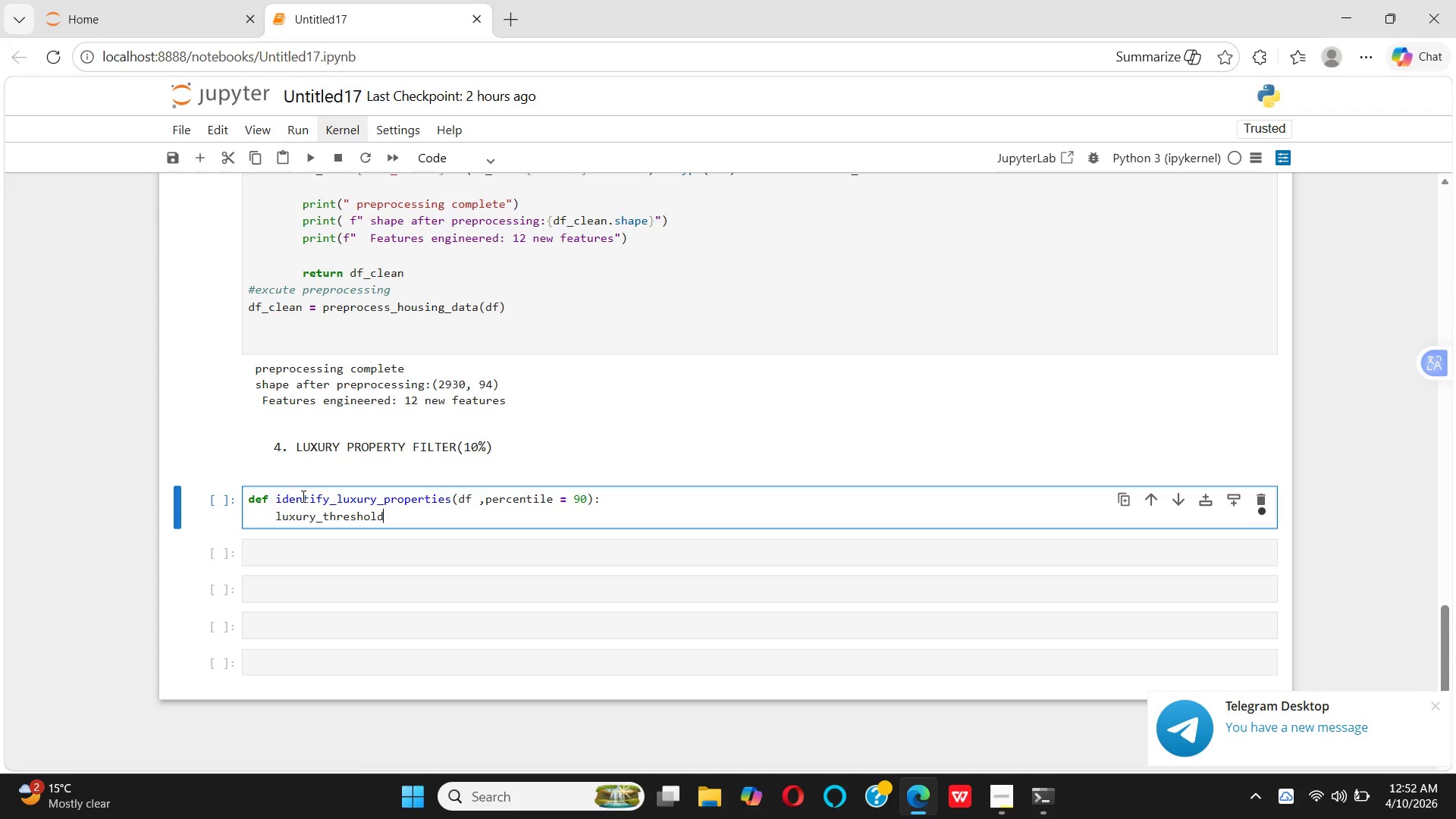 
hold_key(key=Space, duration=0.36)
 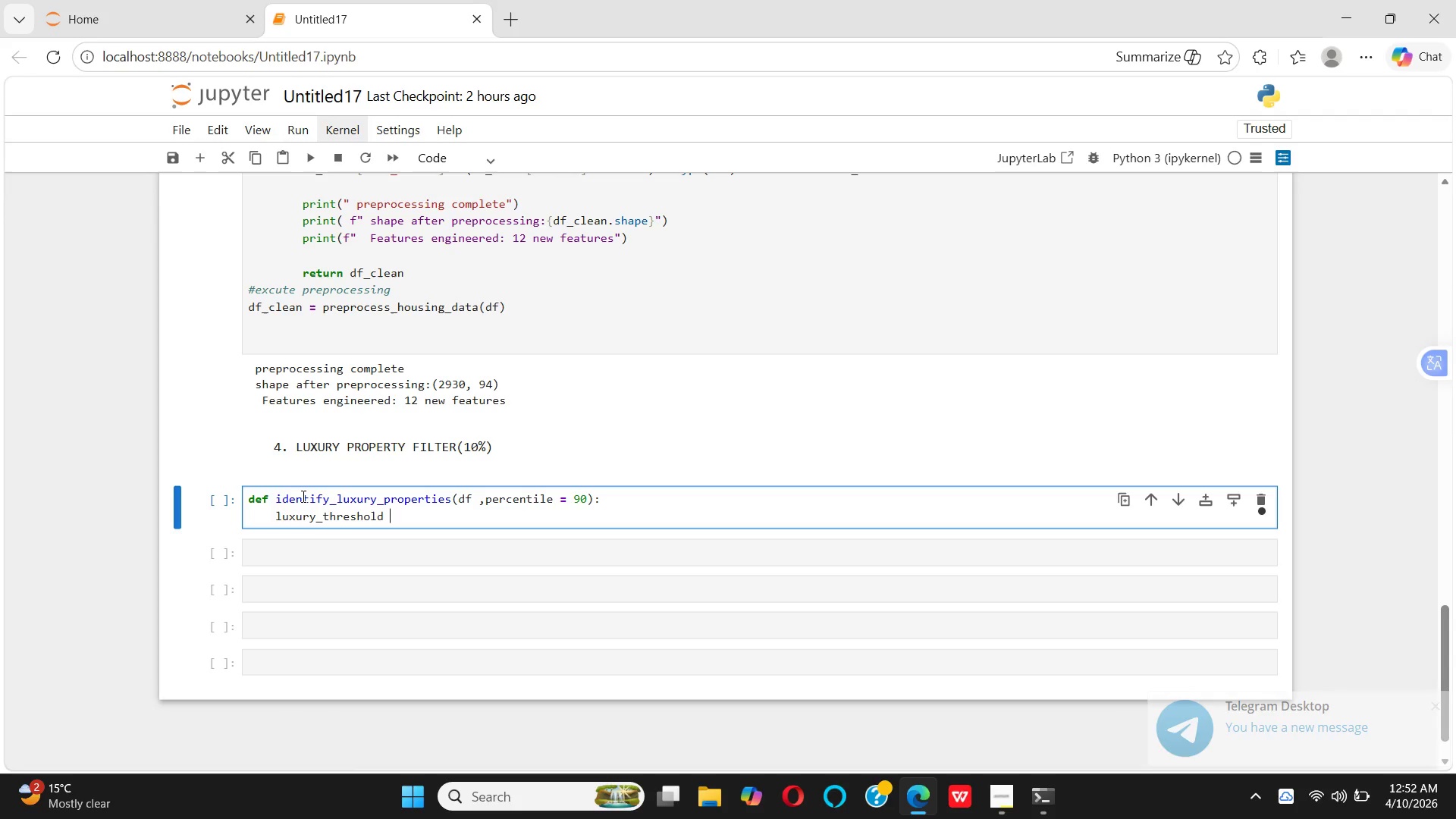 
type(= df)
 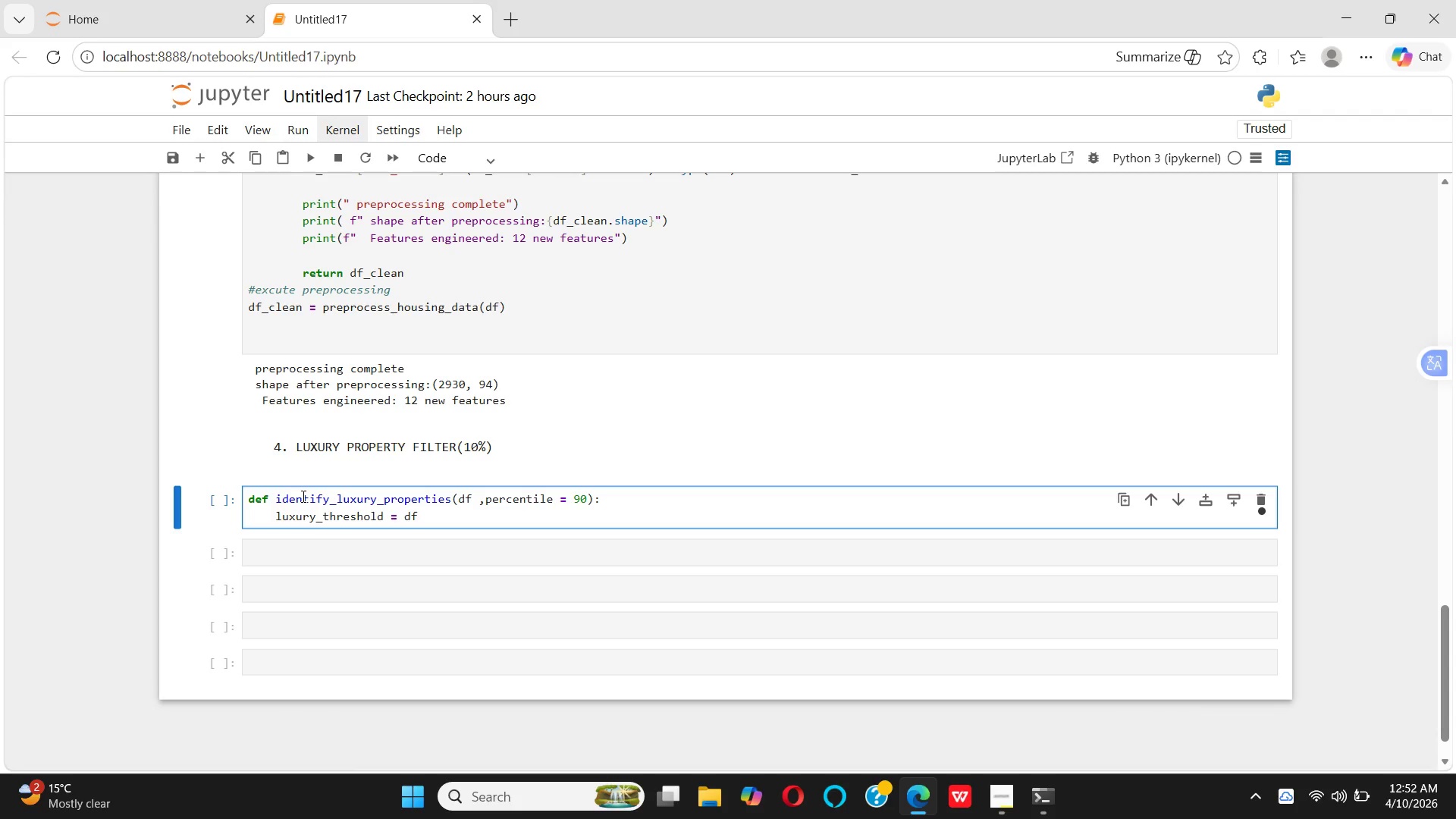 
key(BracketLeft)
 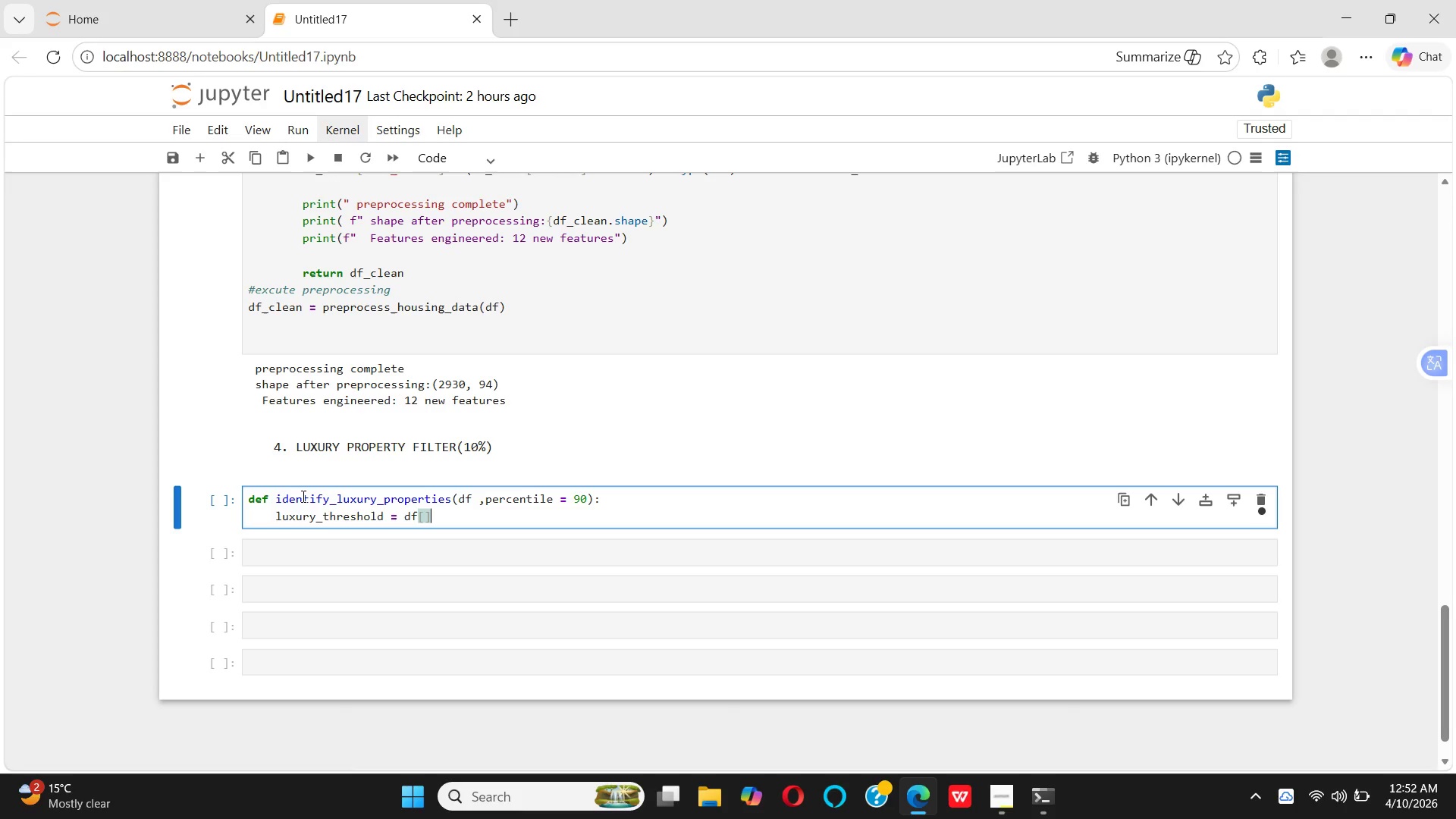 
key(BracketRight)
 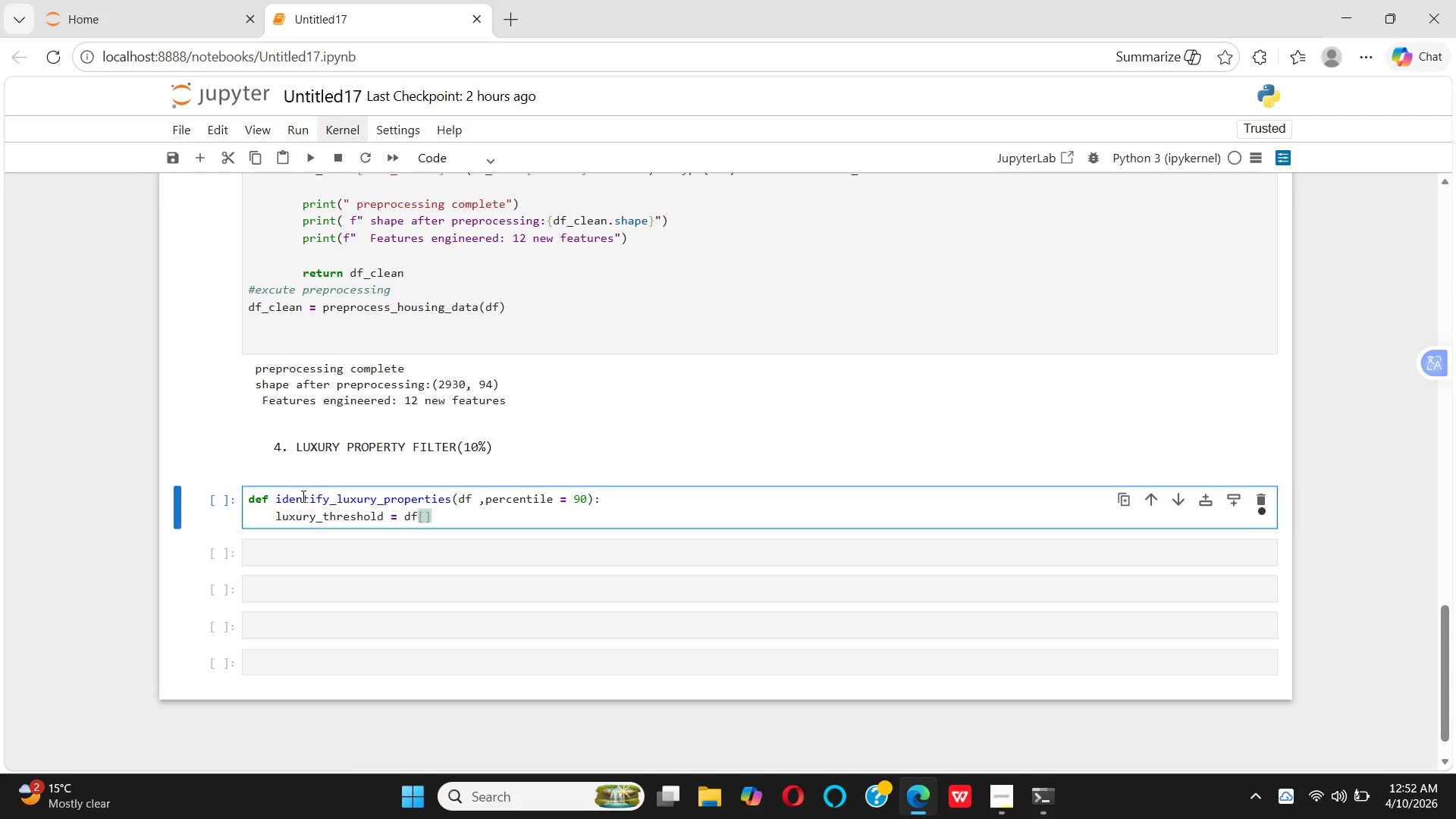 
key(ArrowLeft)
 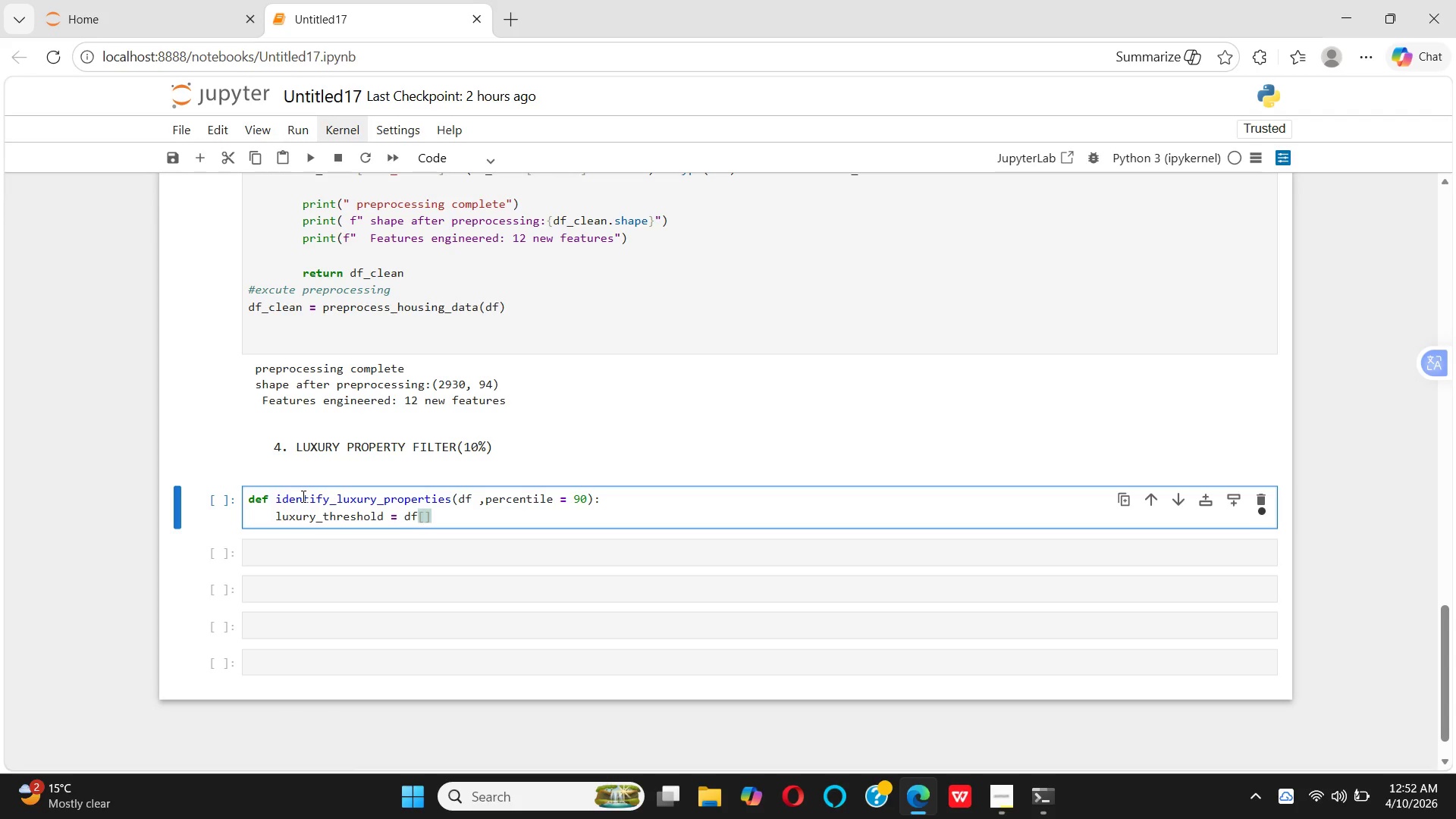 
type(SalePrice)
 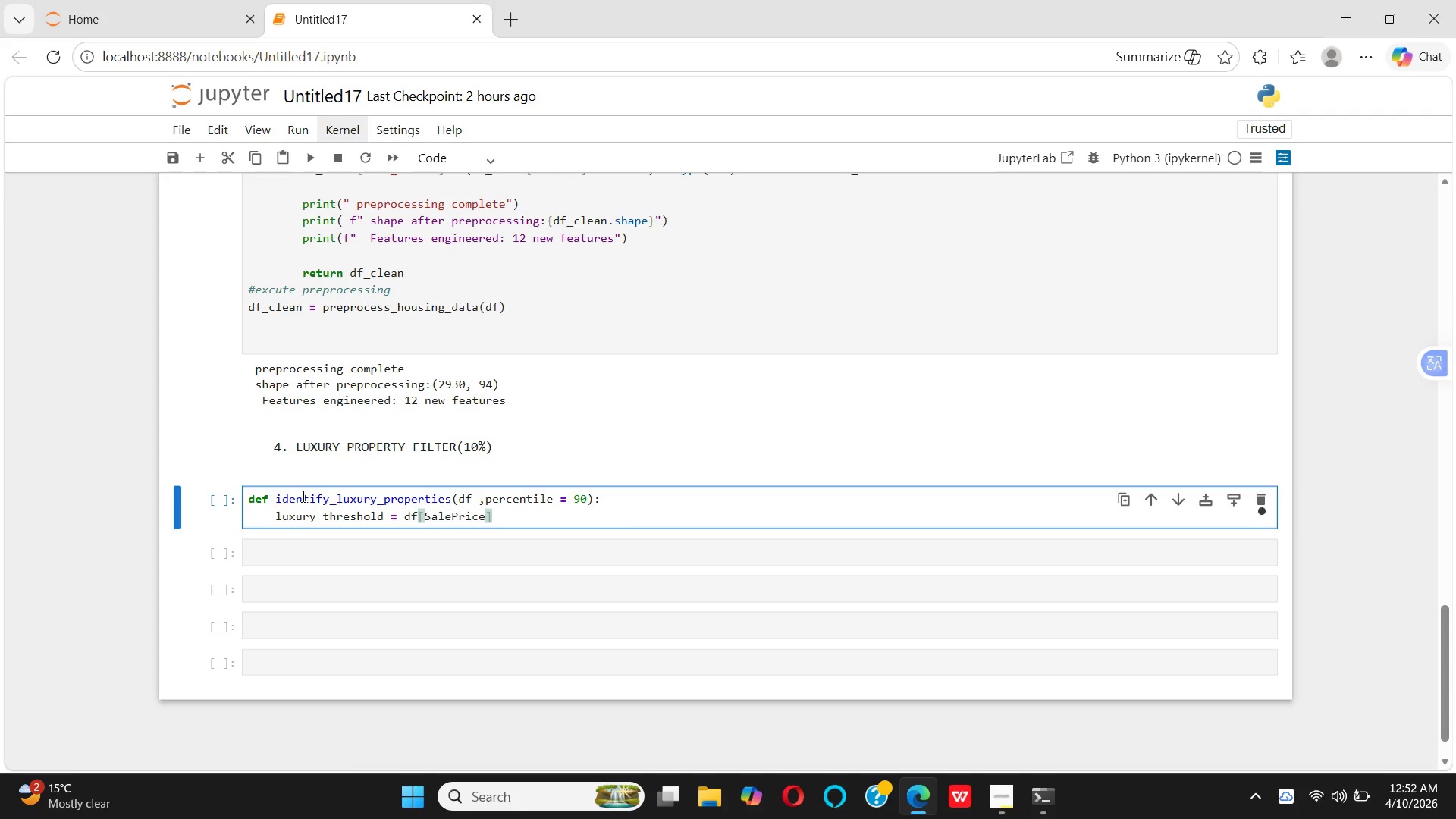 
key(Semicolon)
 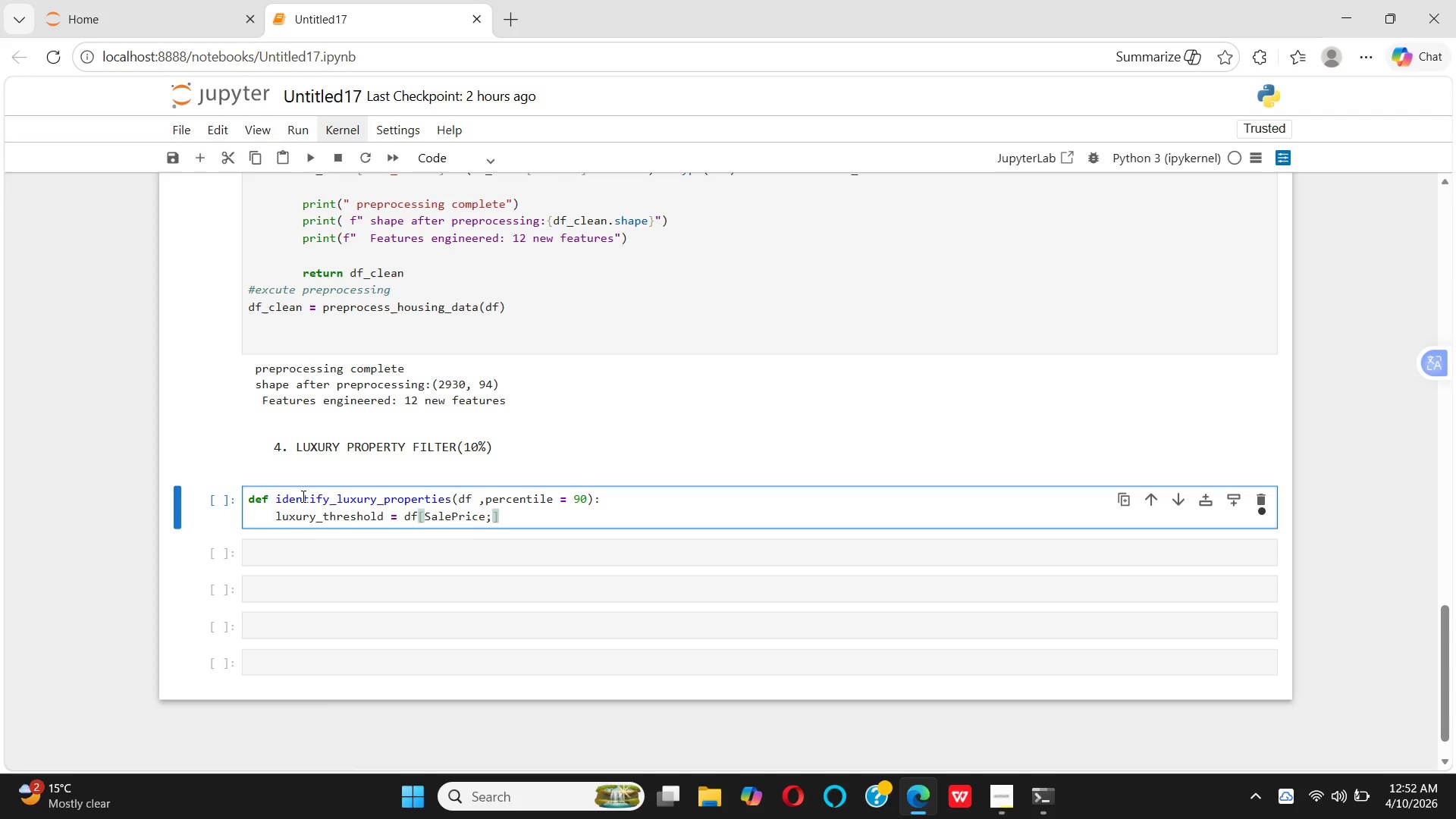 
key(Backspace)
 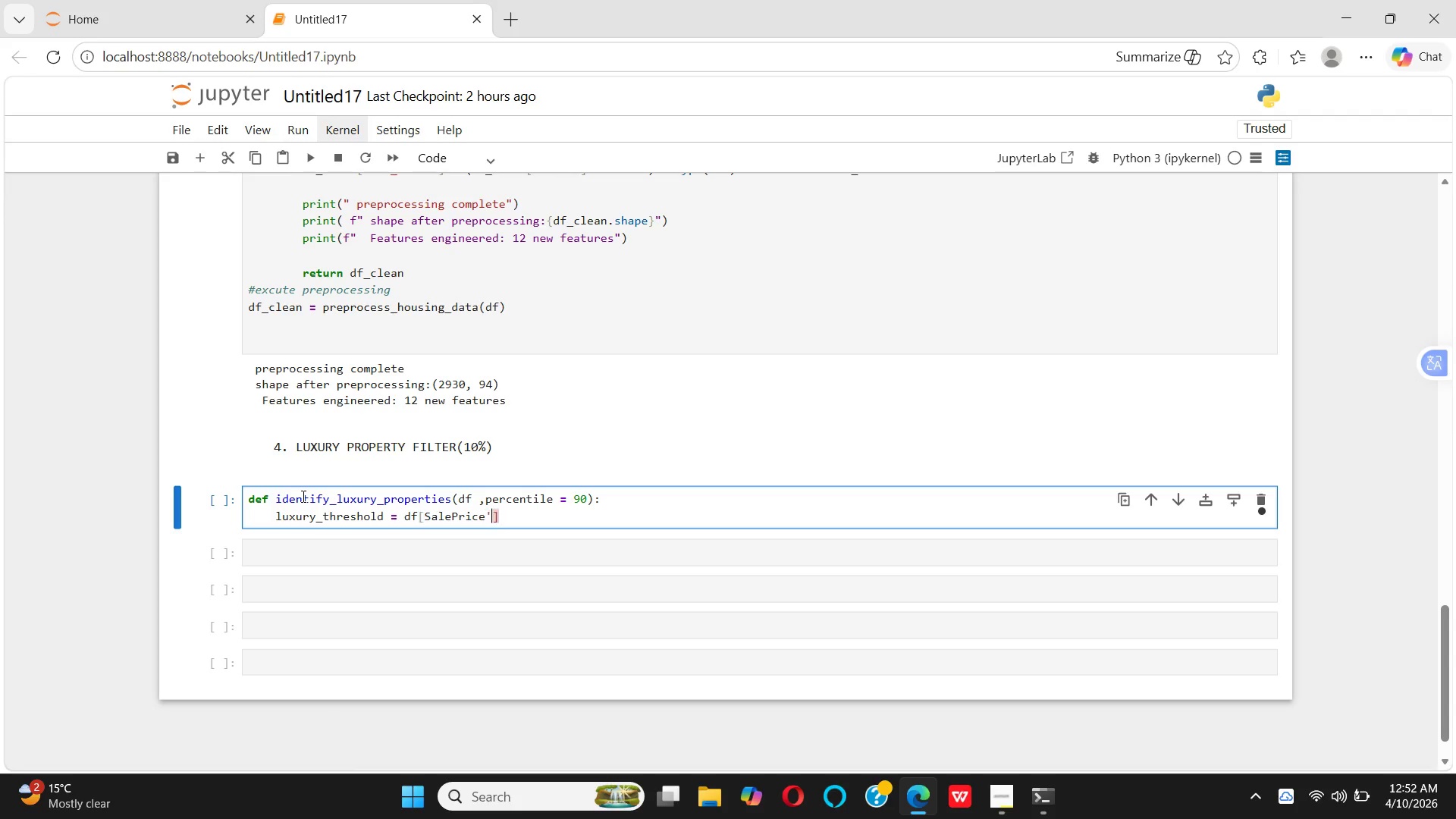 
key(Quote)
 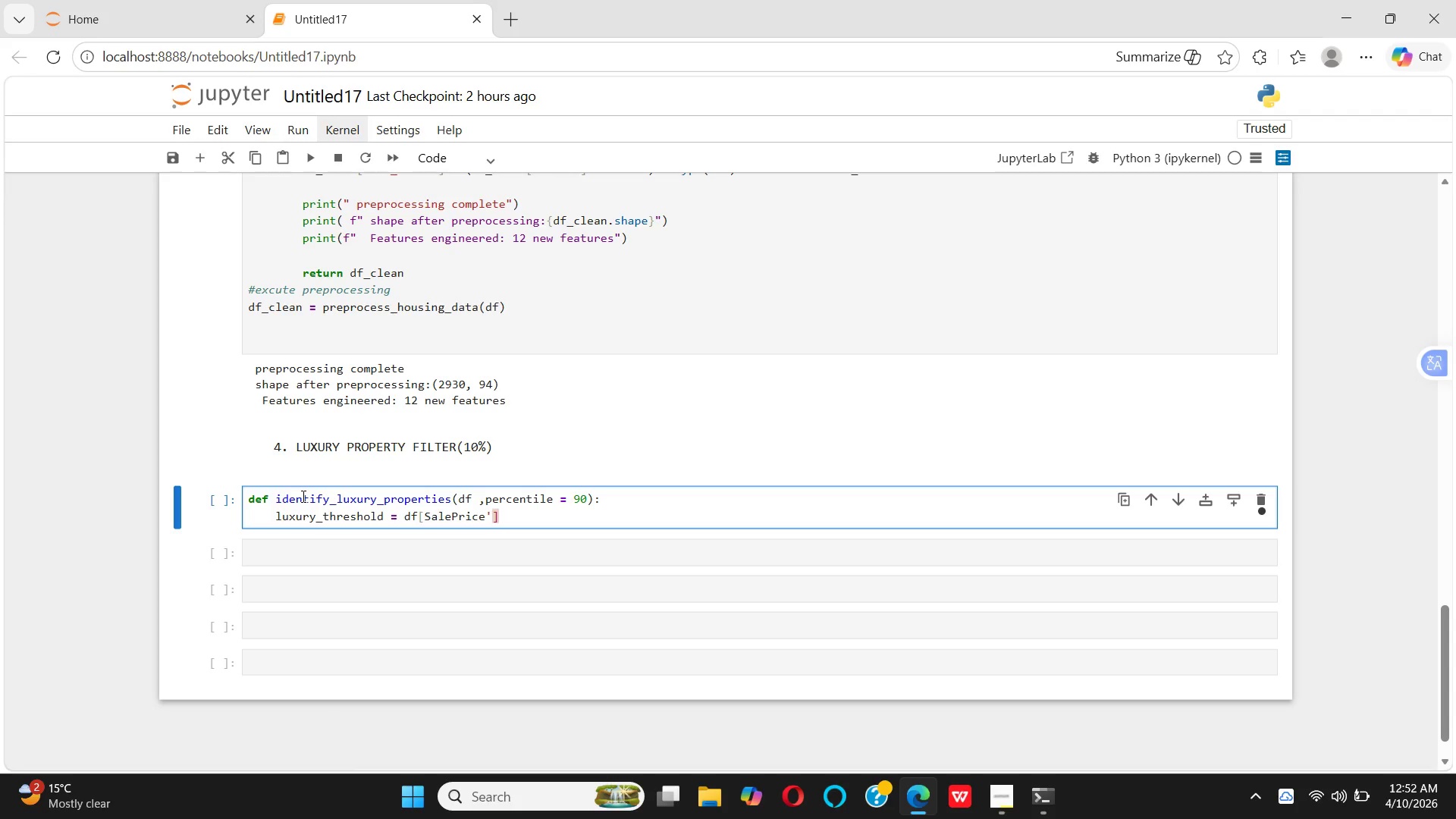 
key(ArrowLeft)
 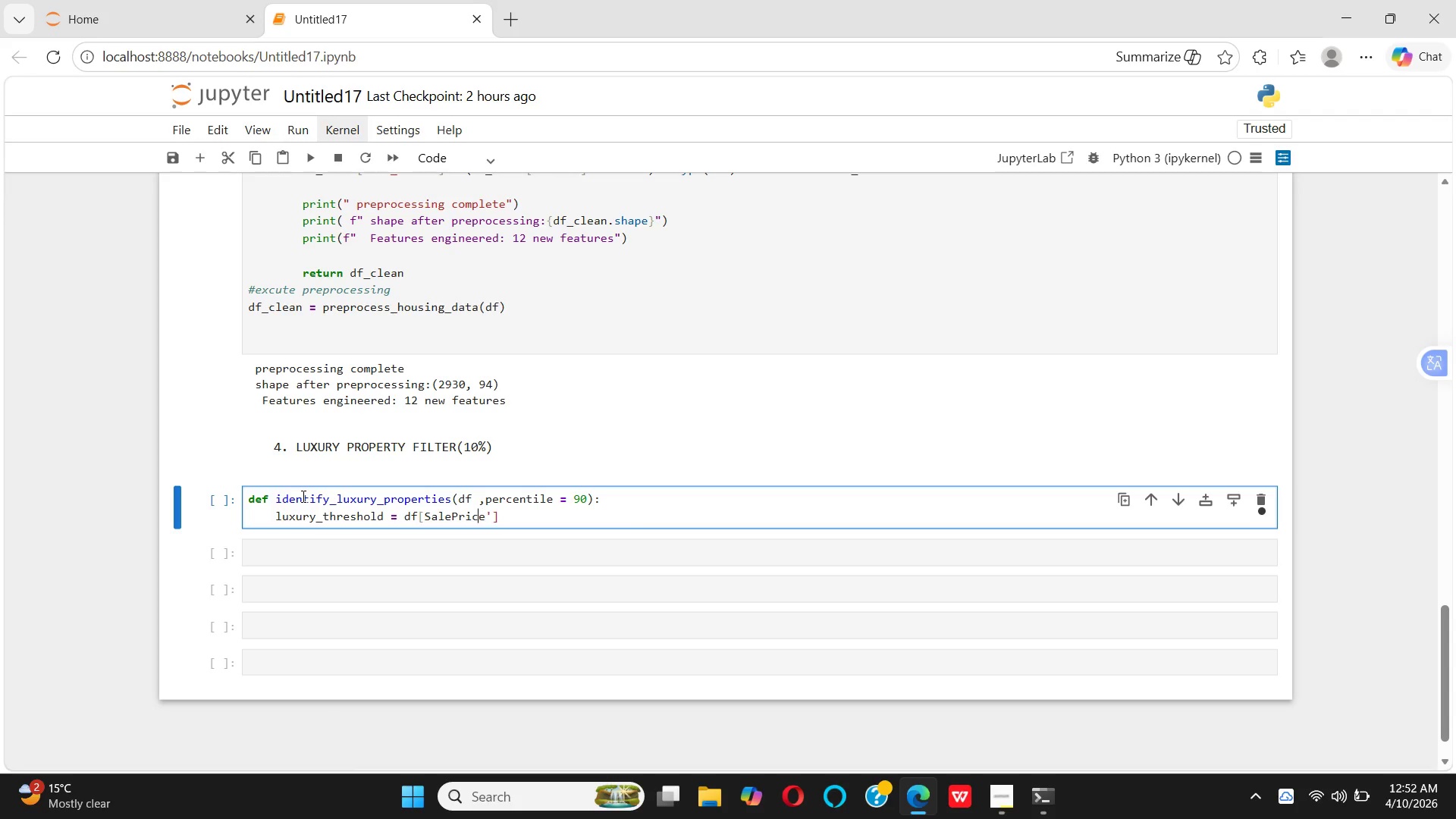 
key(ArrowLeft)
 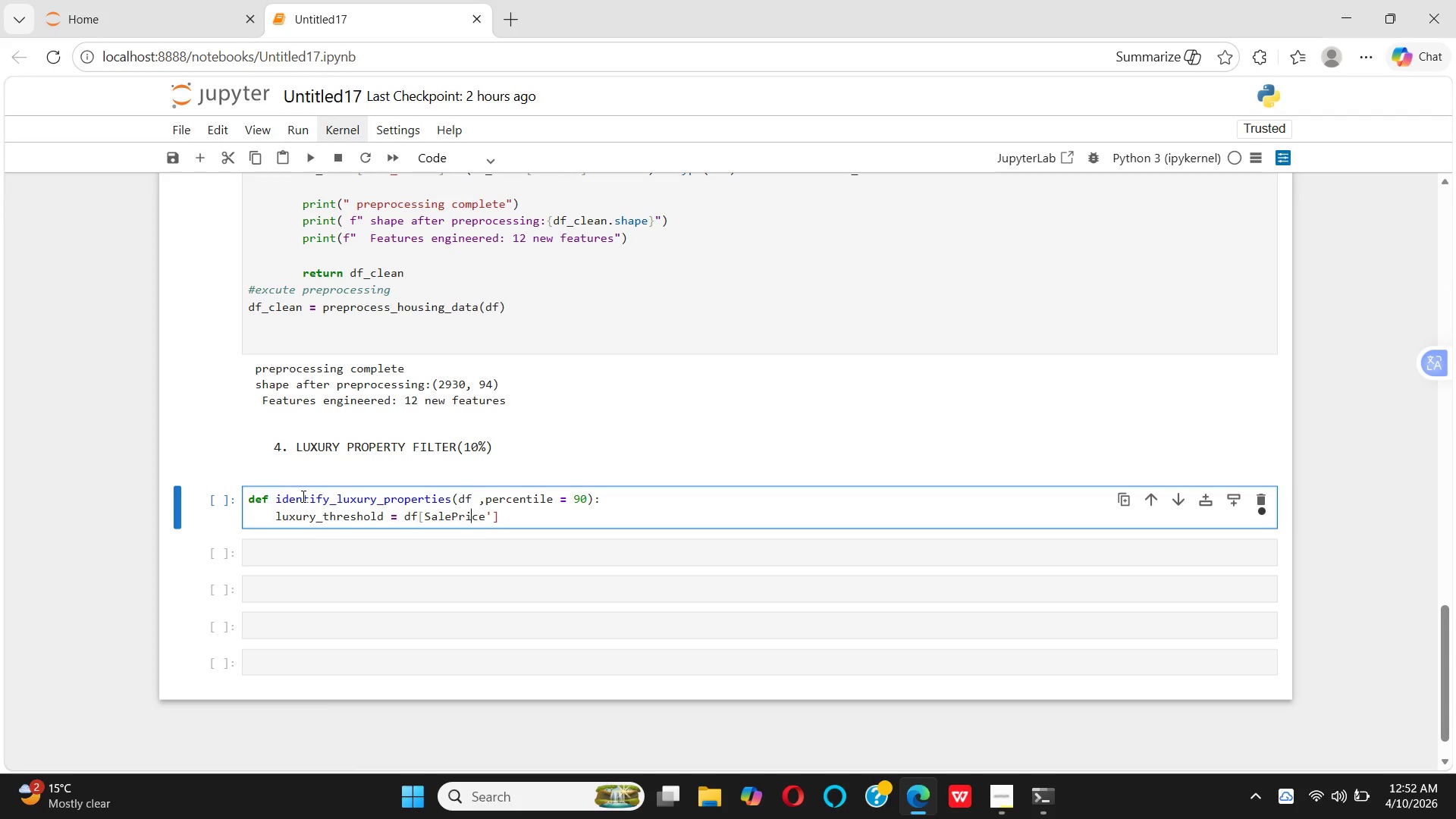 
key(ArrowLeft)
 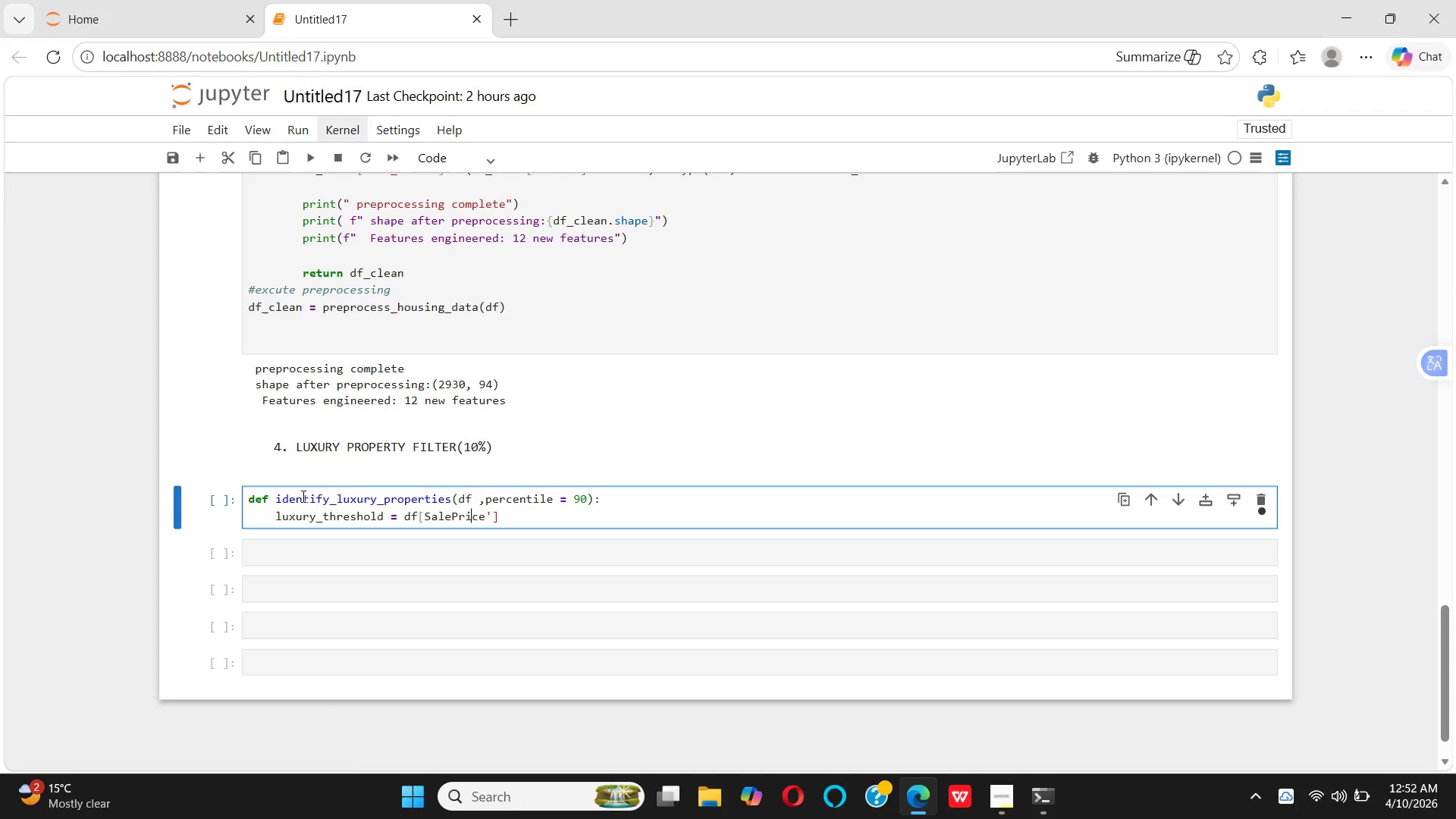 
key(ArrowLeft)
 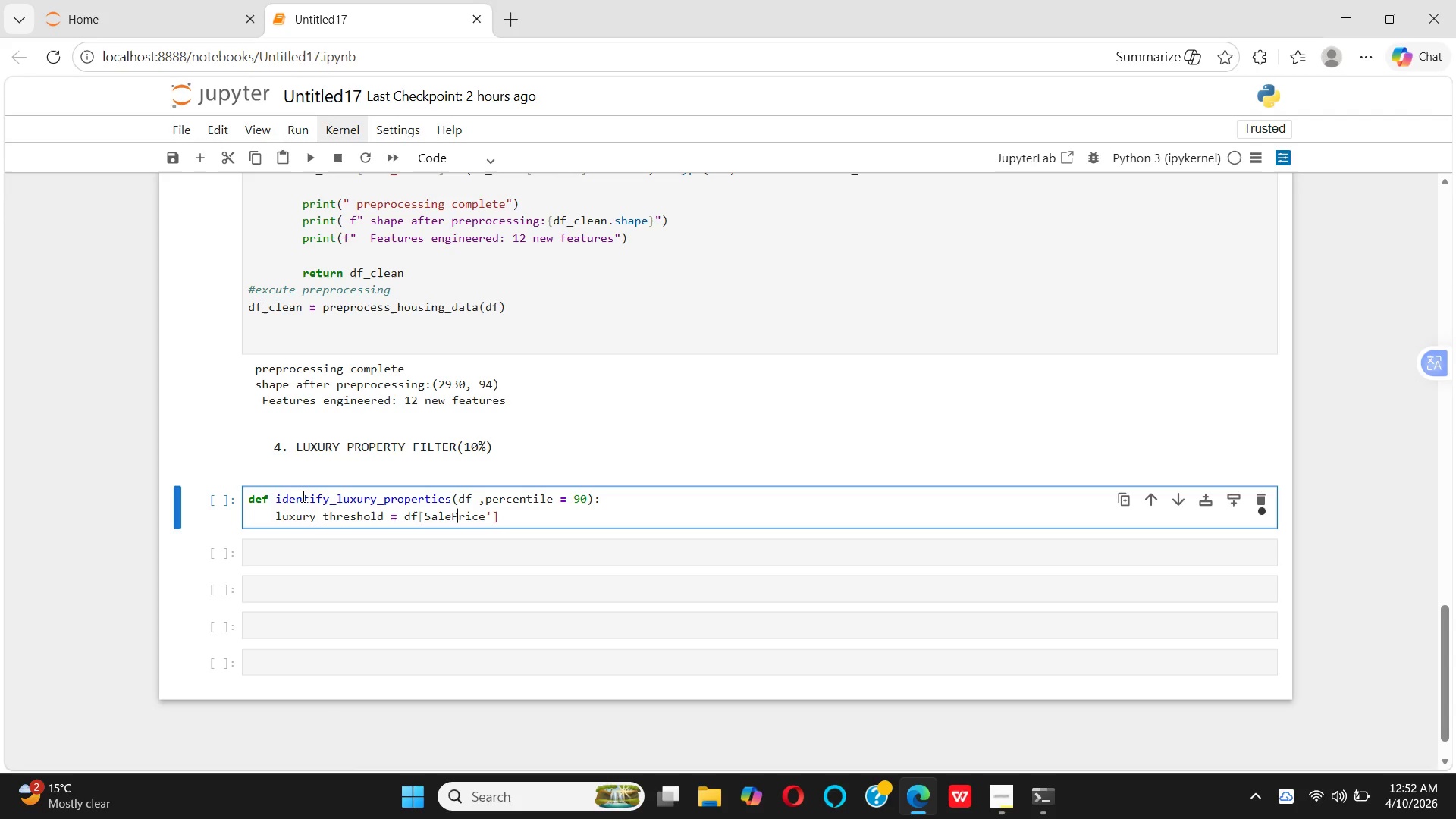 
key(ArrowLeft)
 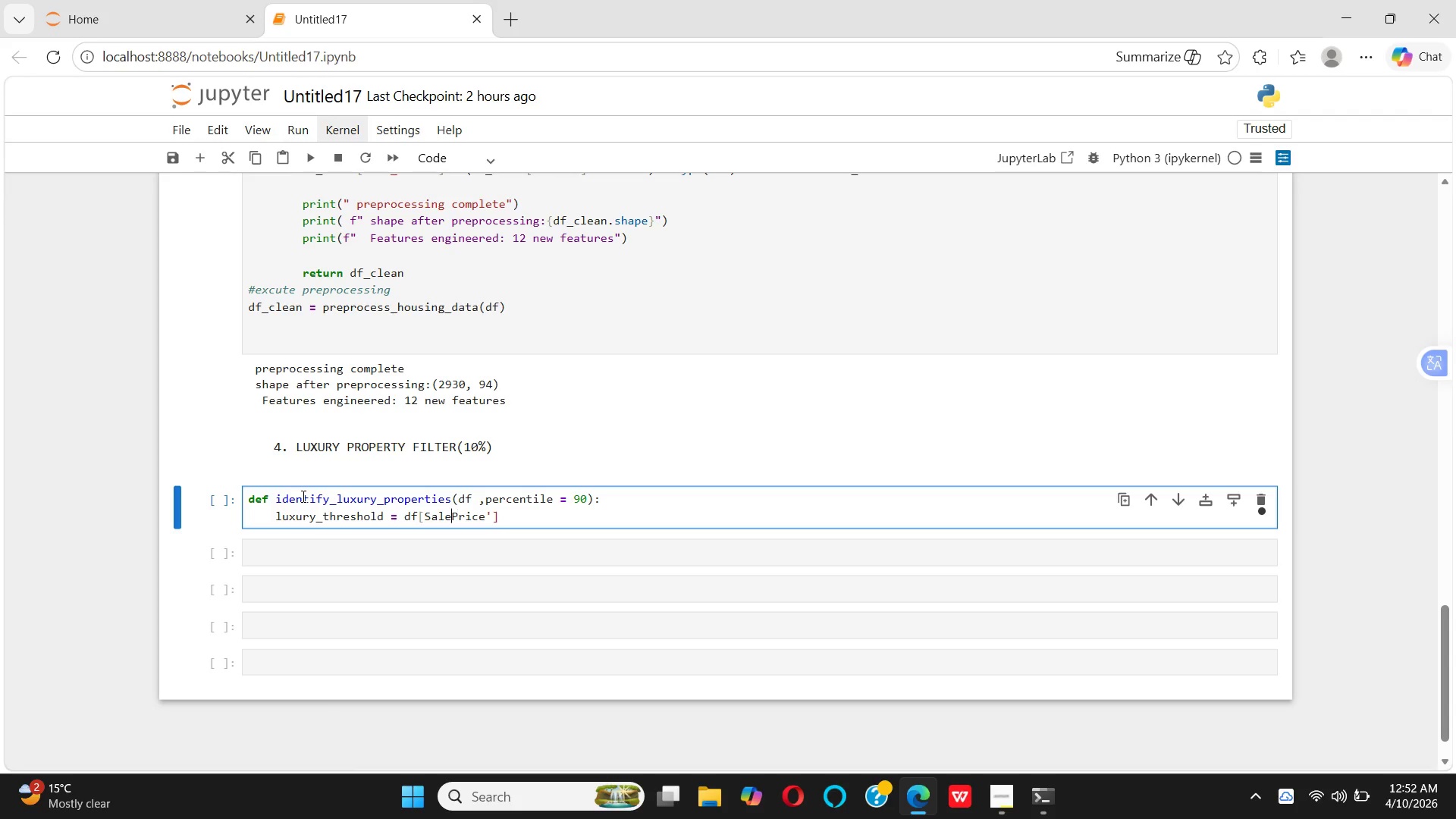 
key(ArrowLeft)
 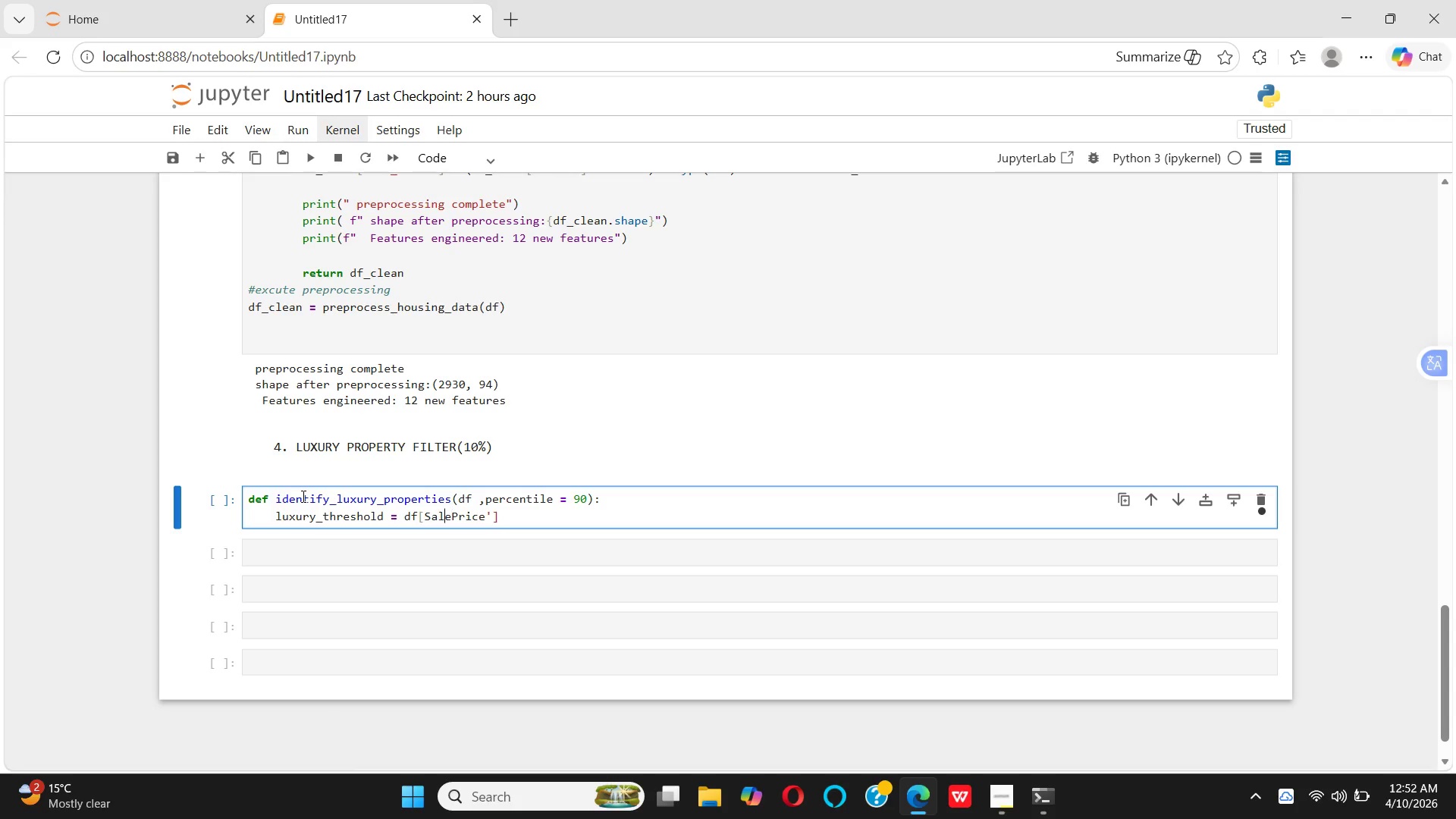 
key(ArrowLeft)
 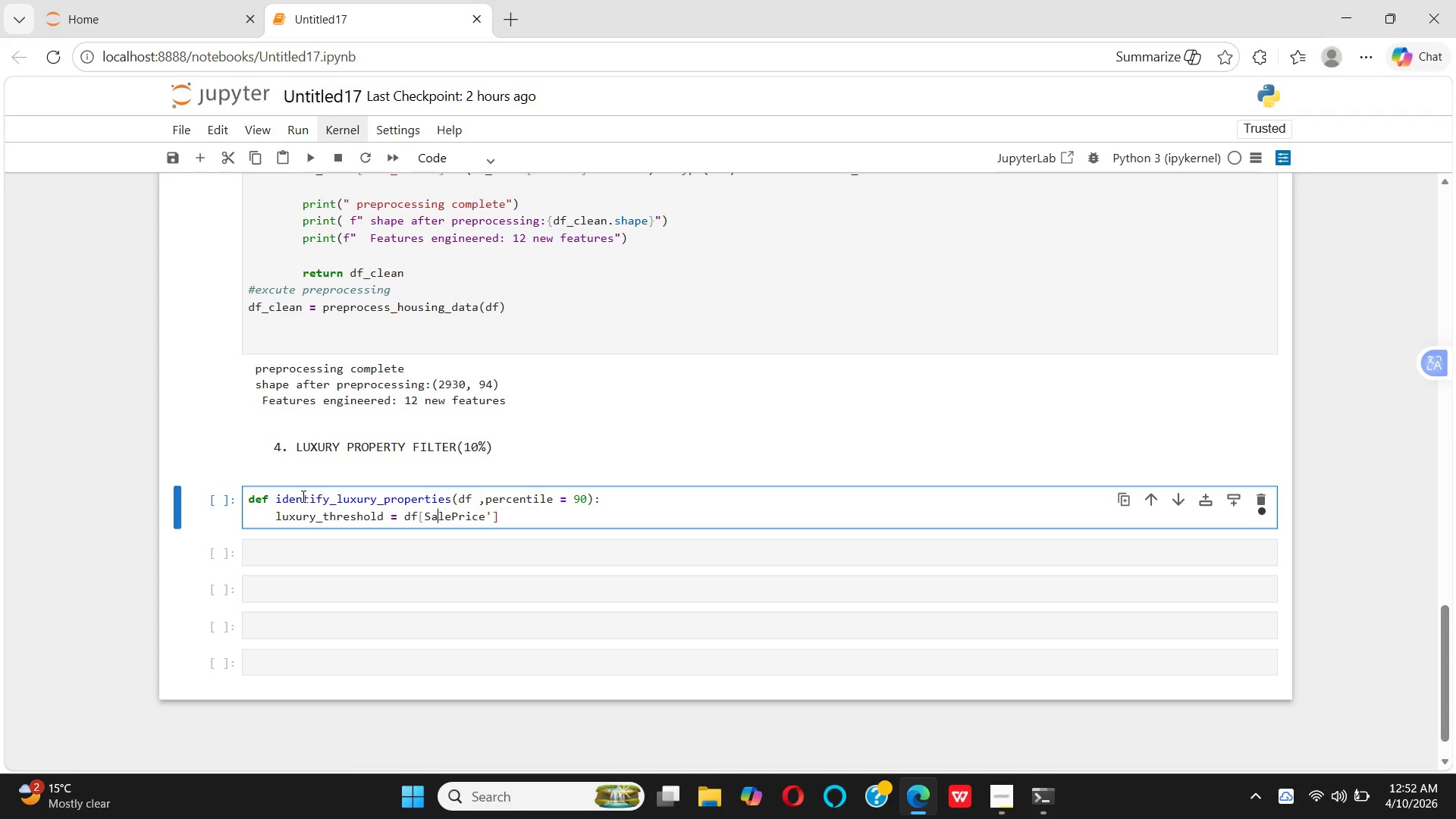 
key(ArrowLeft)
 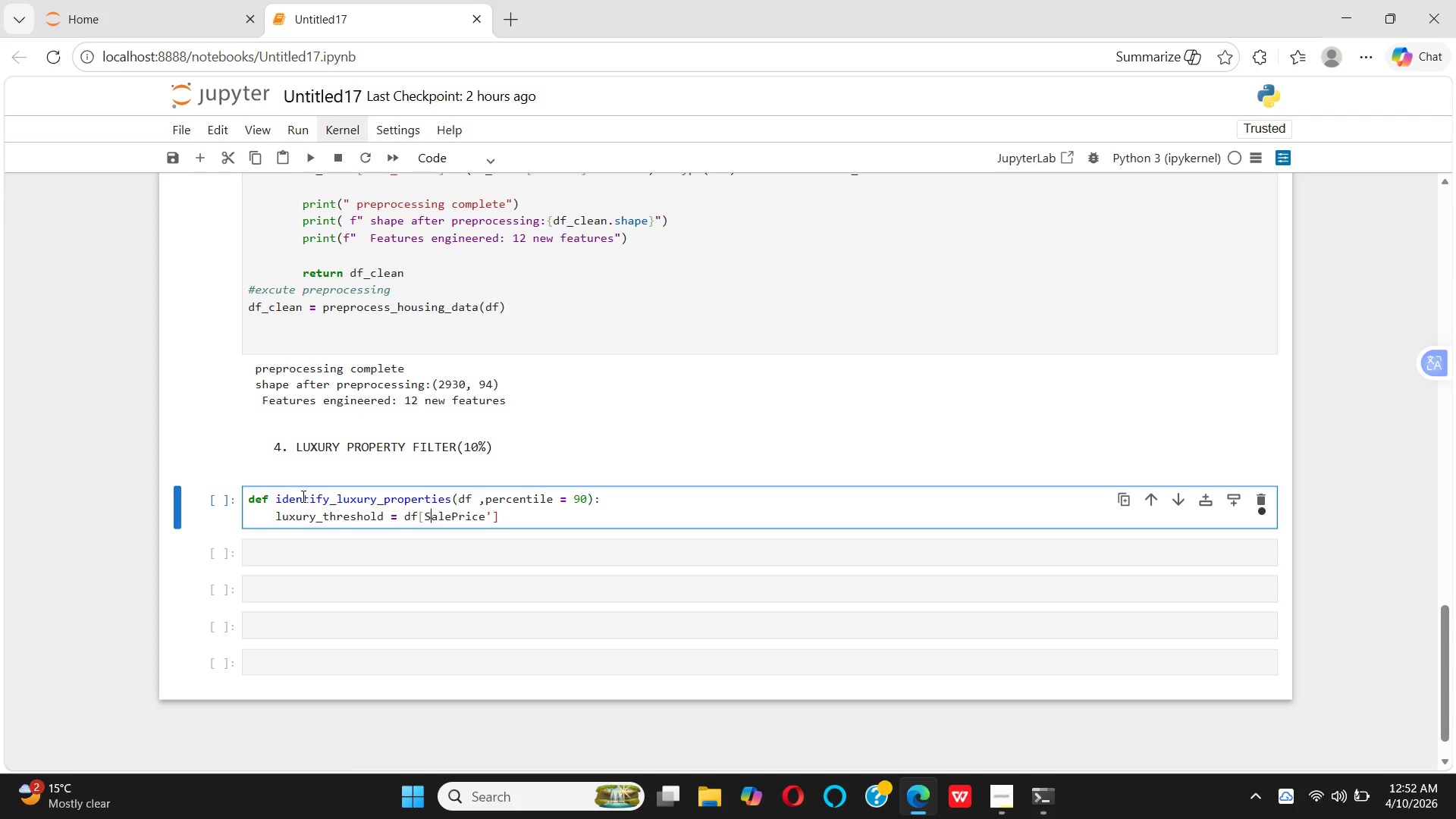 
key(ArrowLeft)
 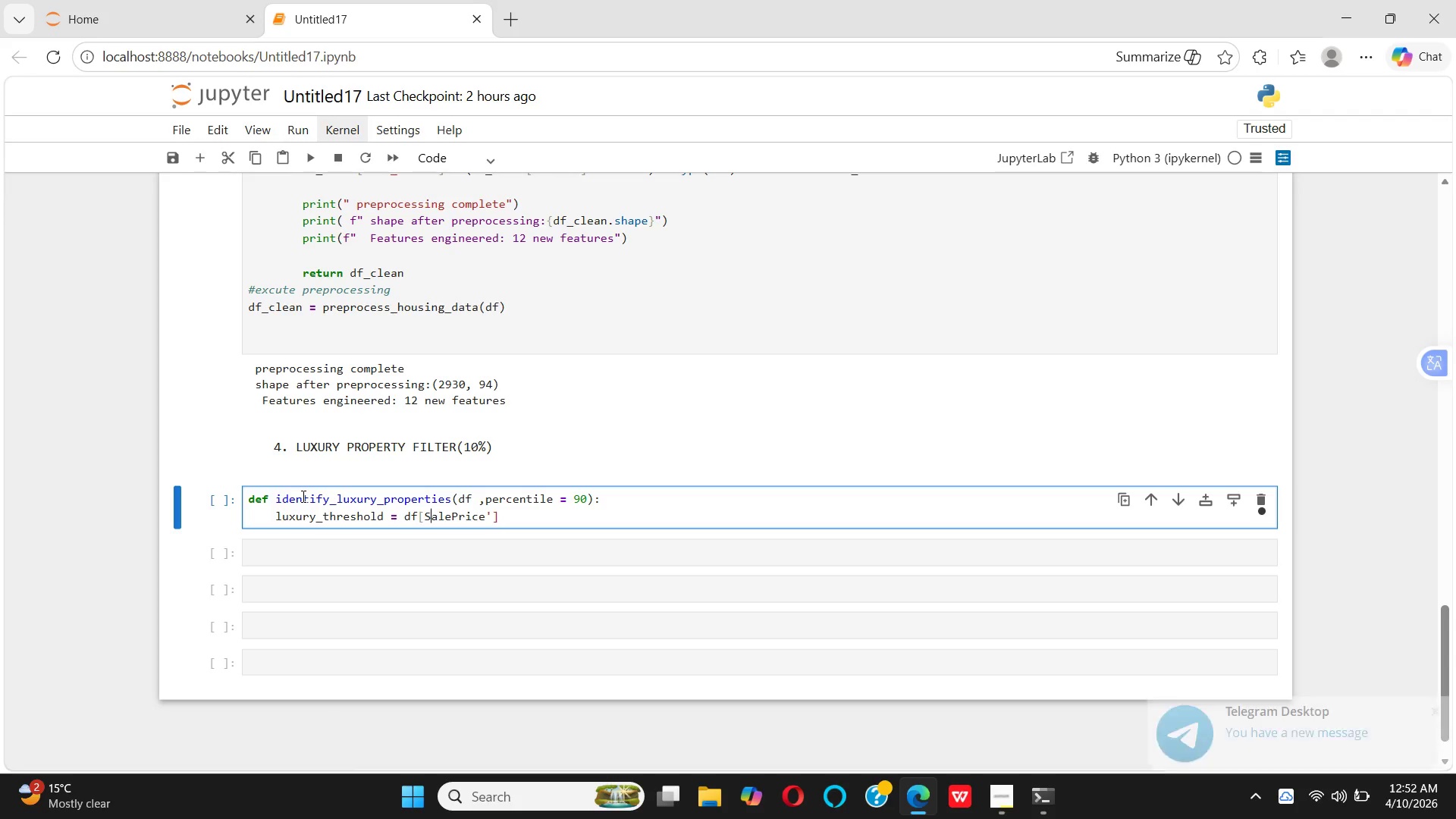 
key(ArrowLeft)
 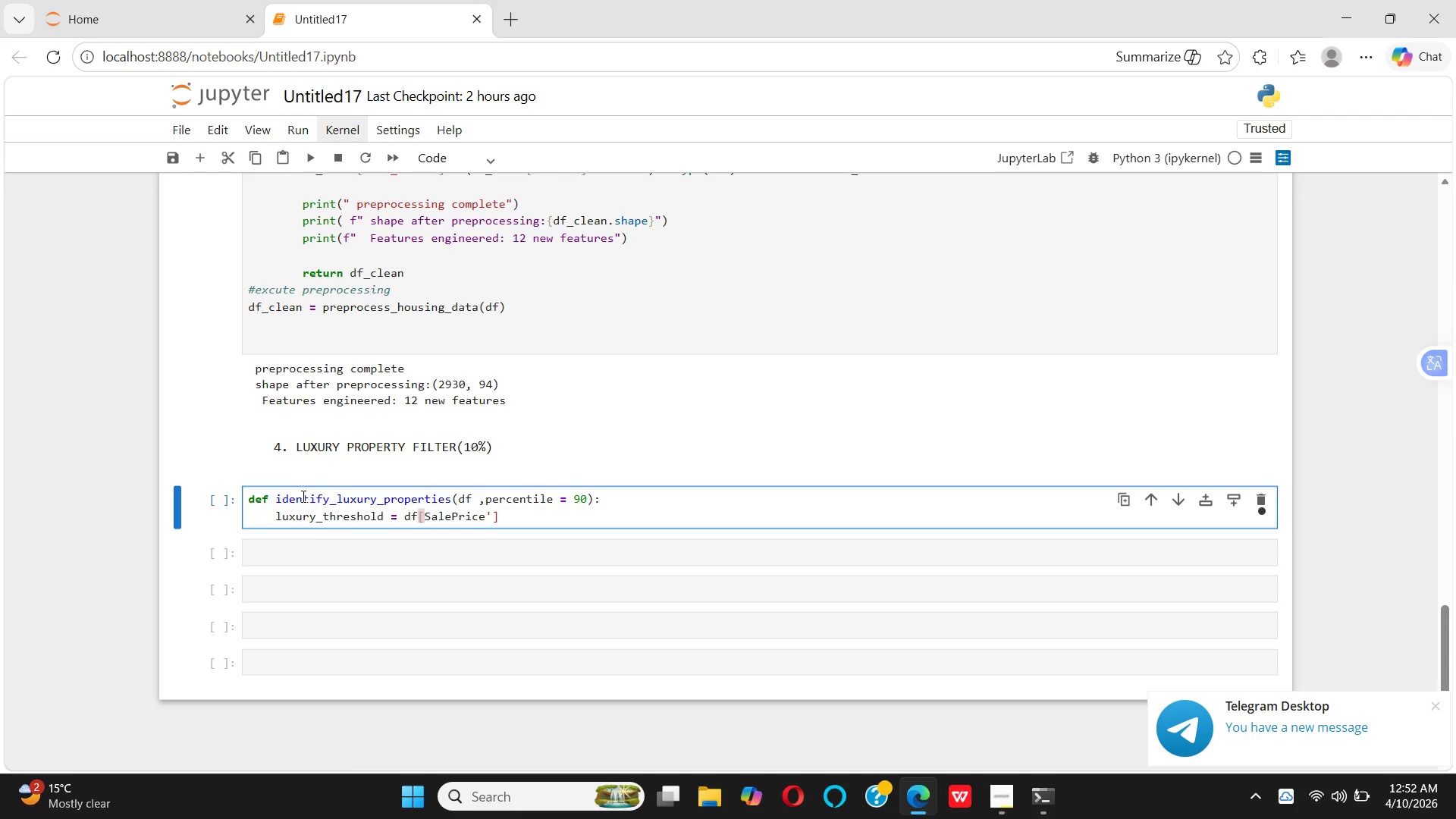 
key(Quote)
 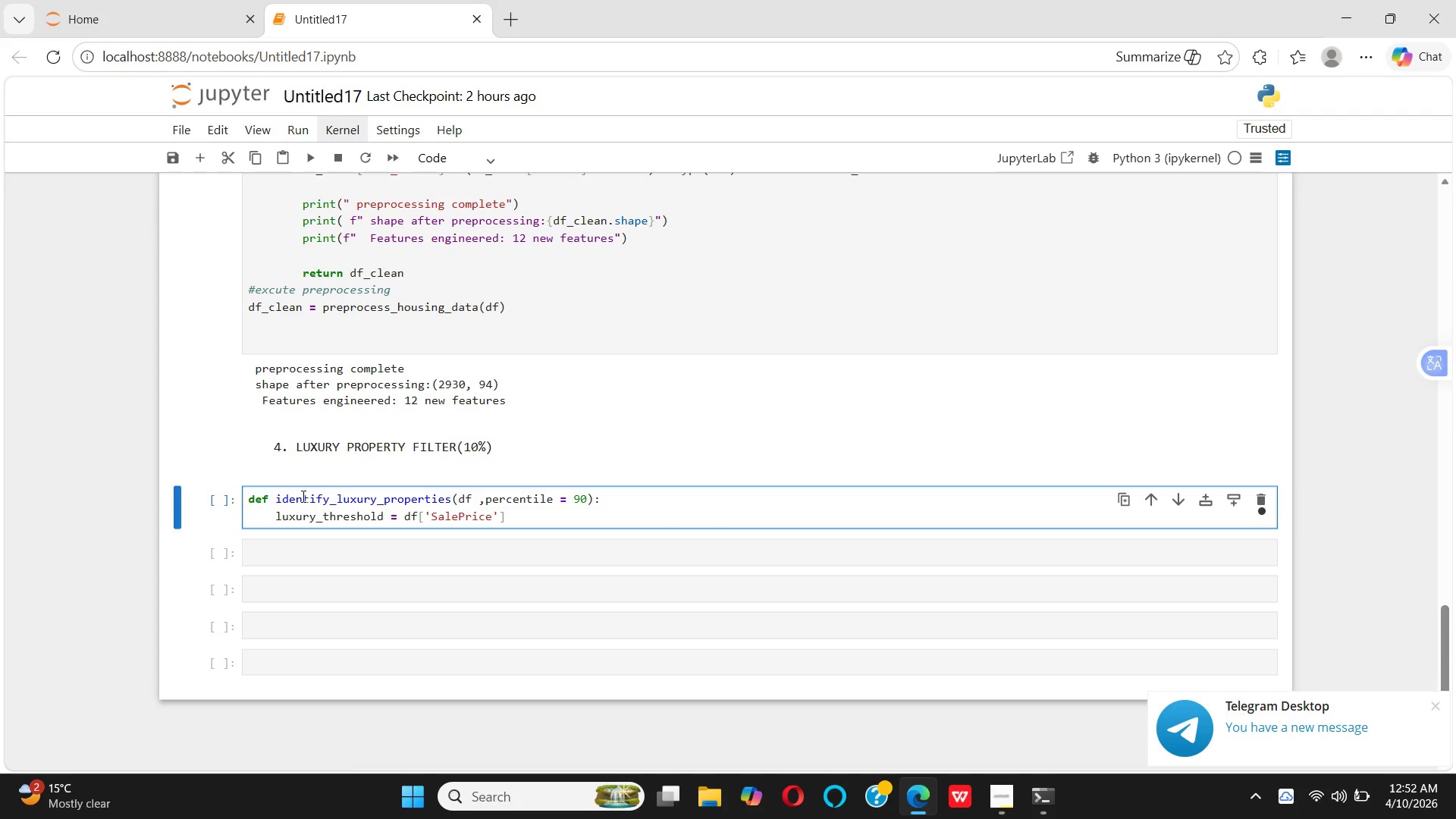 
key(ArrowRight)
 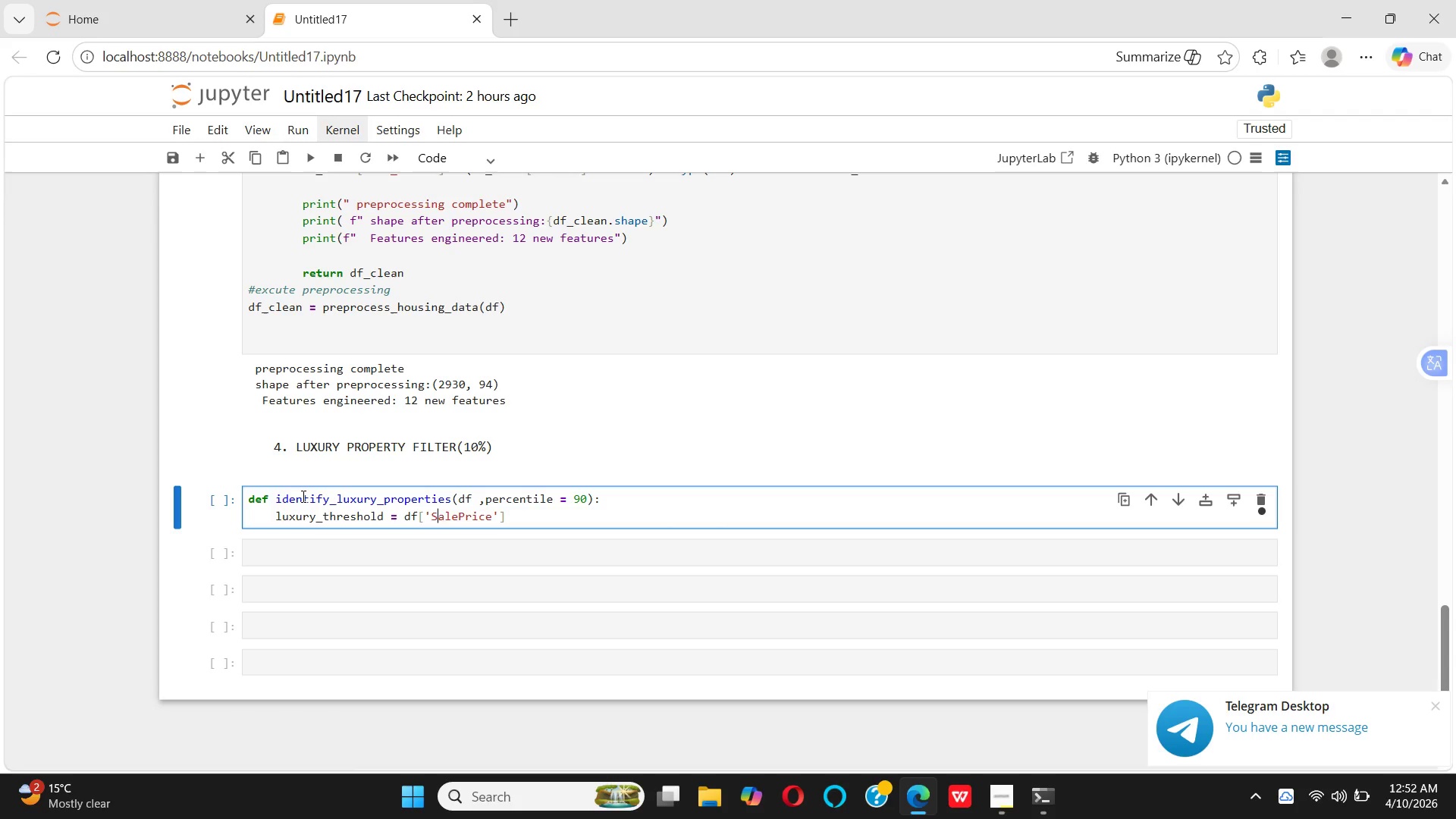 
key(ArrowRight)
 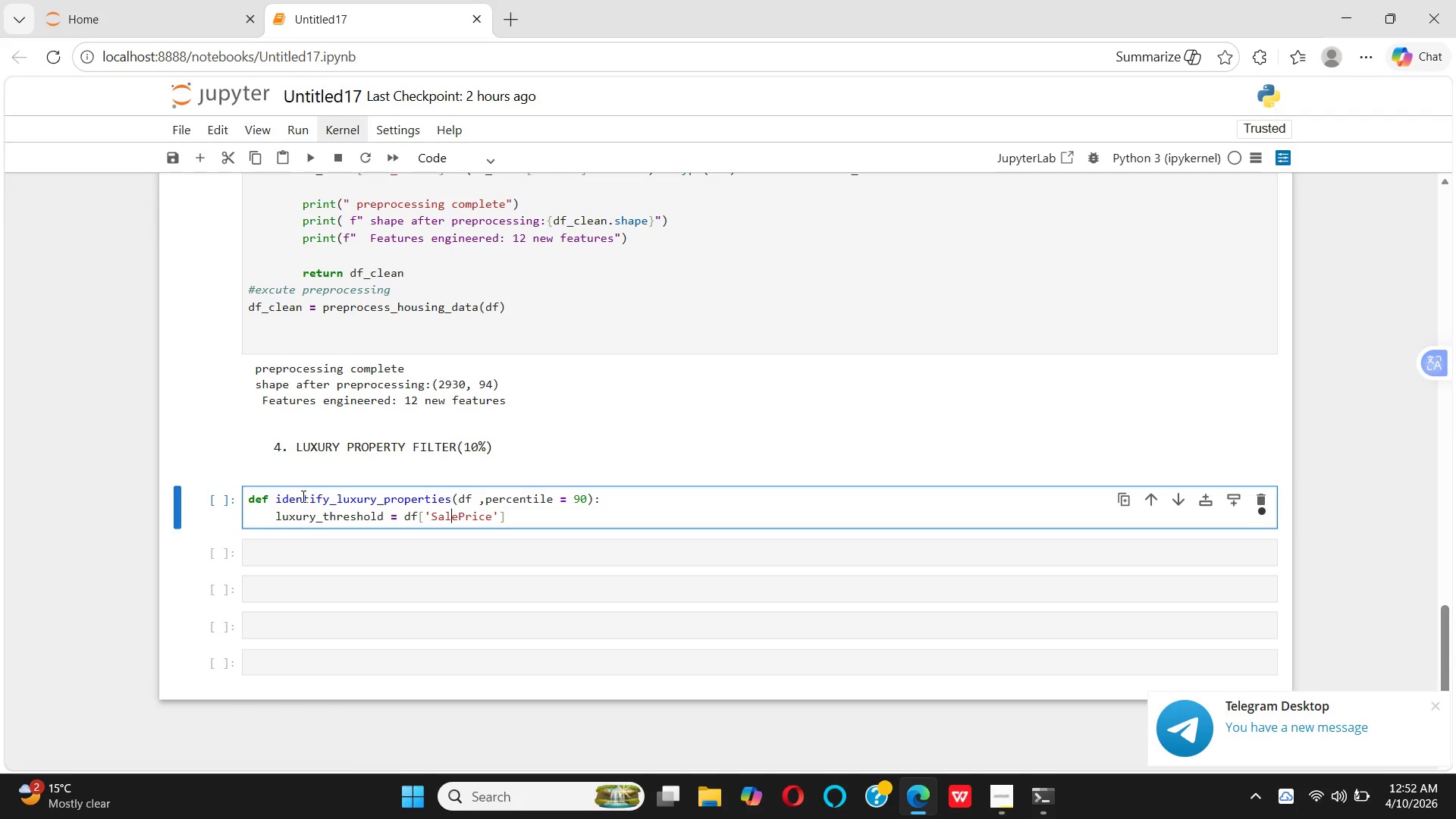 
key(ArrowRight)
 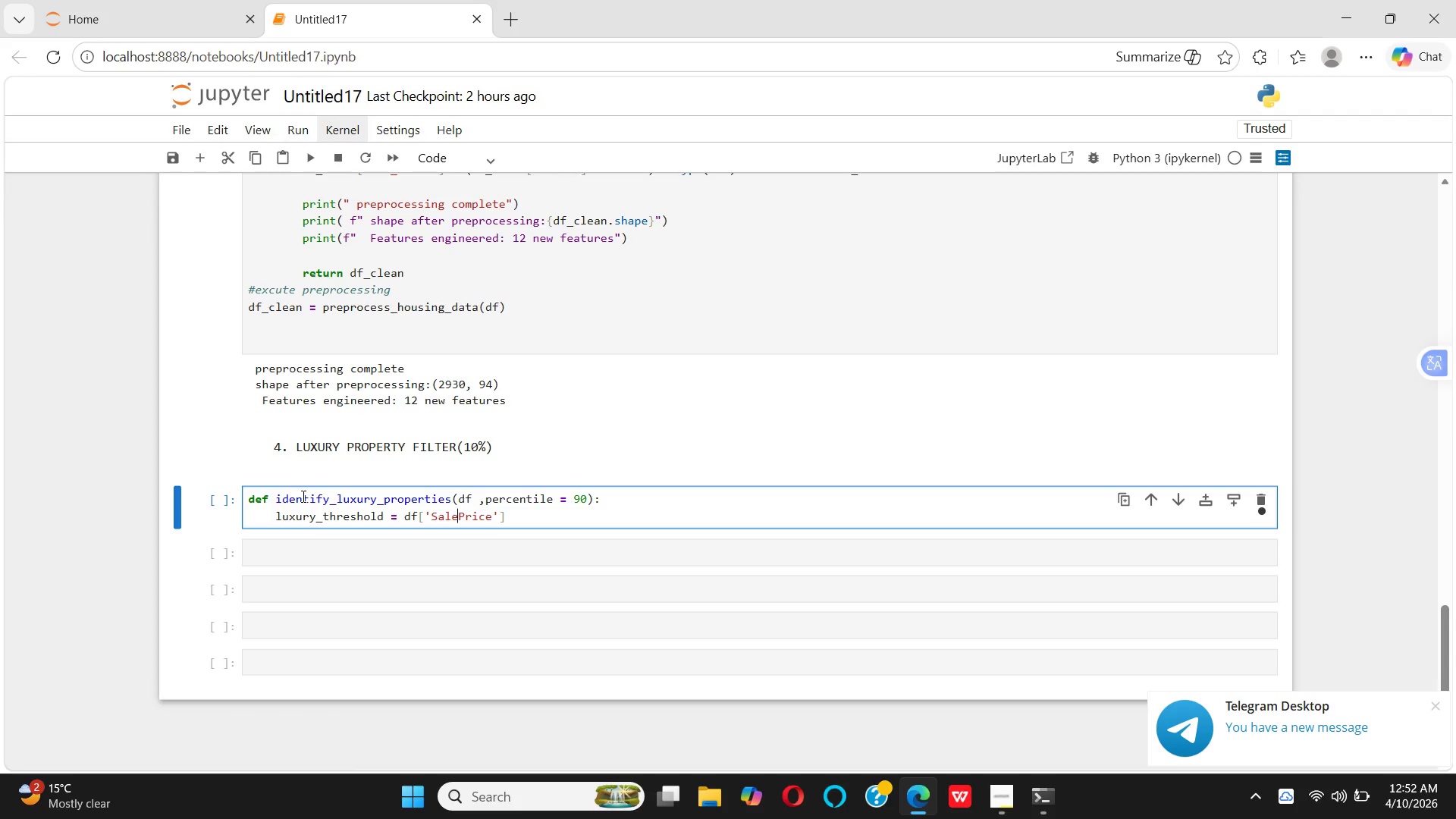 
key(ArrowRight)
 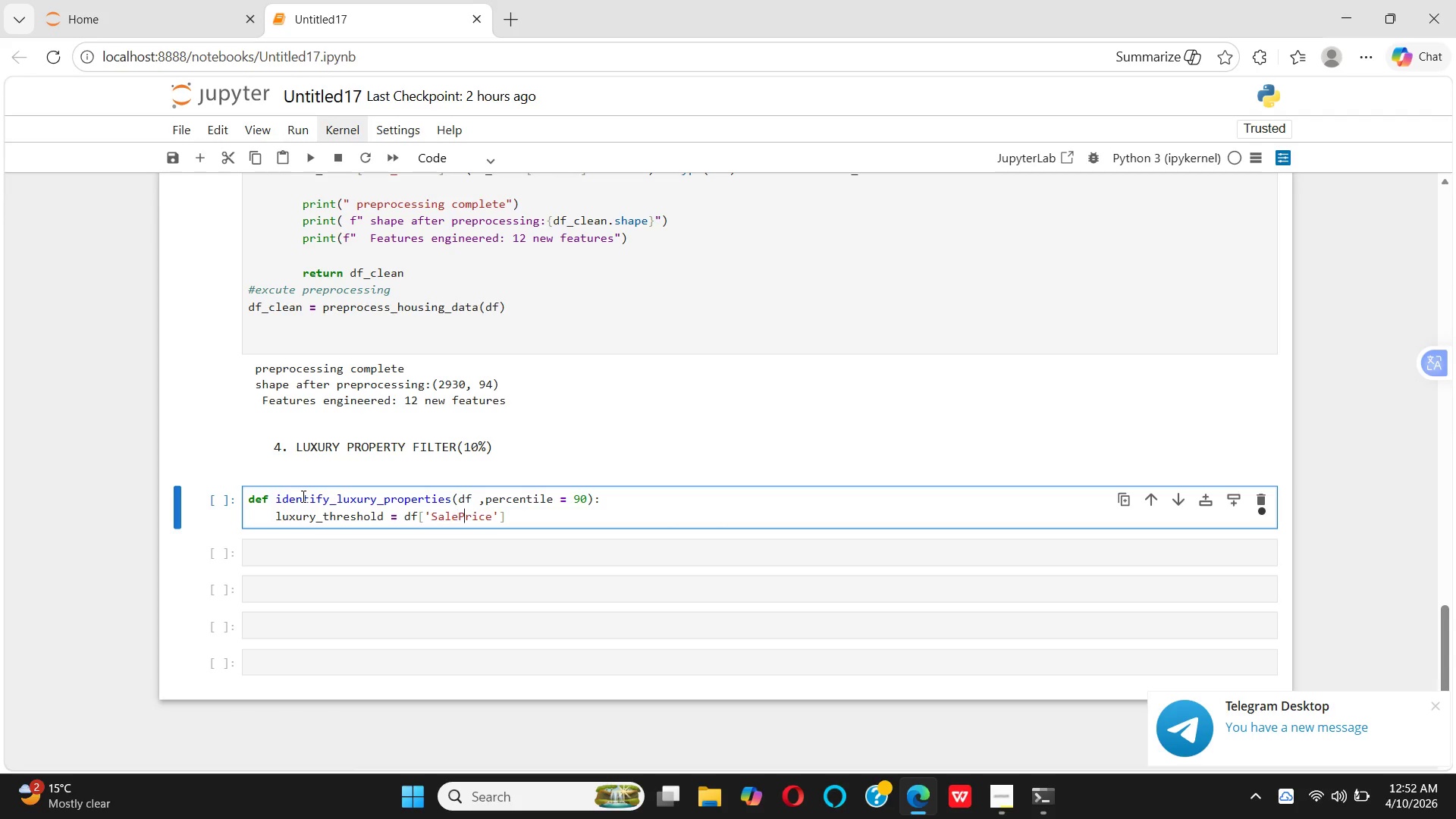 
key(ArrowRight)
 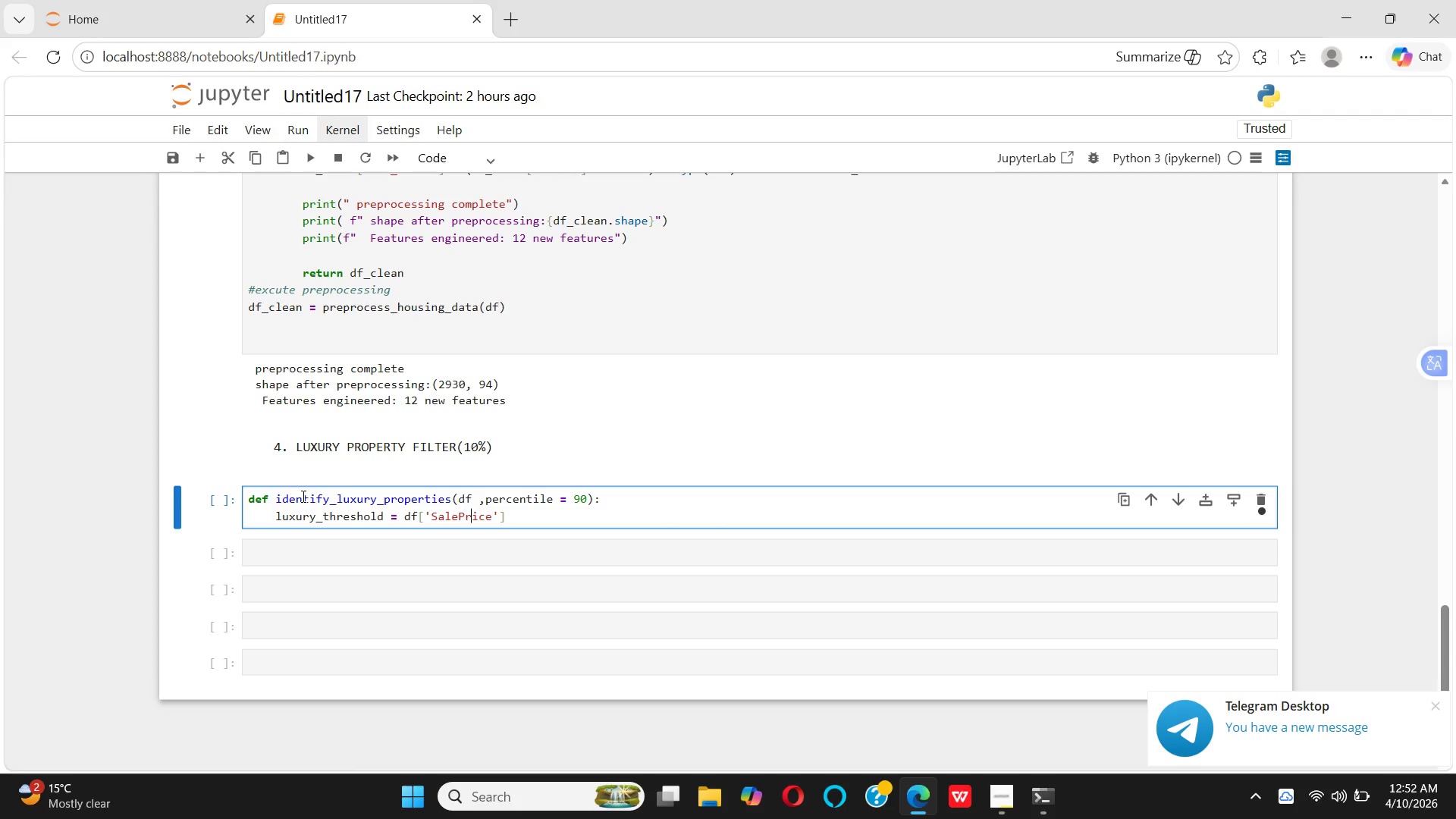 
key(ArrowRight)
 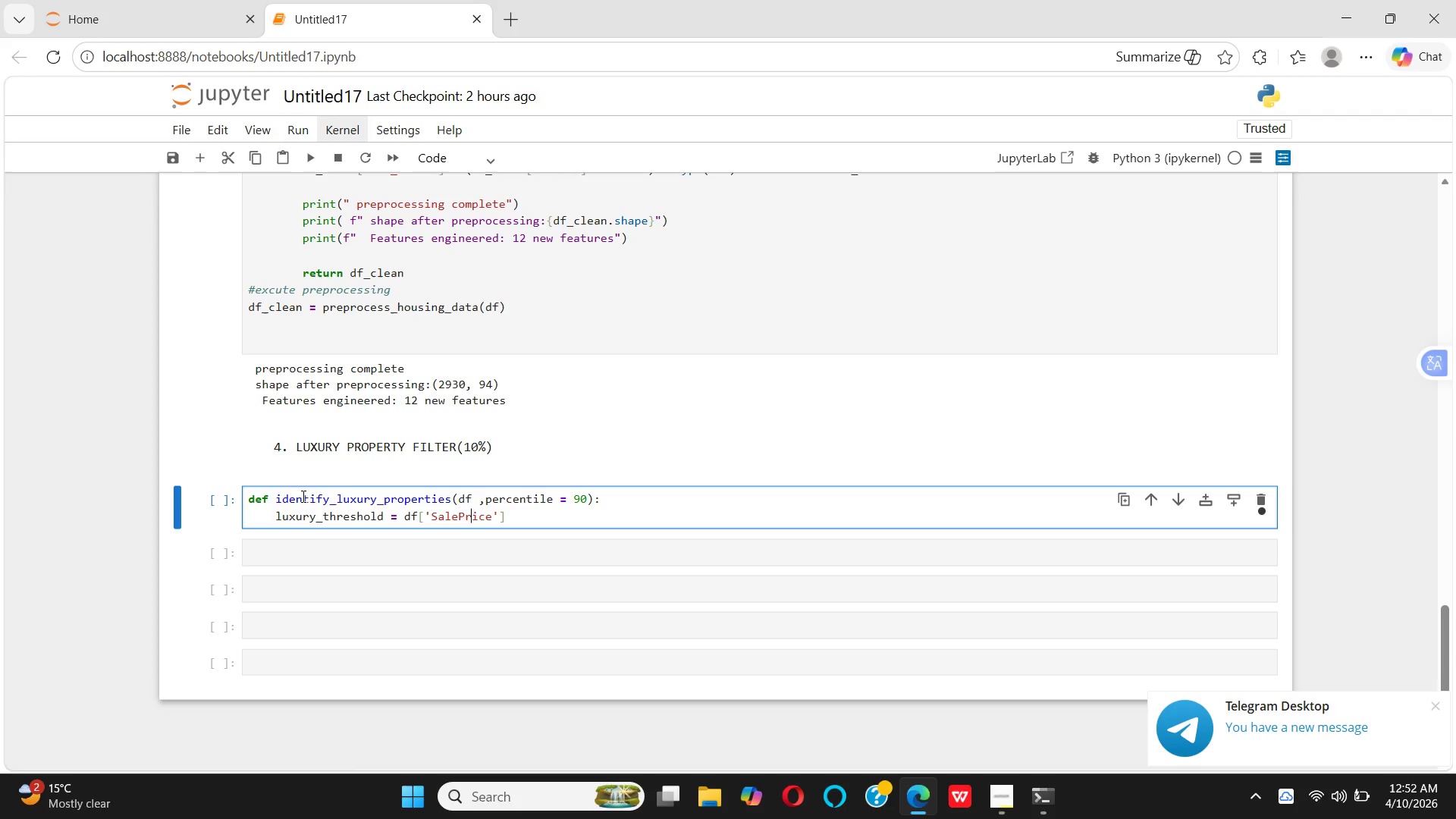 
key(ArrowRight)
 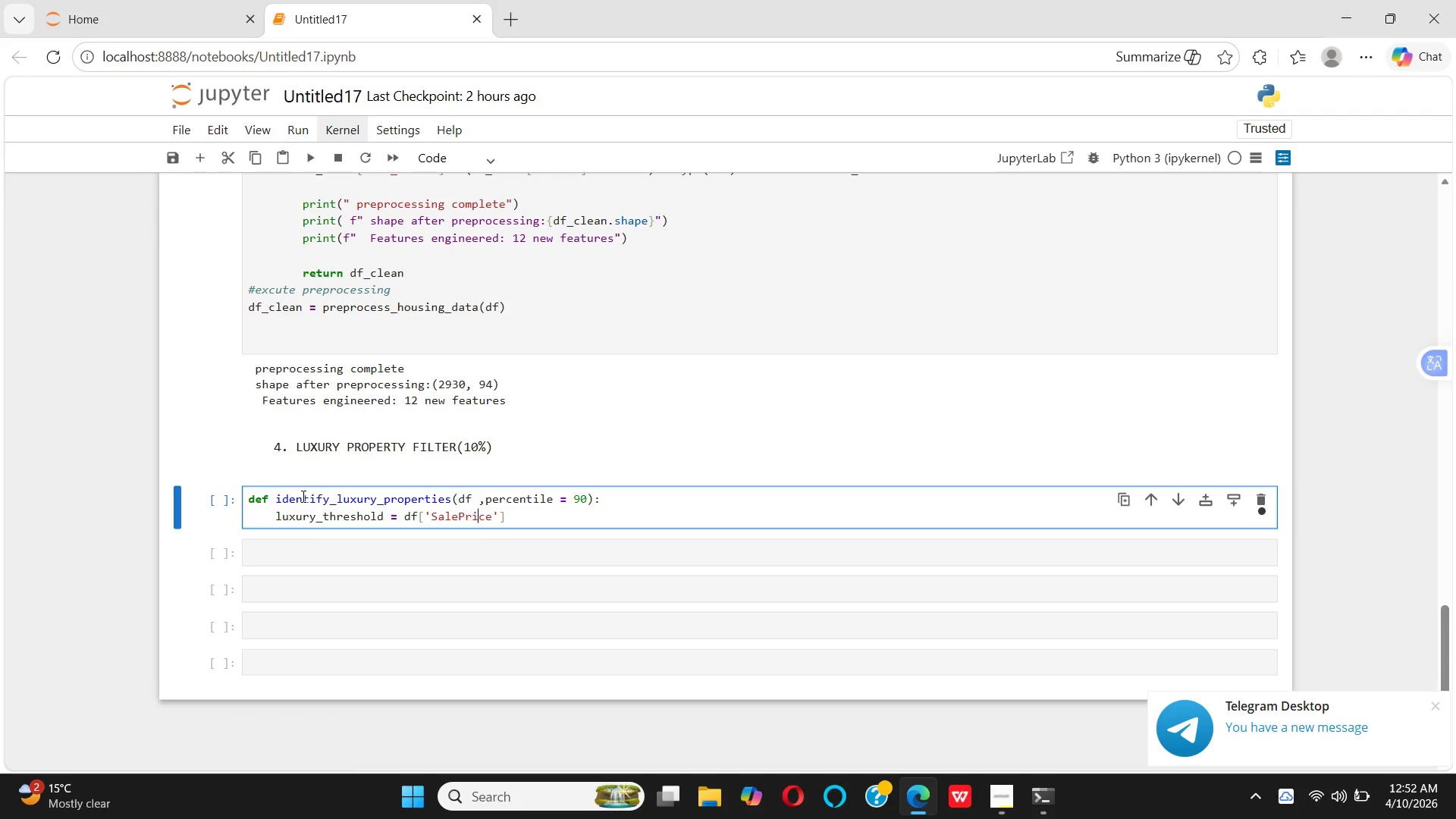 
key(ArrowRight)
 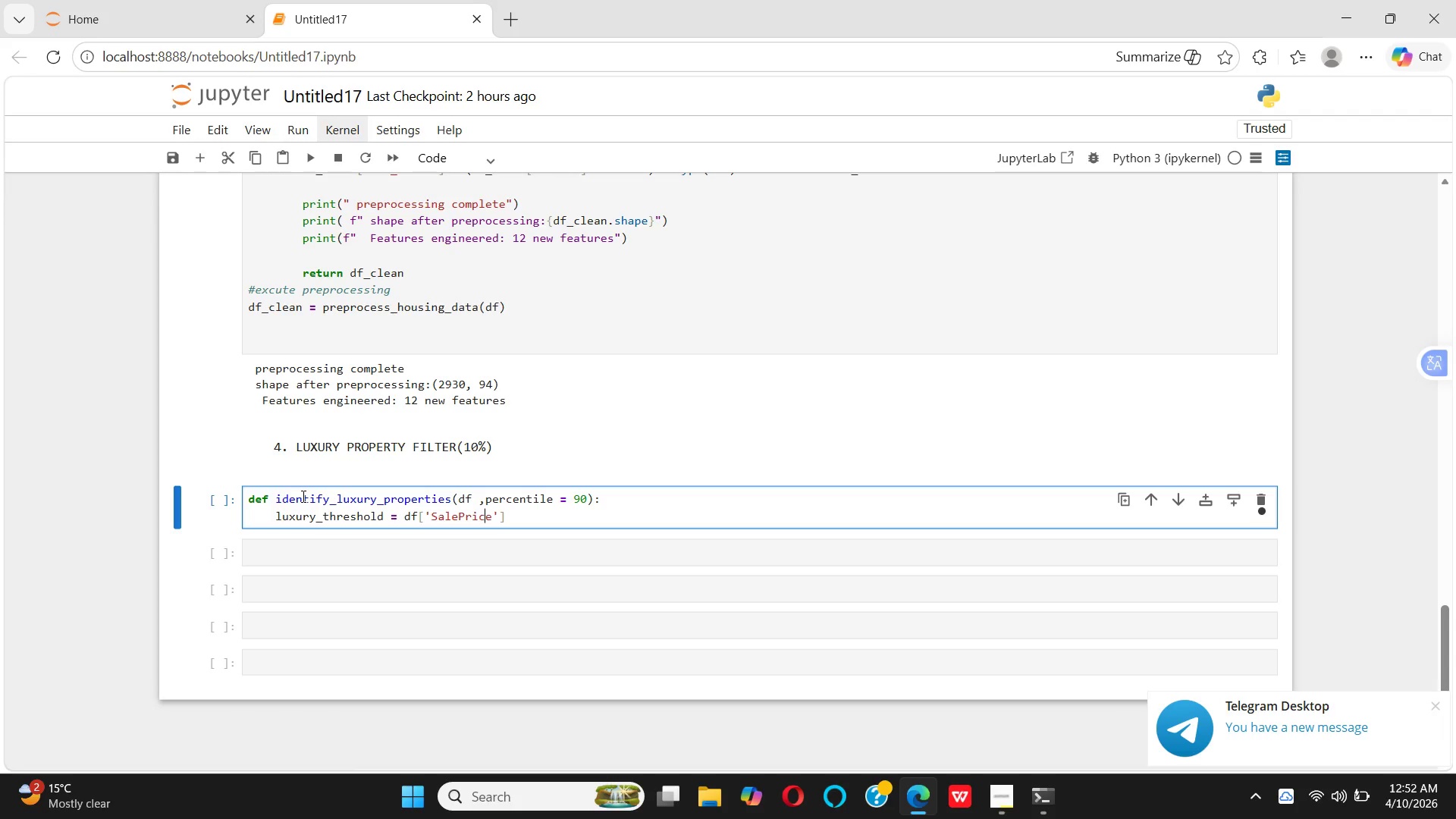 
key(ArrowRight)
 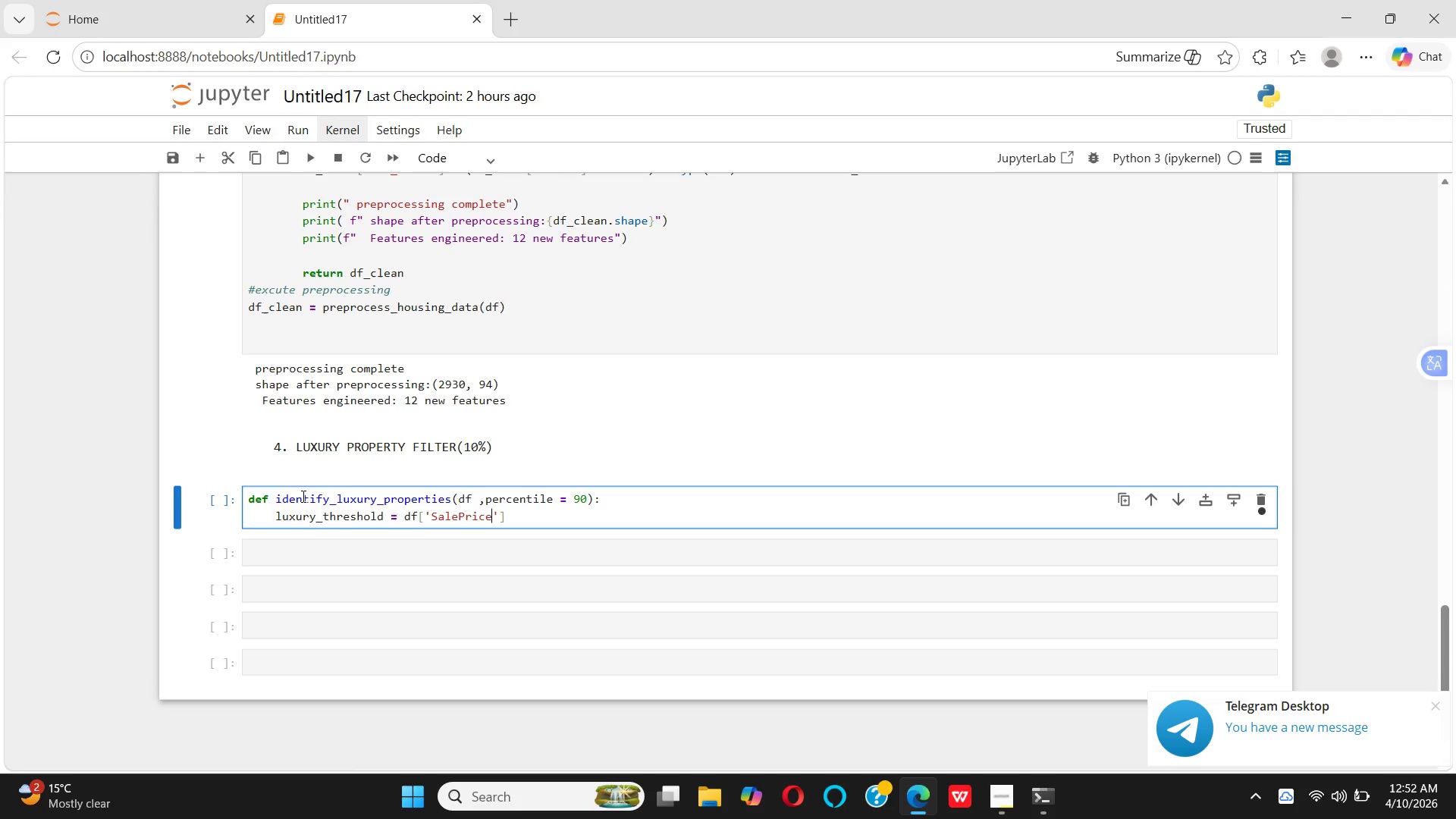 
key(ArrowRight)
 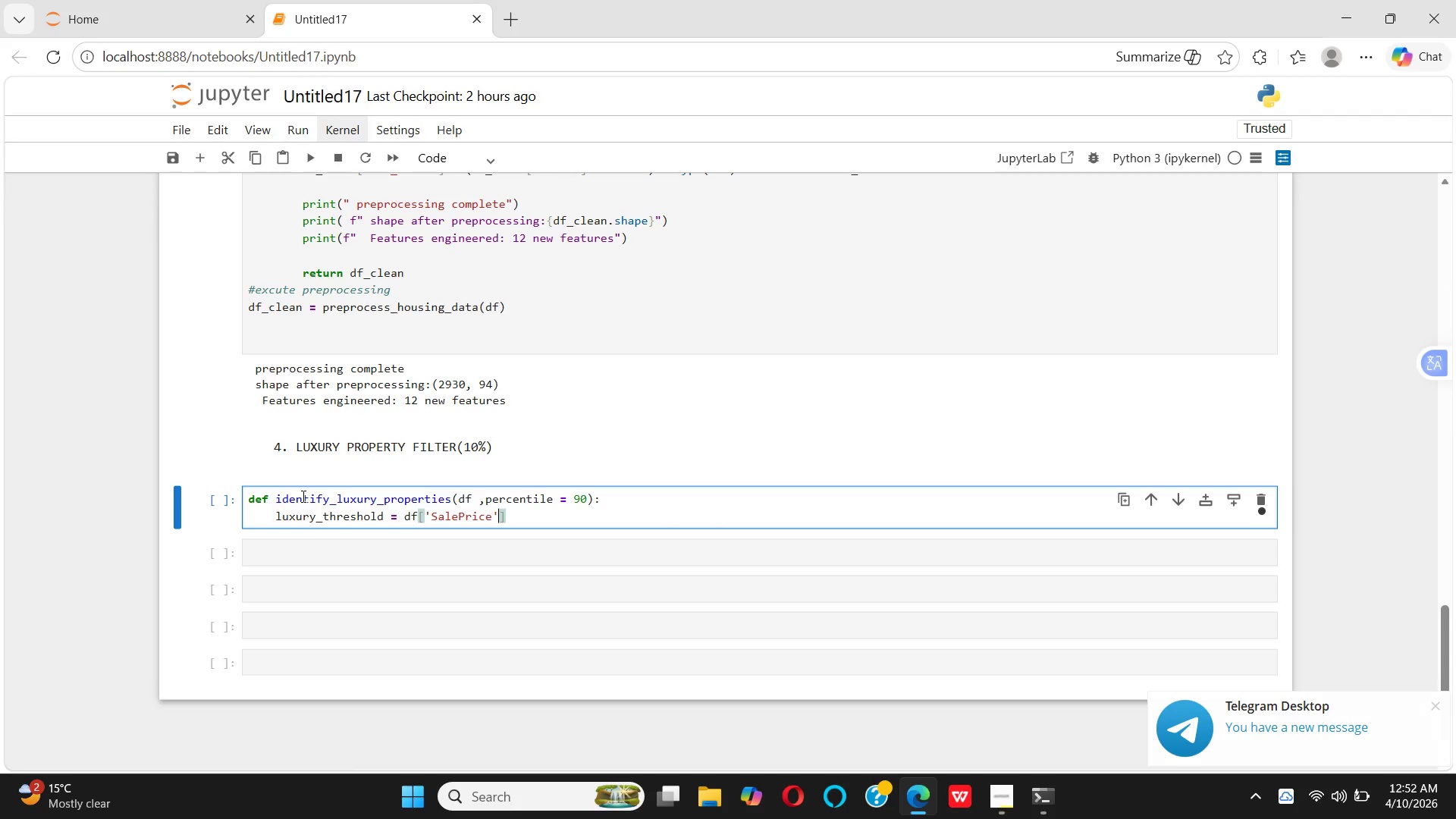 
key(ArrowRight)
 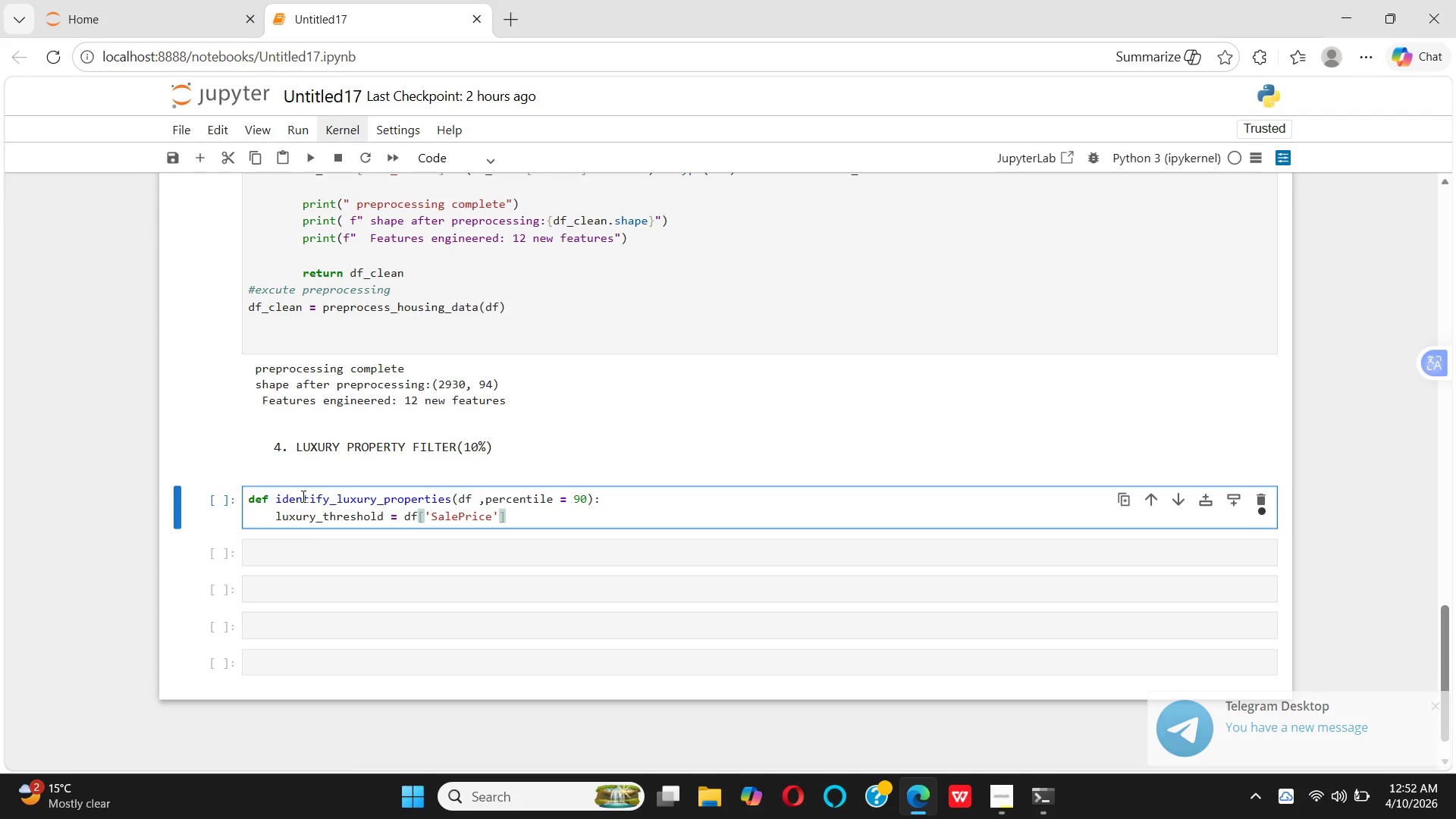 
type(.quantile())
 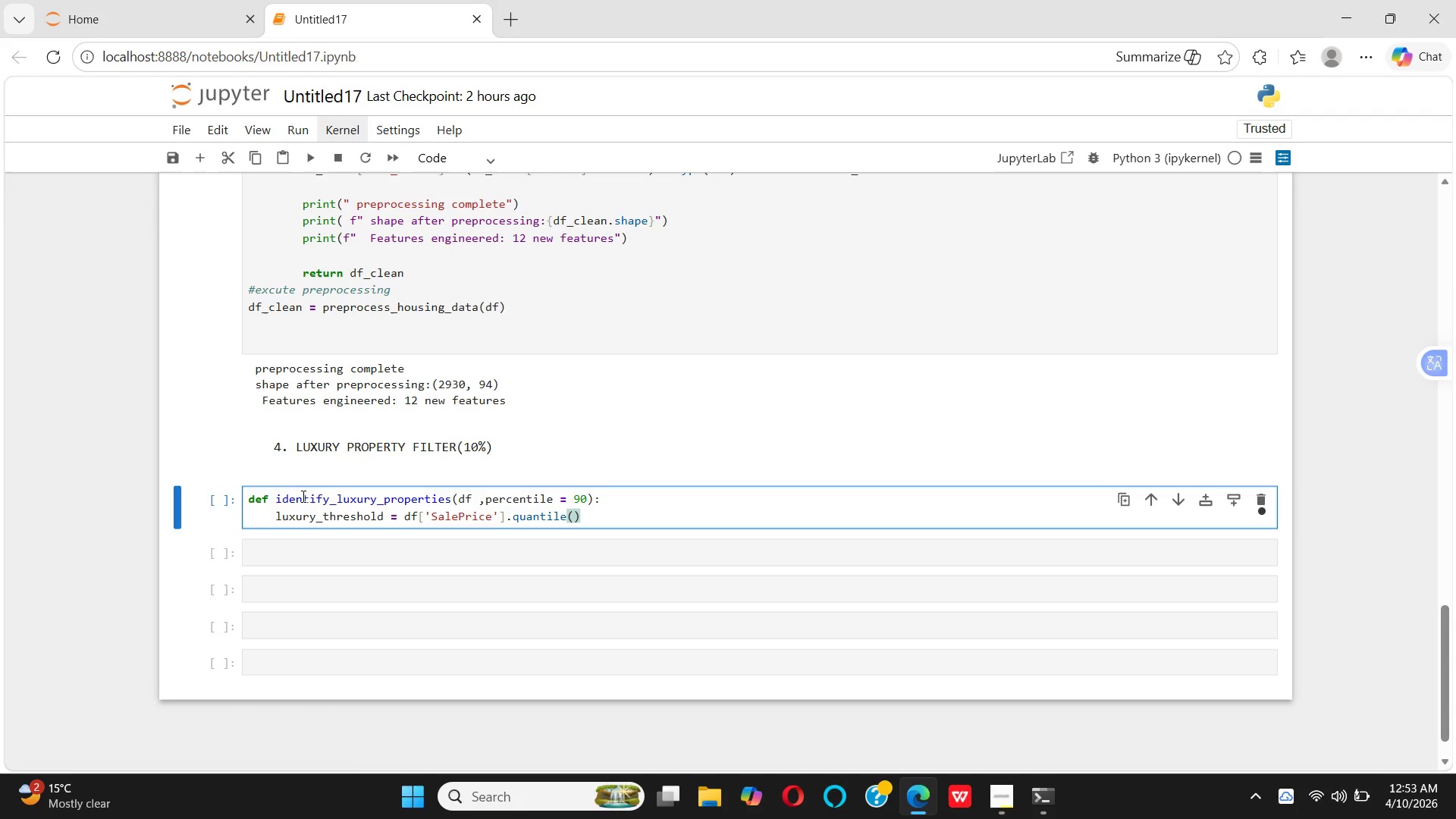 
key(ArrowLeft)
 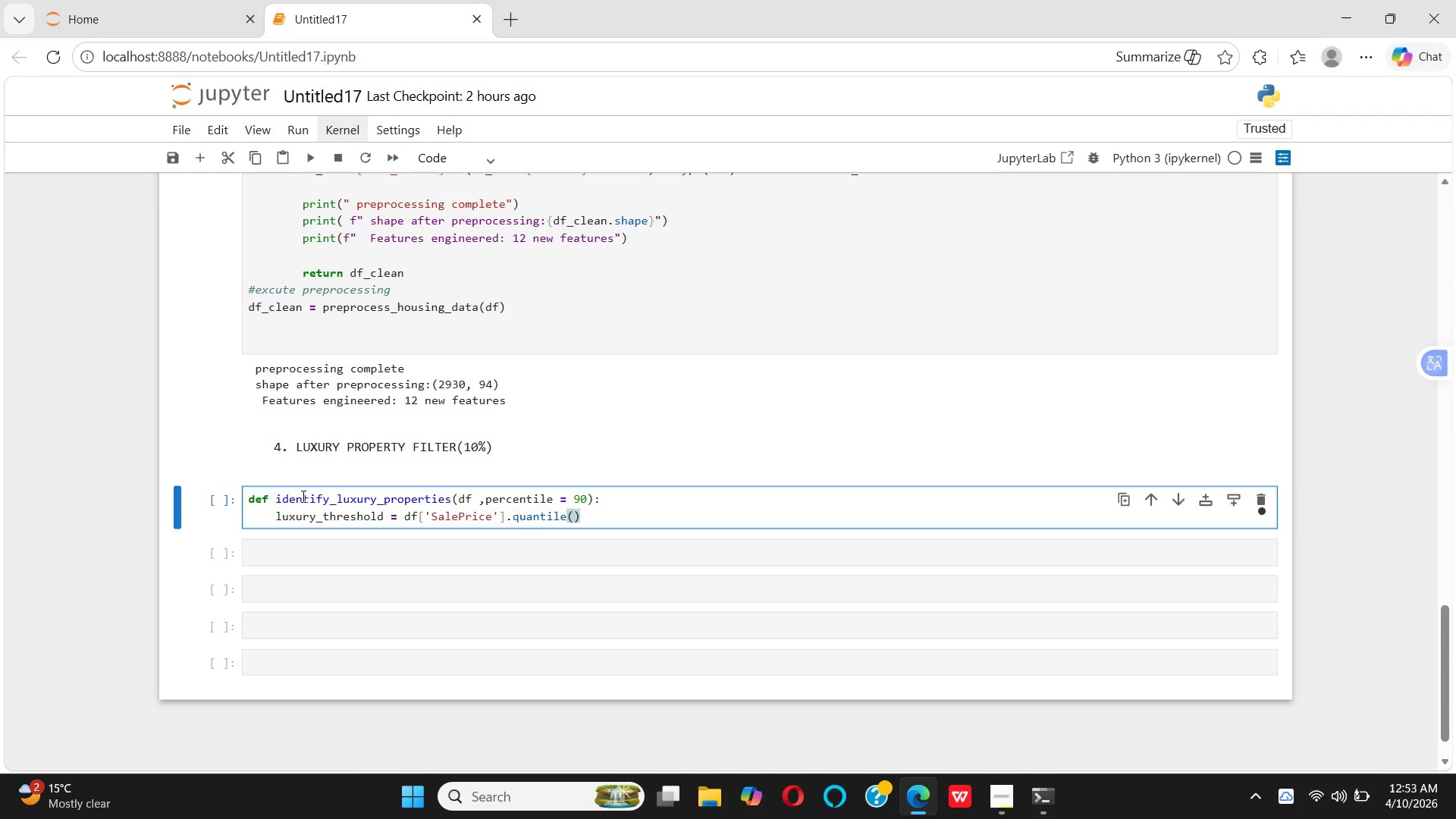 
type(percentile/100)
 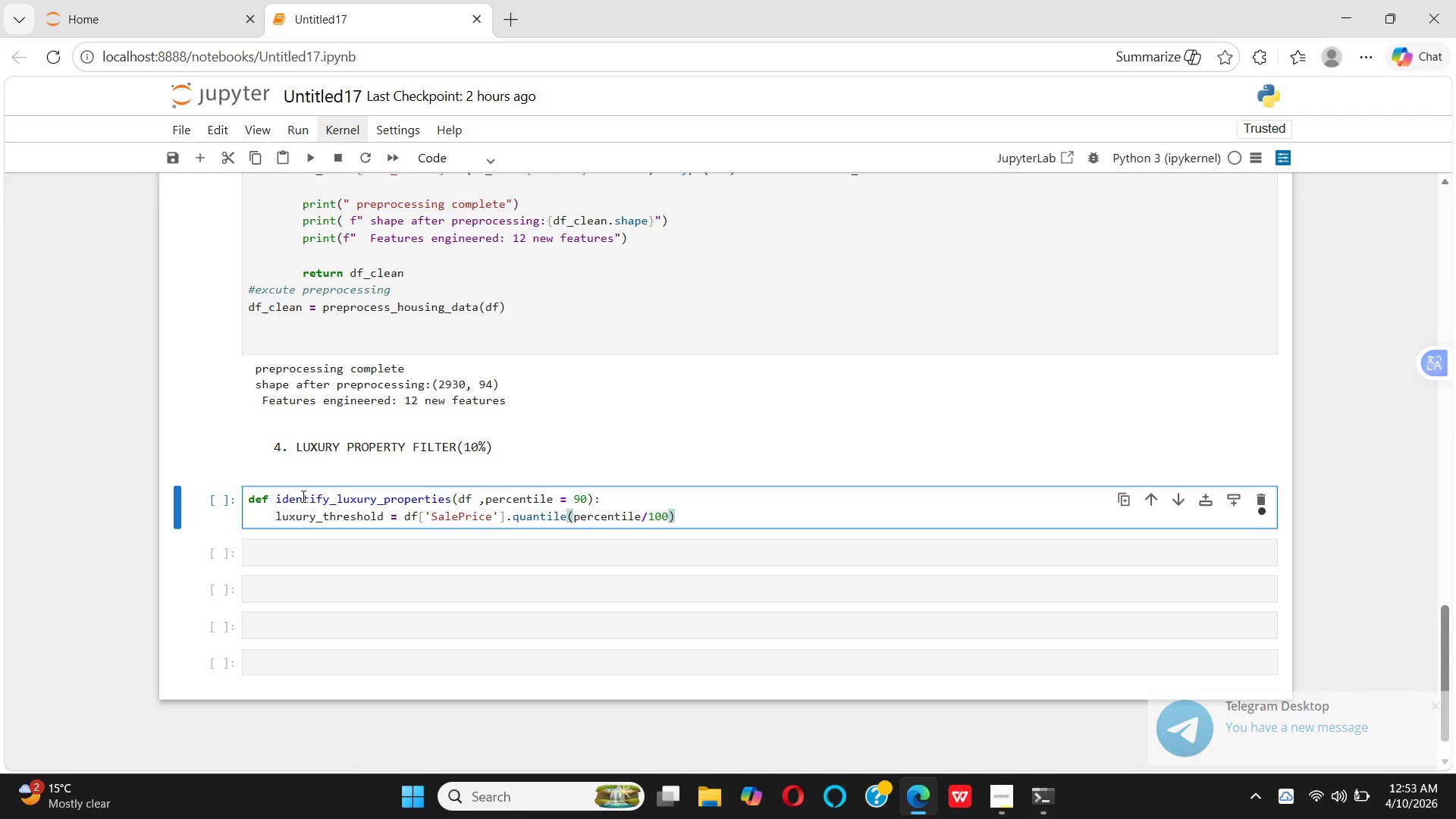 
key(ArrowRight)
 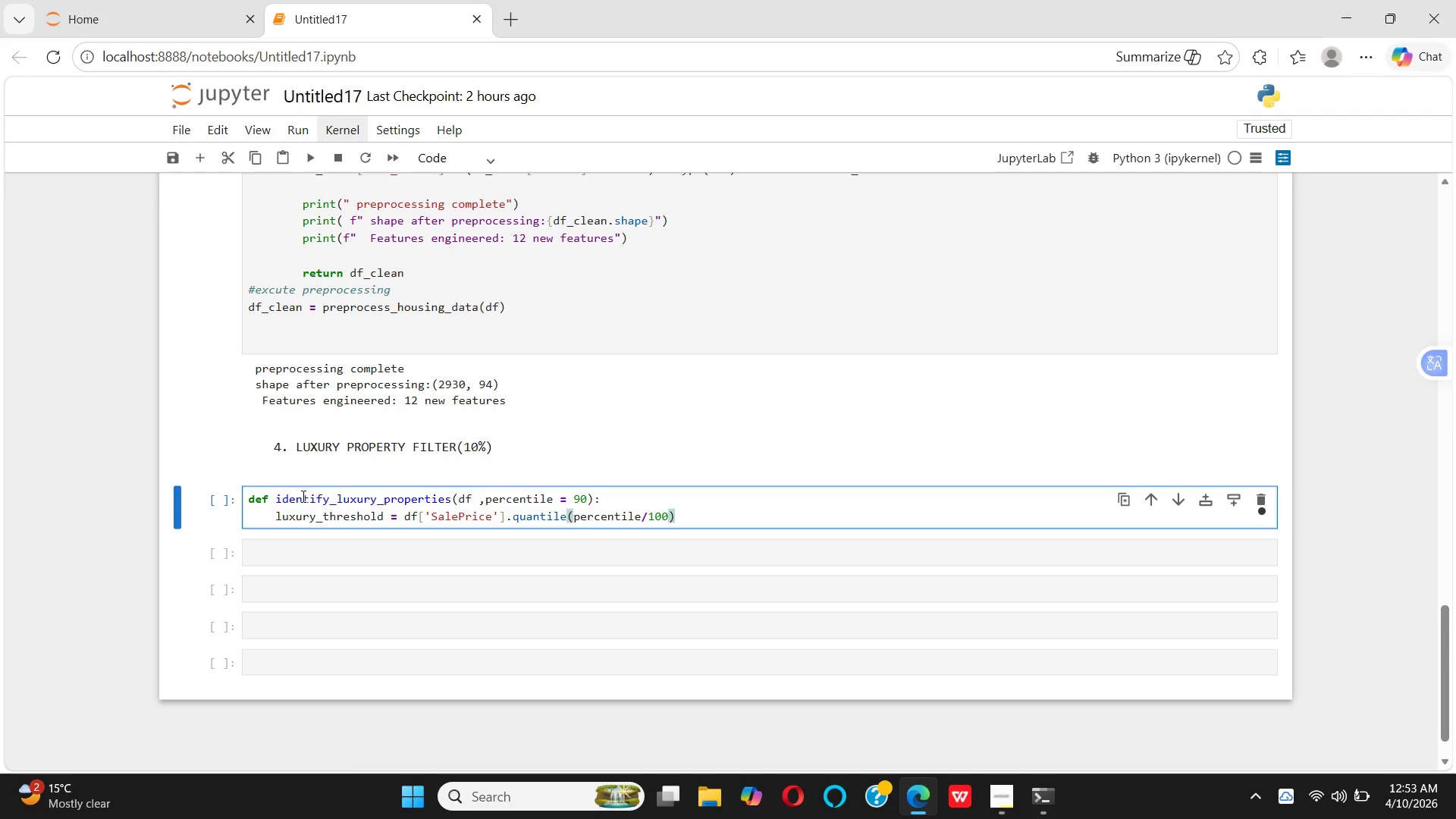 
key(Enter)
 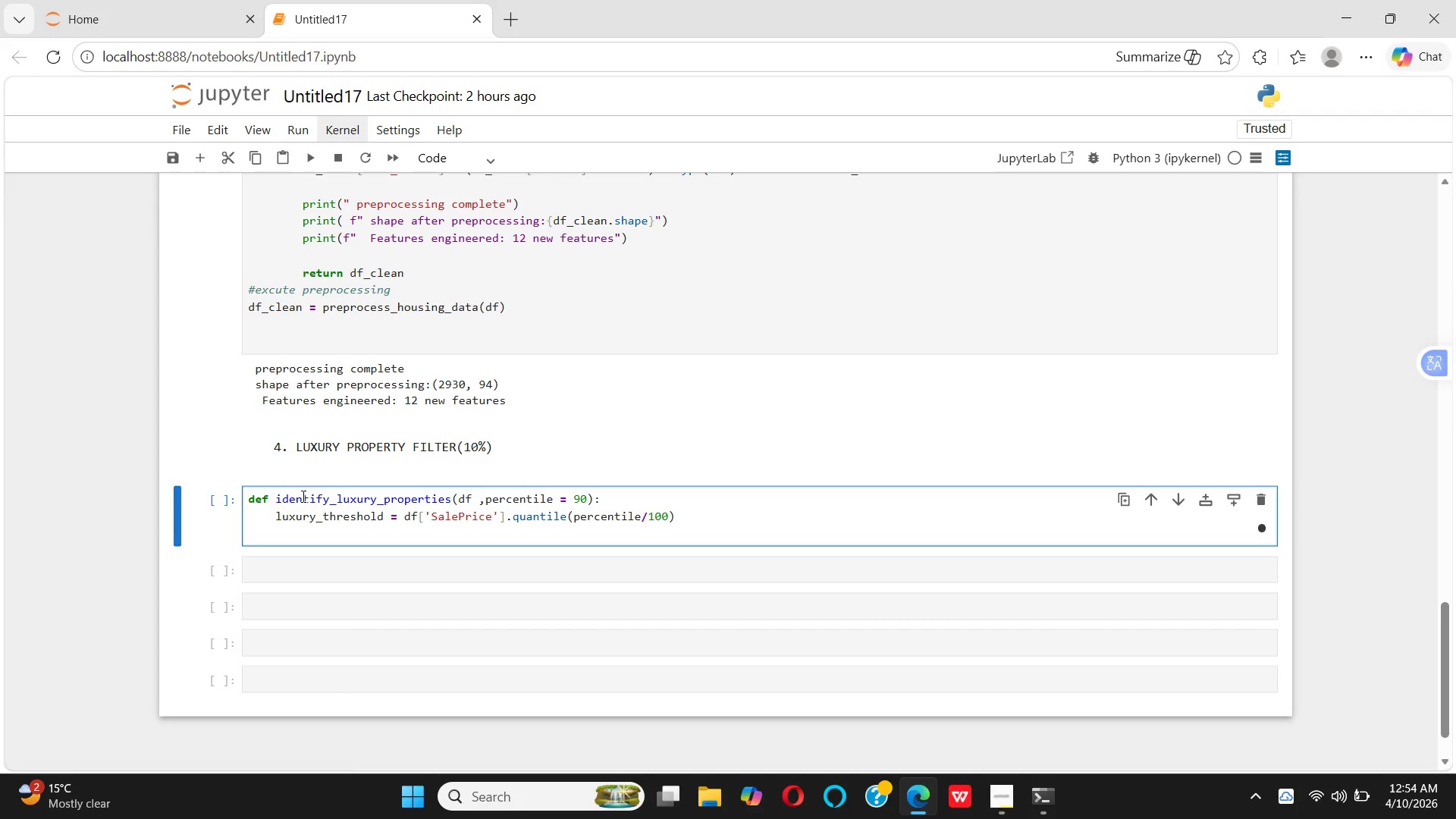 
wait(51.11)
 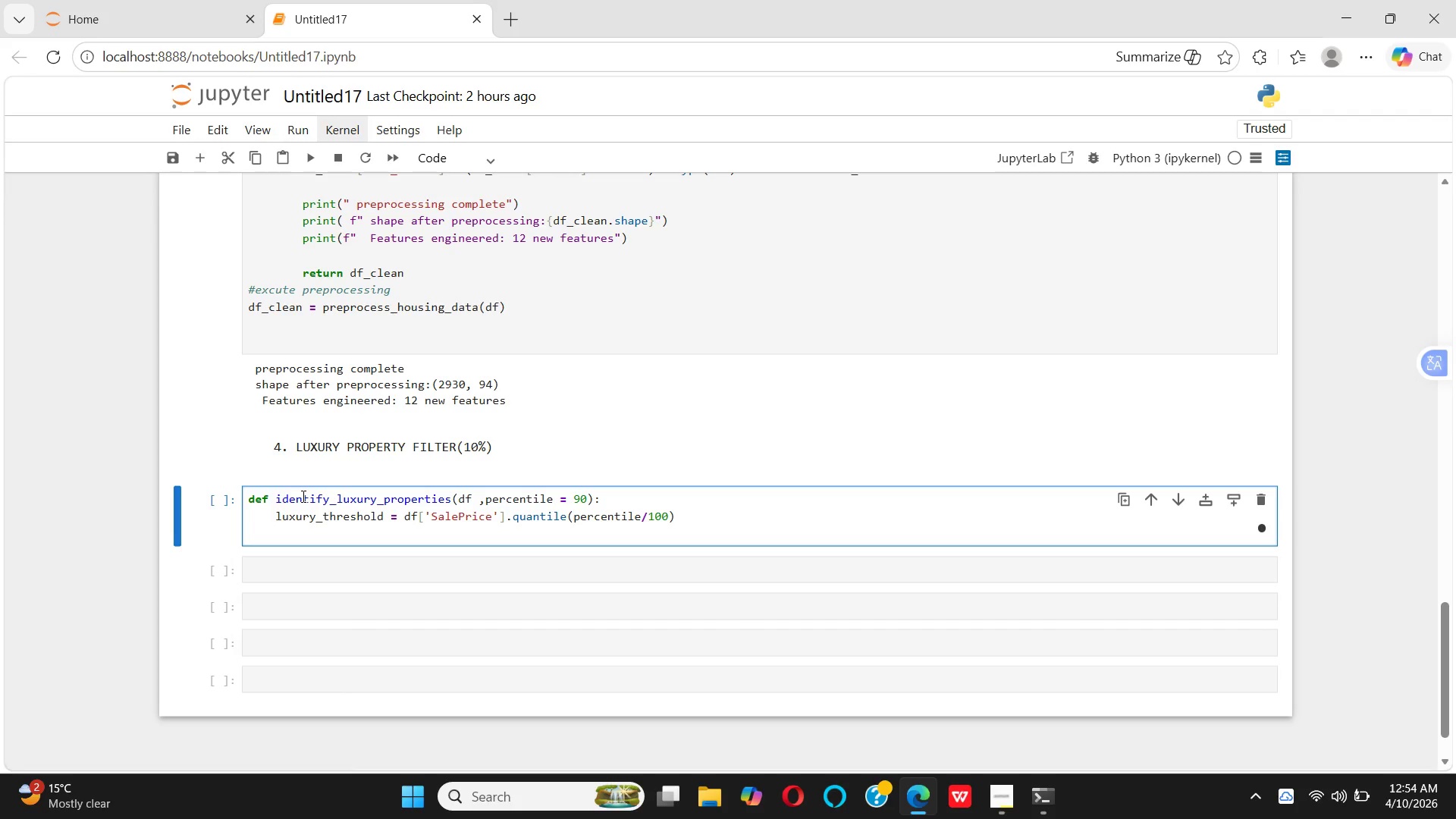 
type(lu)
 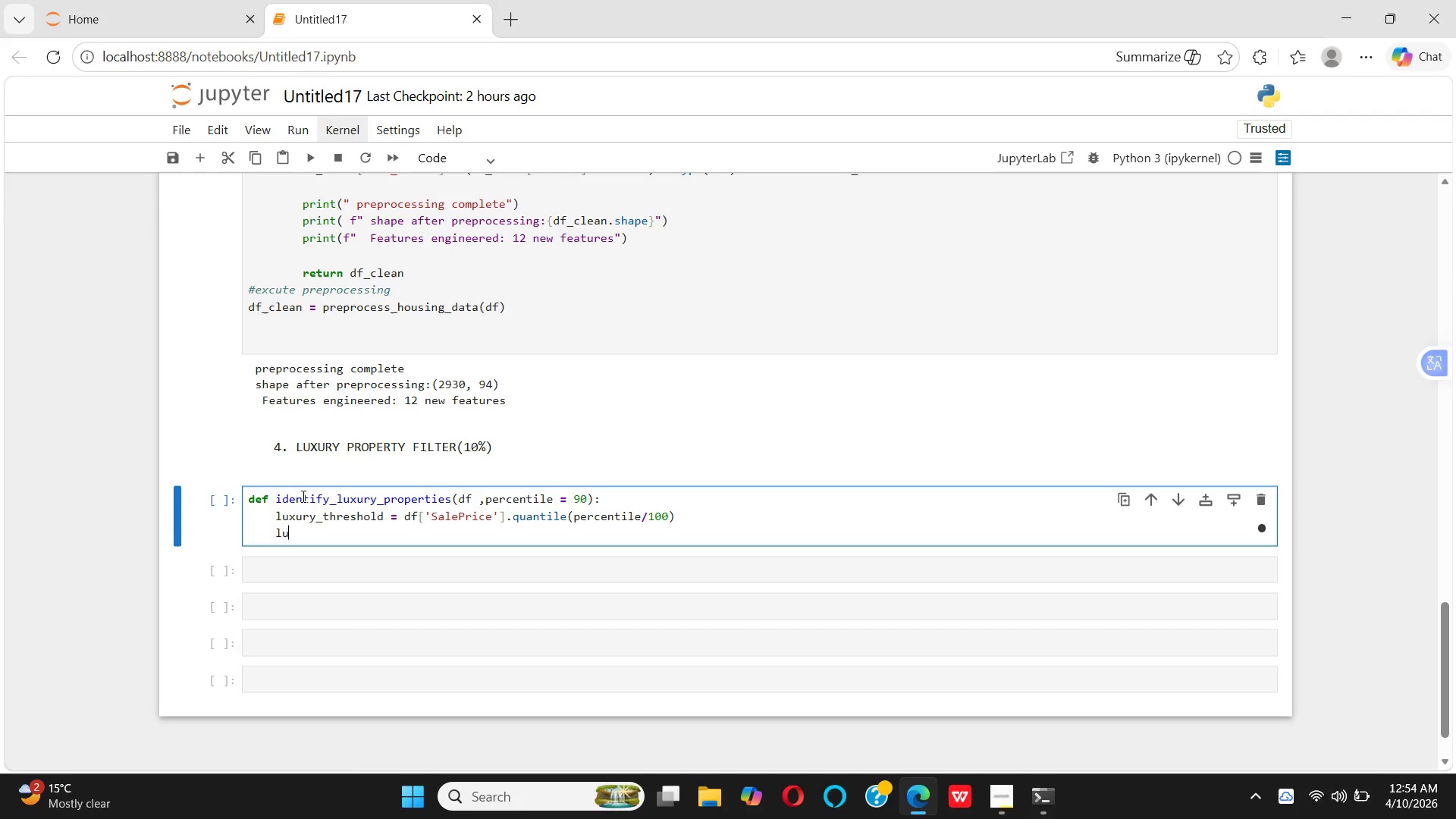 
key(X)
 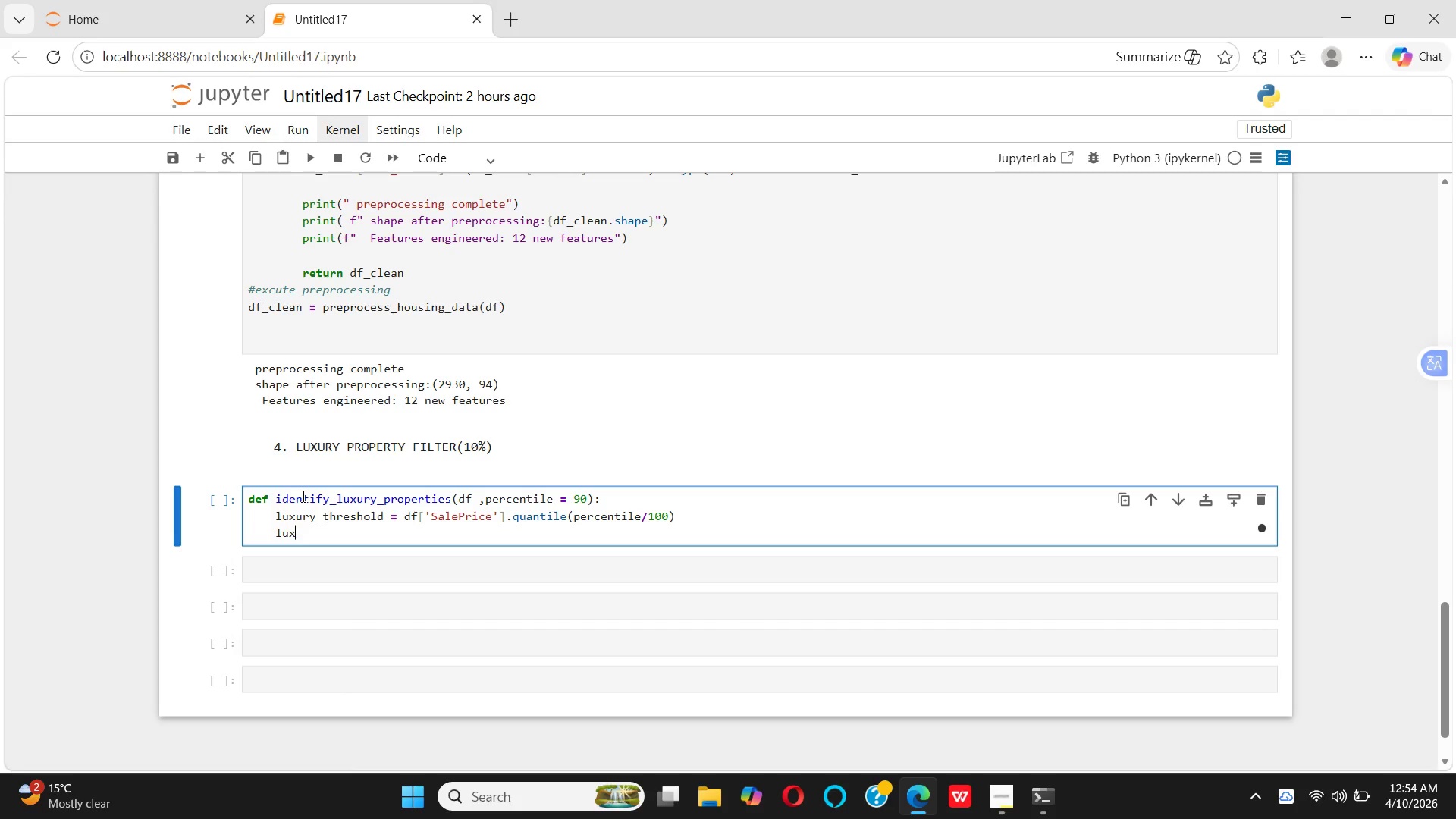 
hold_key(key=U, duration=0.31)
 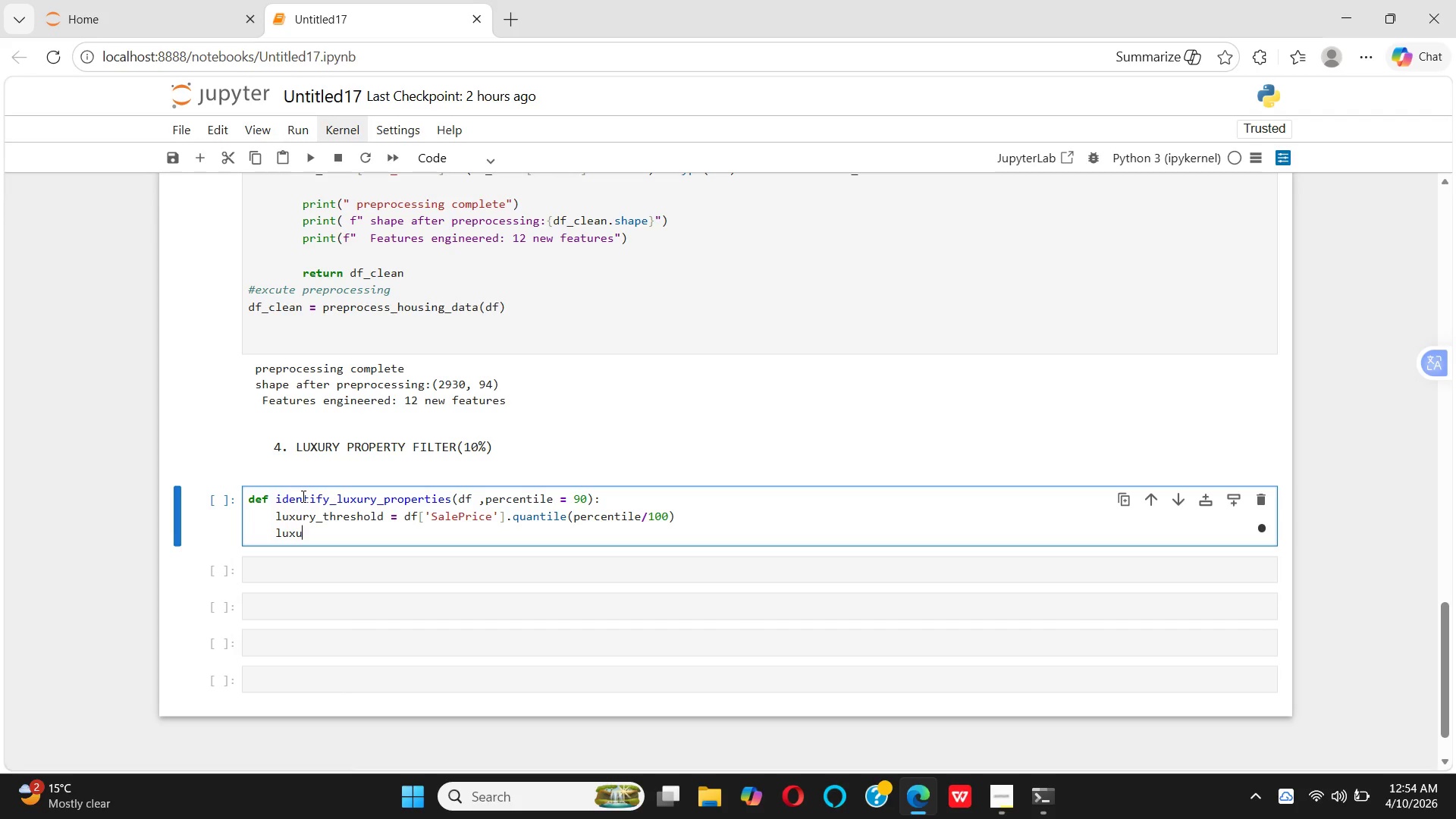 
type(ry_df = df )
key(Backspace)
type({)
key(Backspace)
type([df{)
key(Backspace)
type([)
 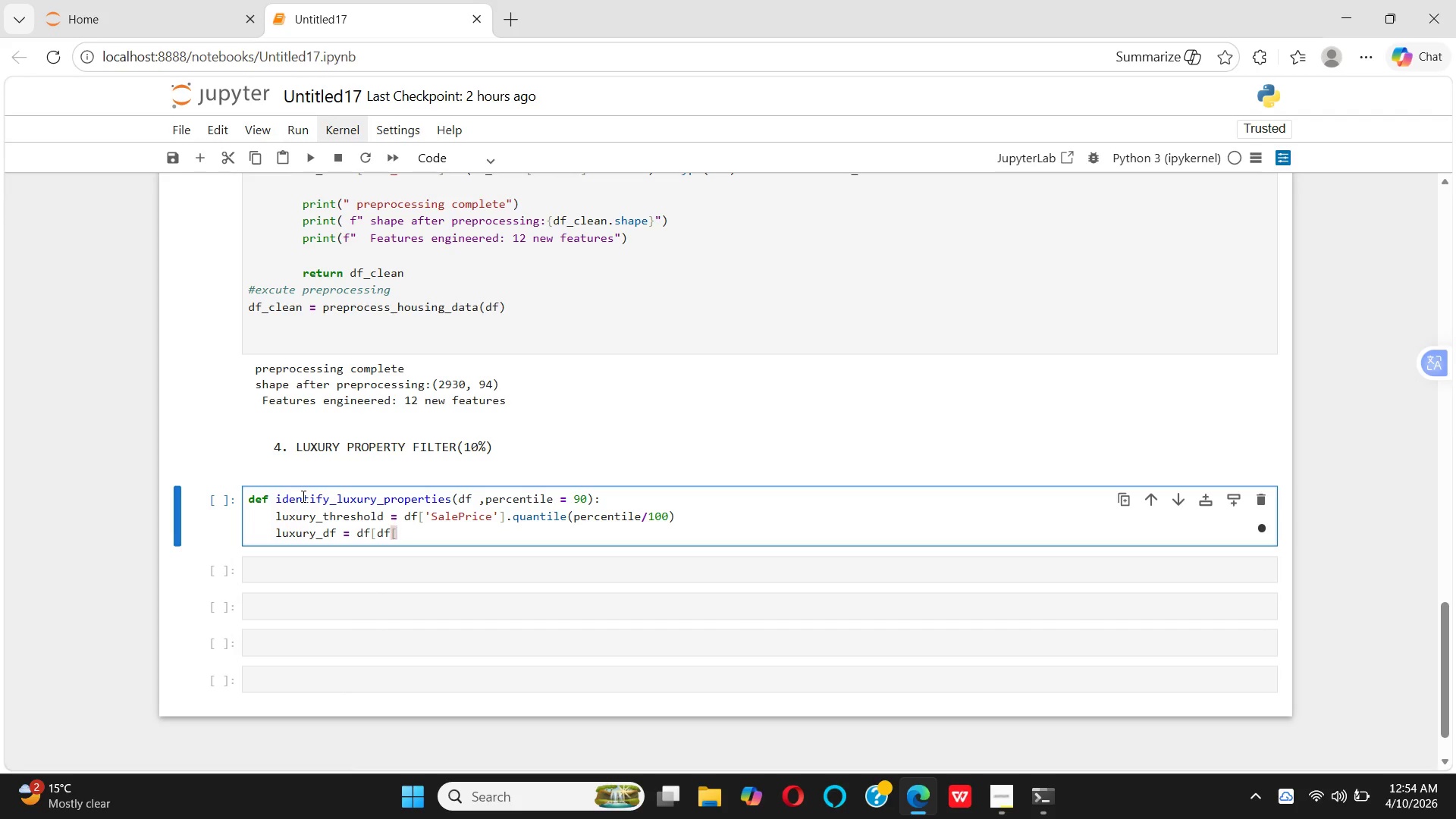 
wait(7.0)
 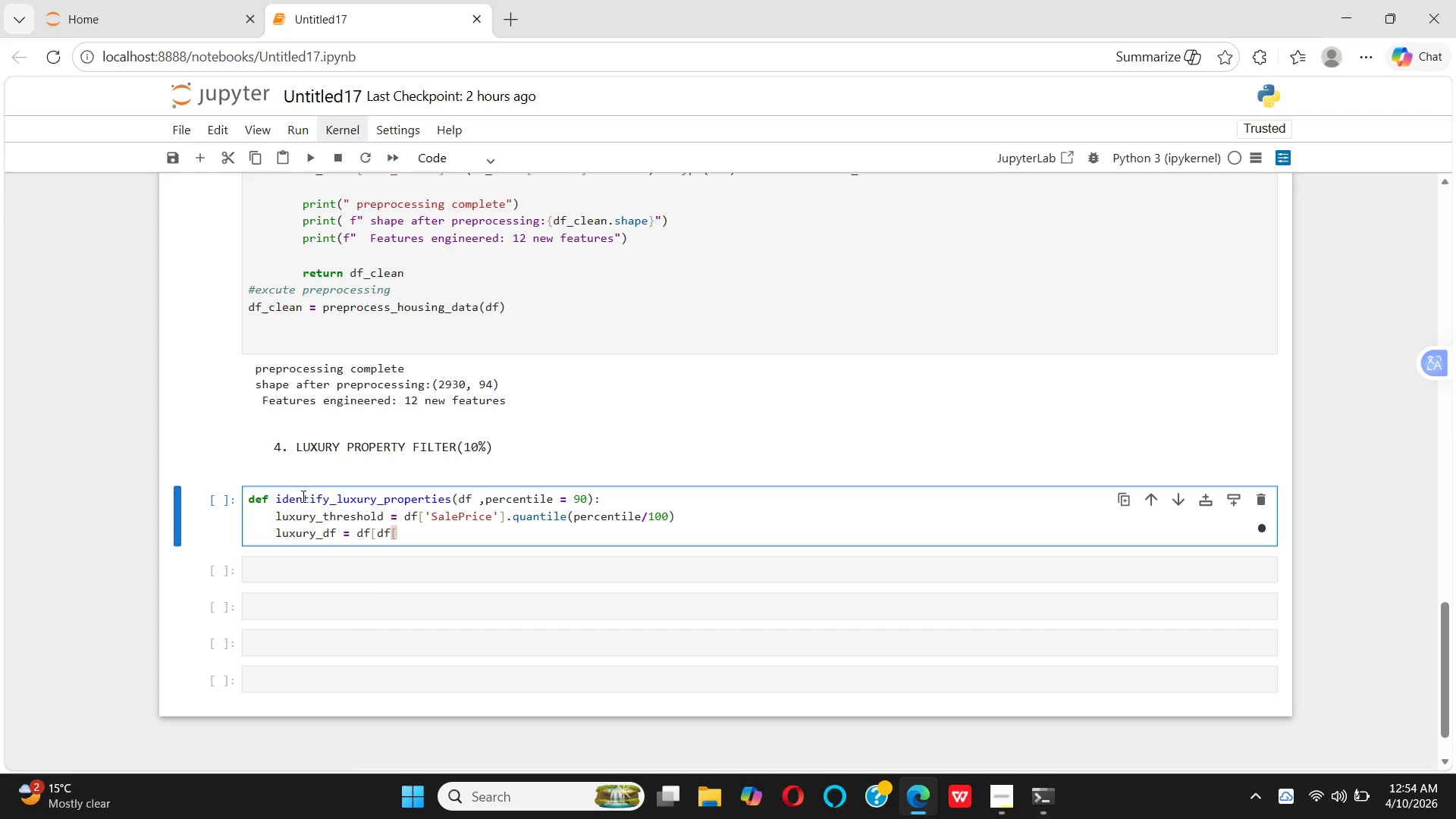 
key(Quote)
 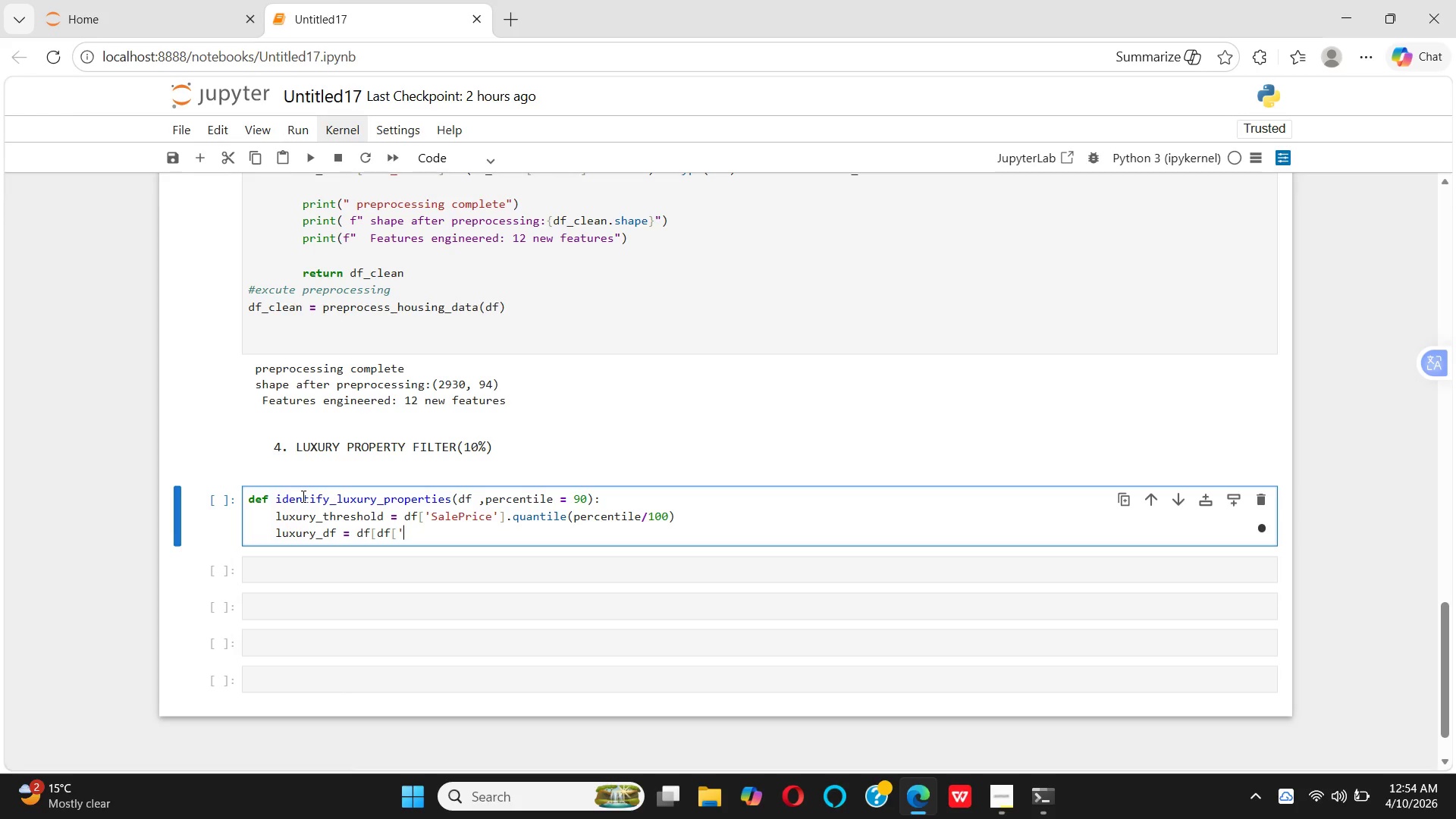 
key(Quote)
 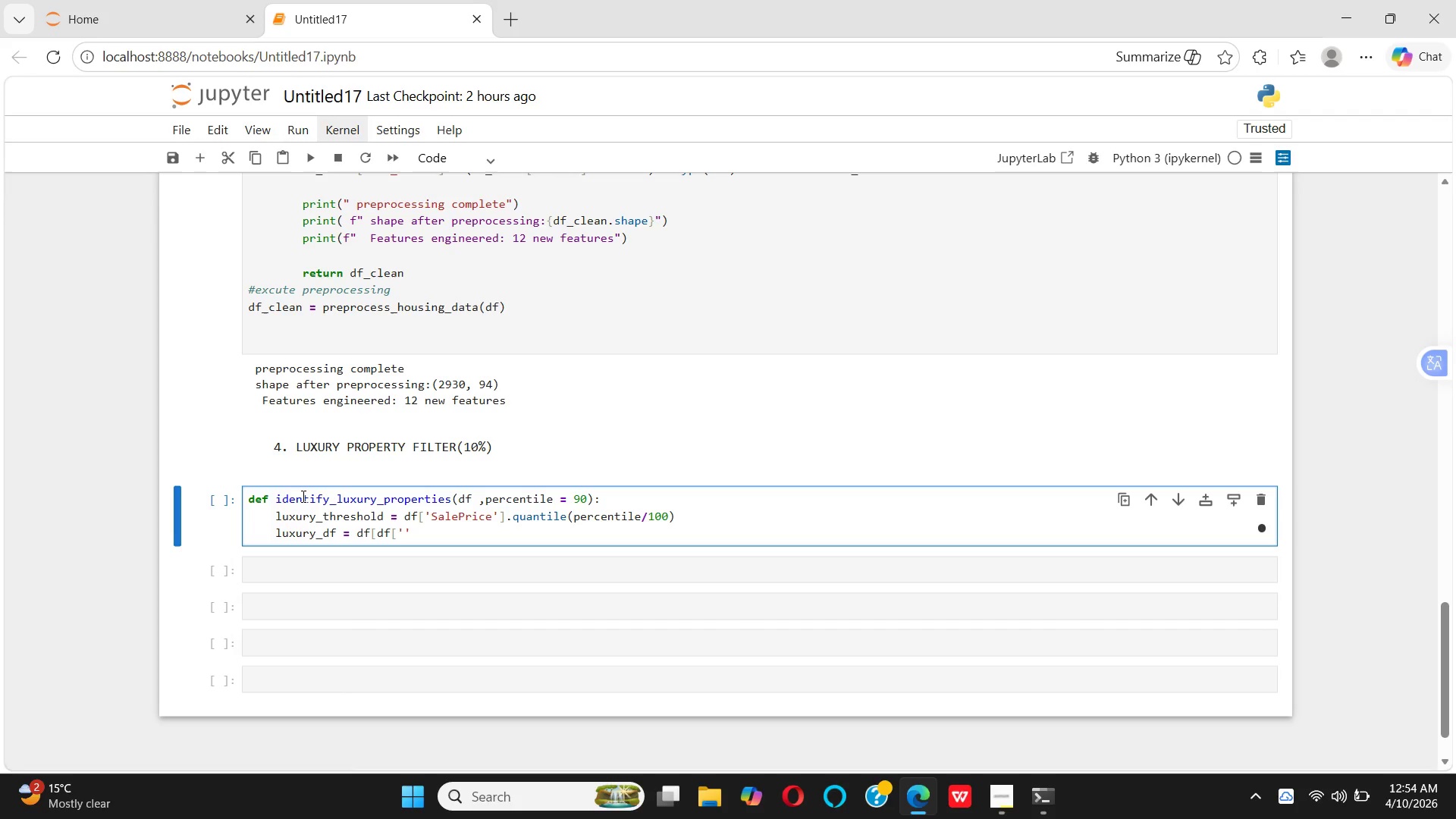 
key(ArrowLeft)
 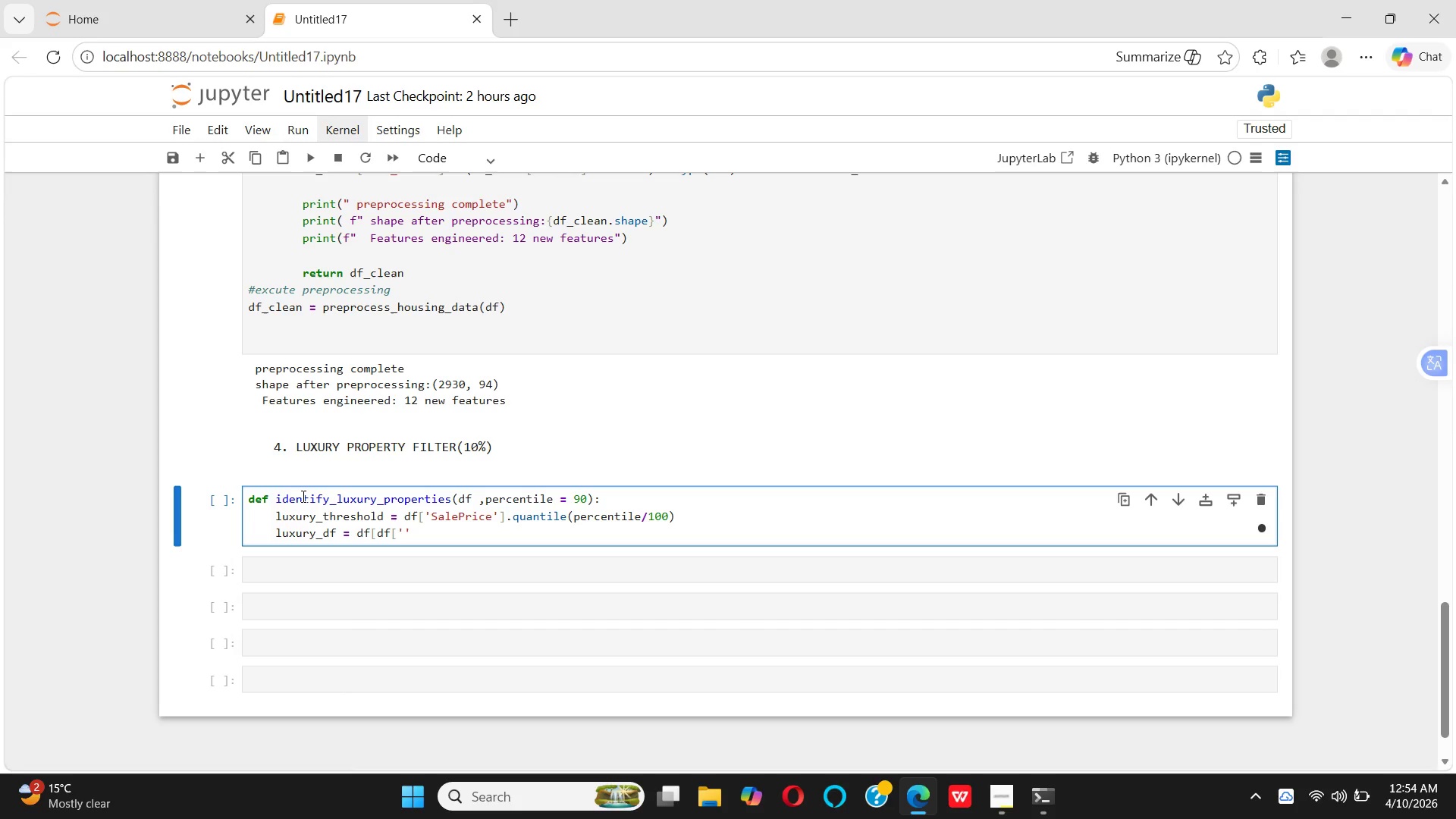 
type(Saleprice)
 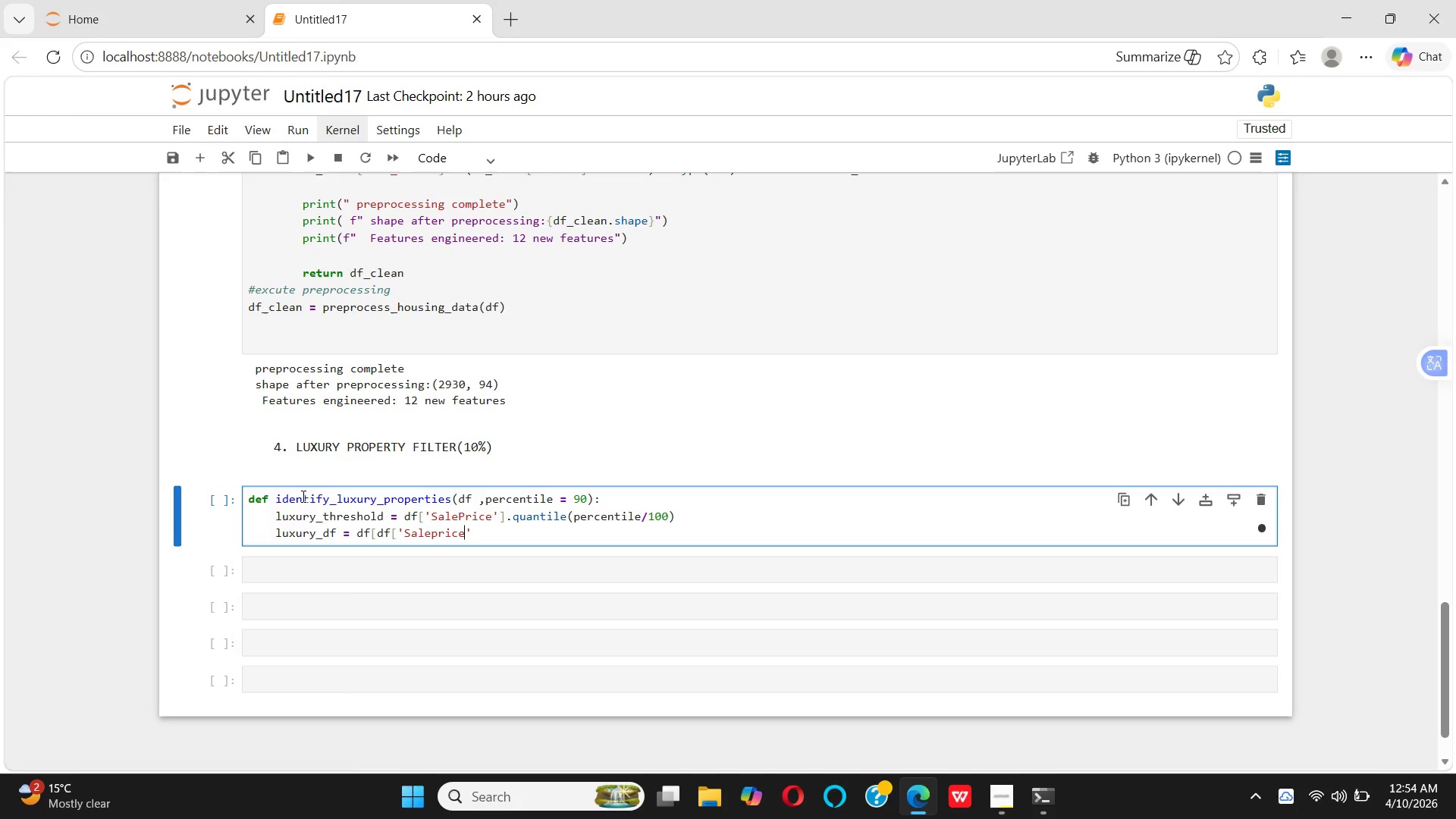 
key(ArrowRight)
 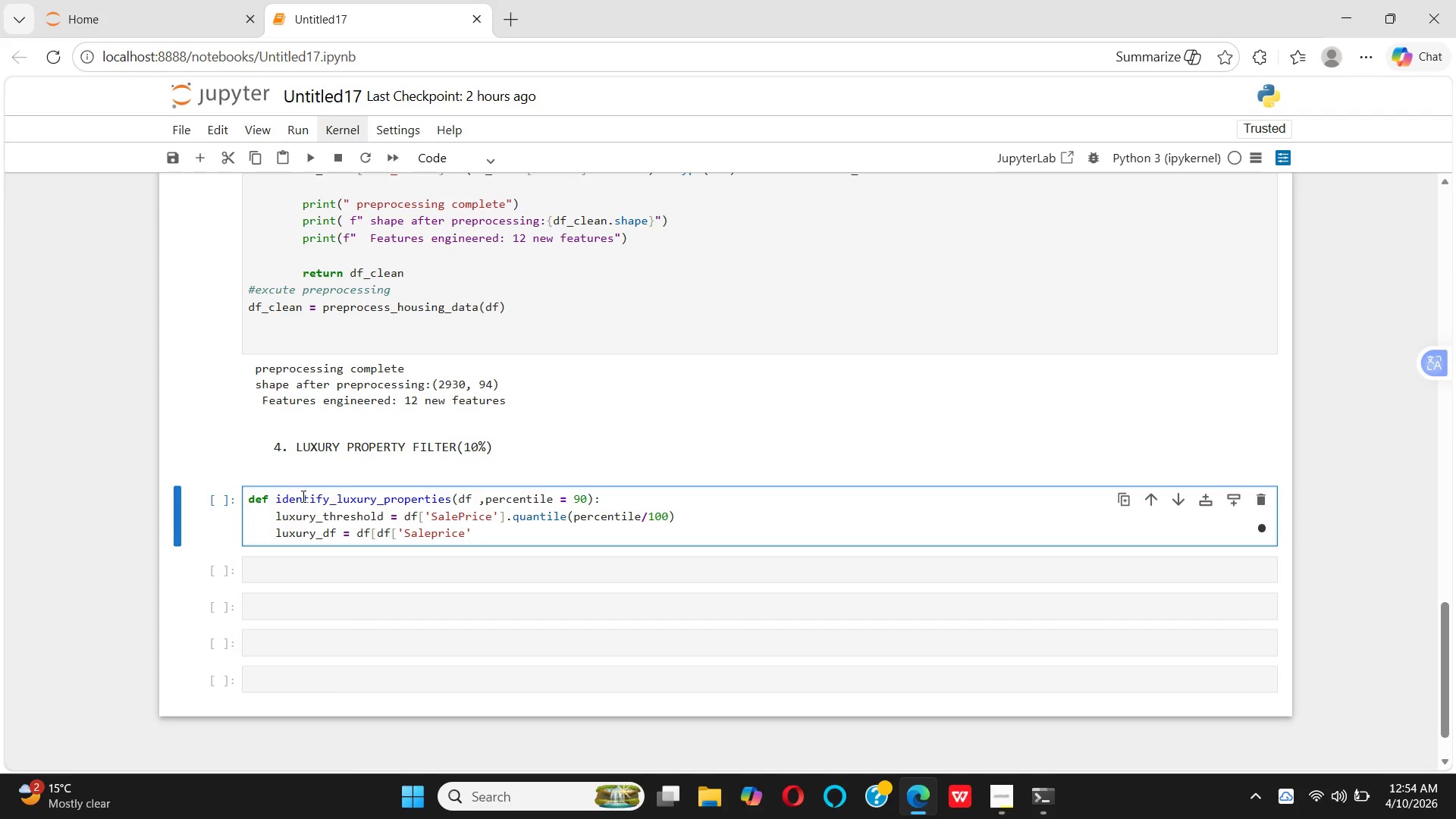 
type(] <)
key(Backspace)
type(>= luxury_threshold)
 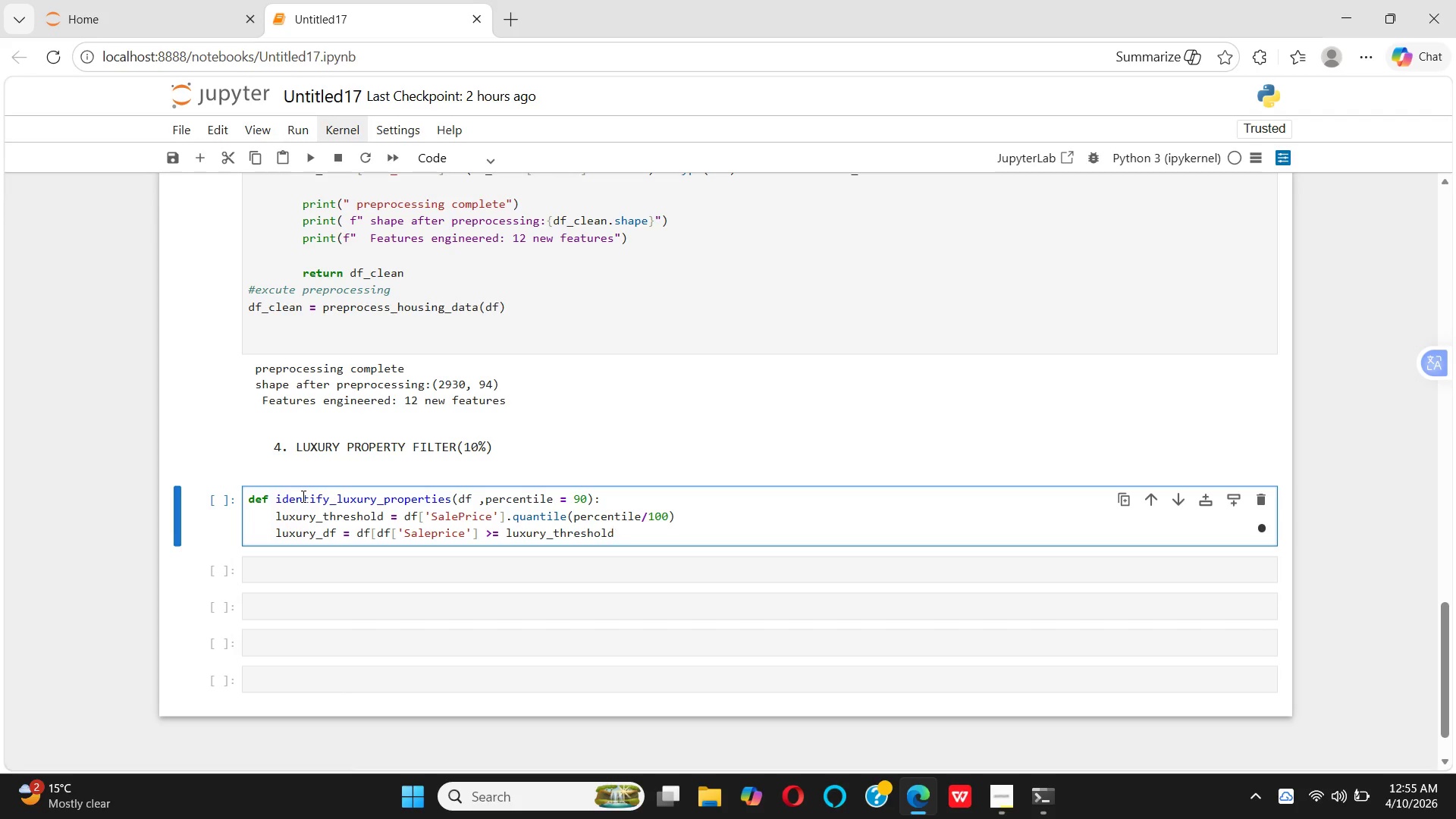 
wait(9.26)
 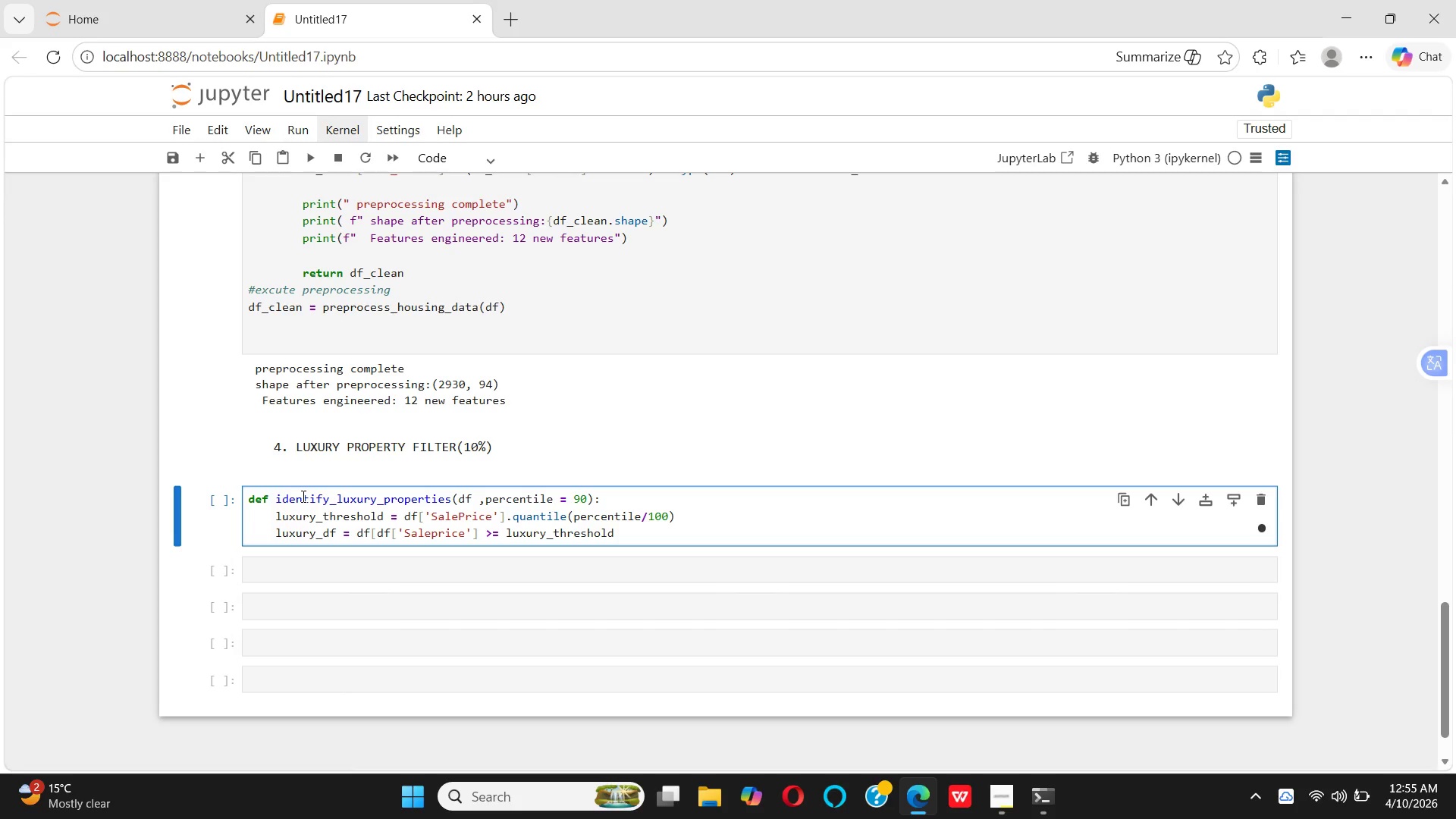 
type(})
key(Backspace)
type(].copy)
 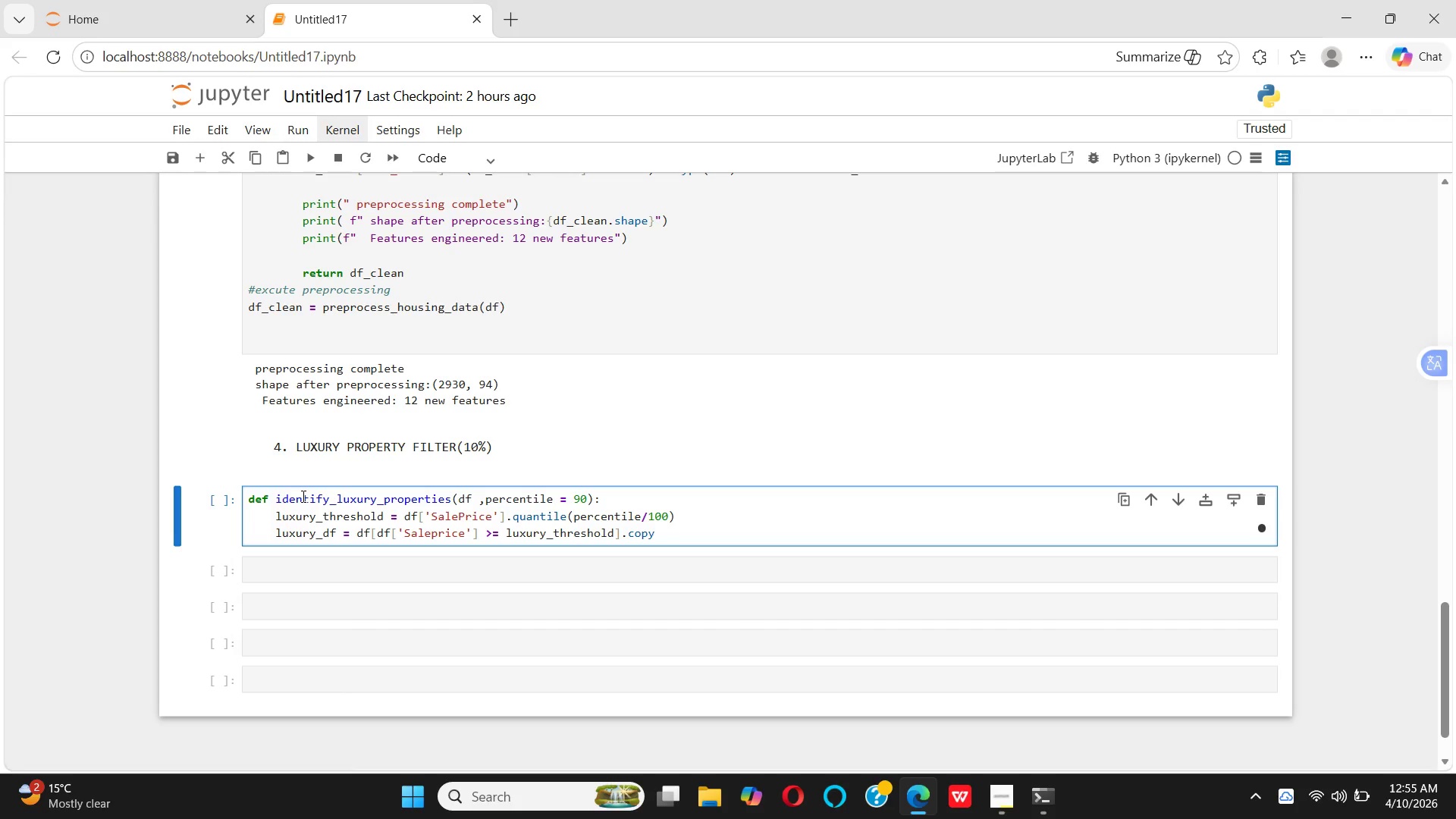 
wait(7.75)
 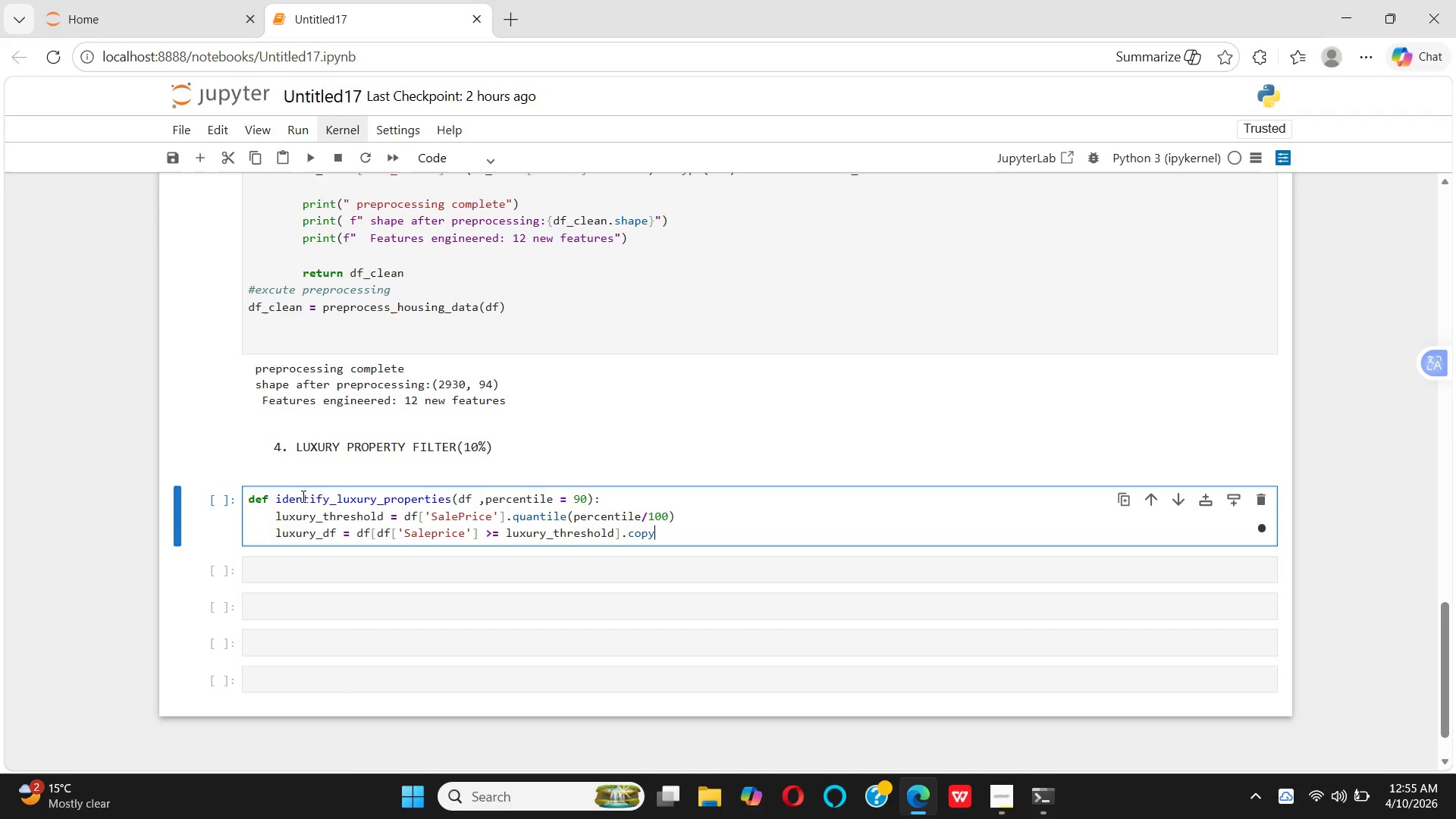 
type(())
 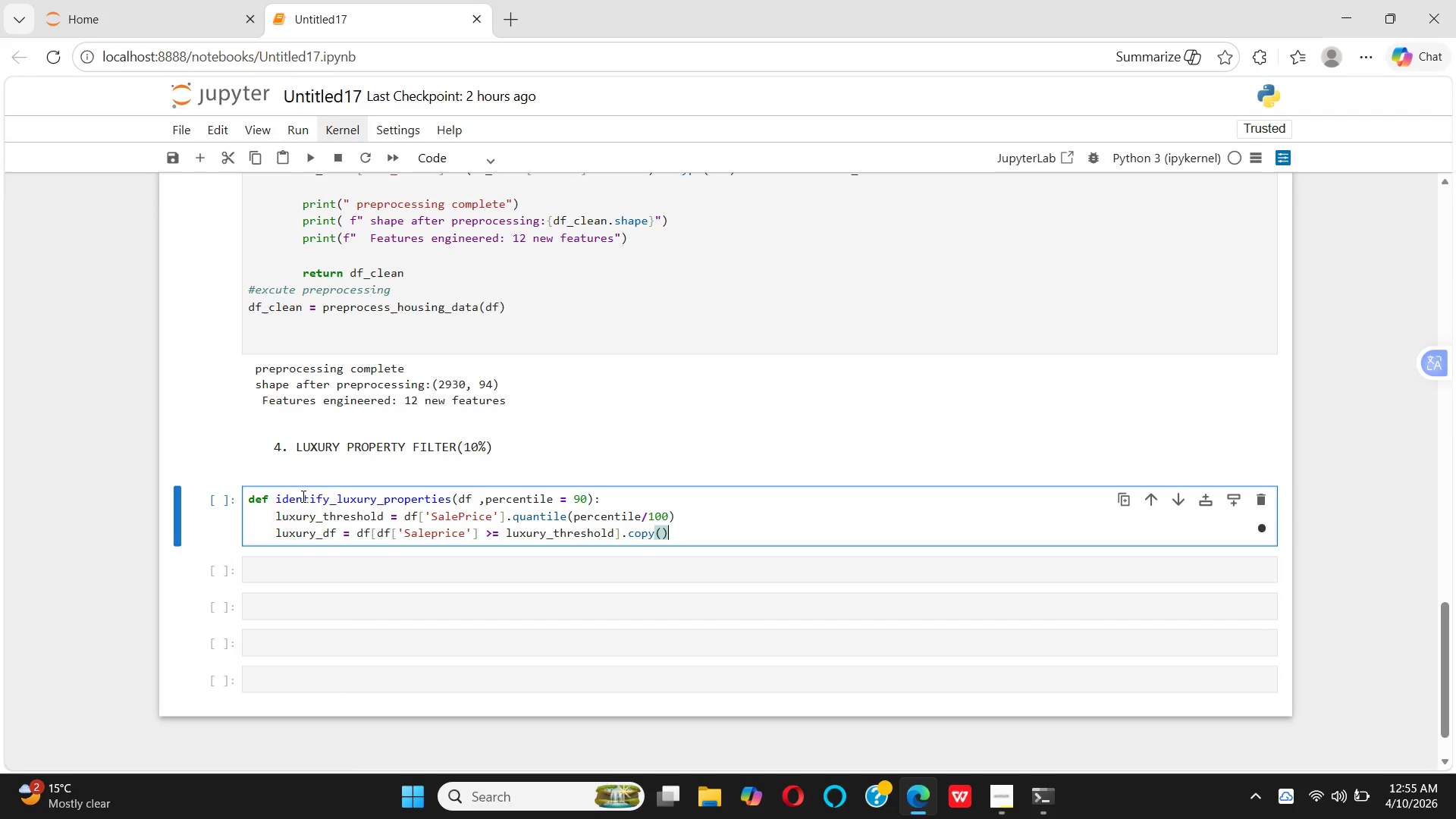 
key(Enter)
 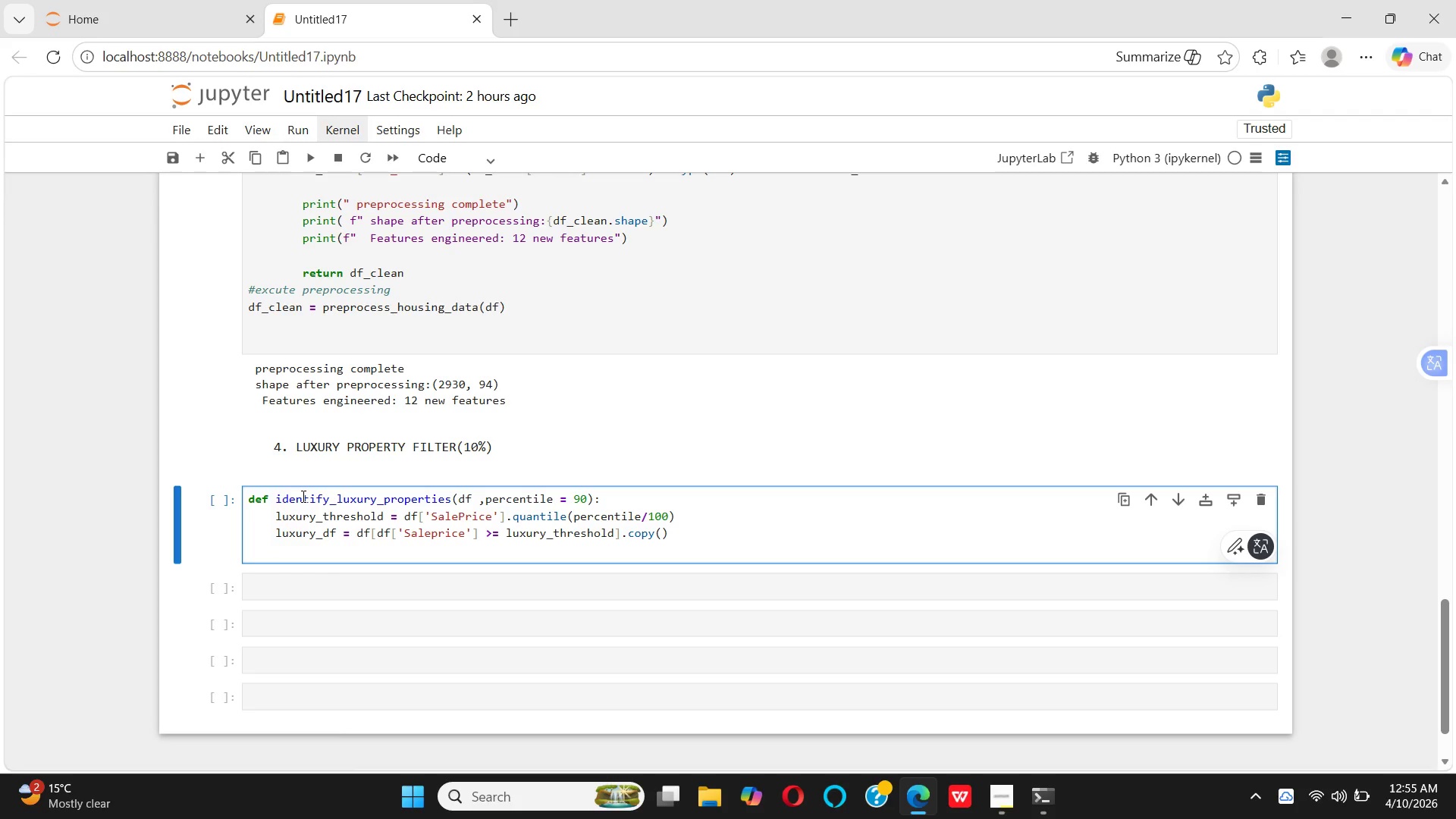 
wait(6.12)
 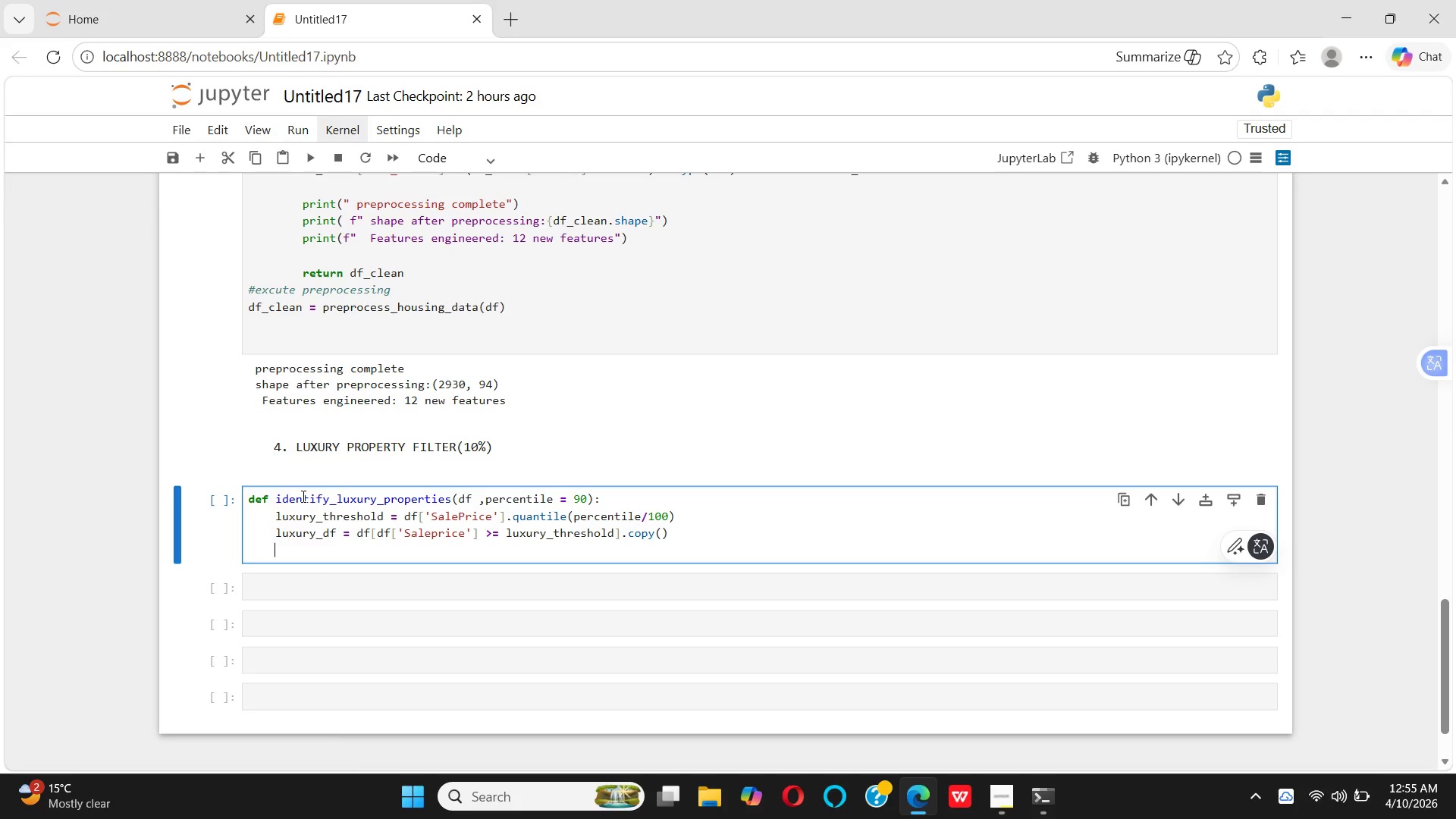 
type(# cal)
 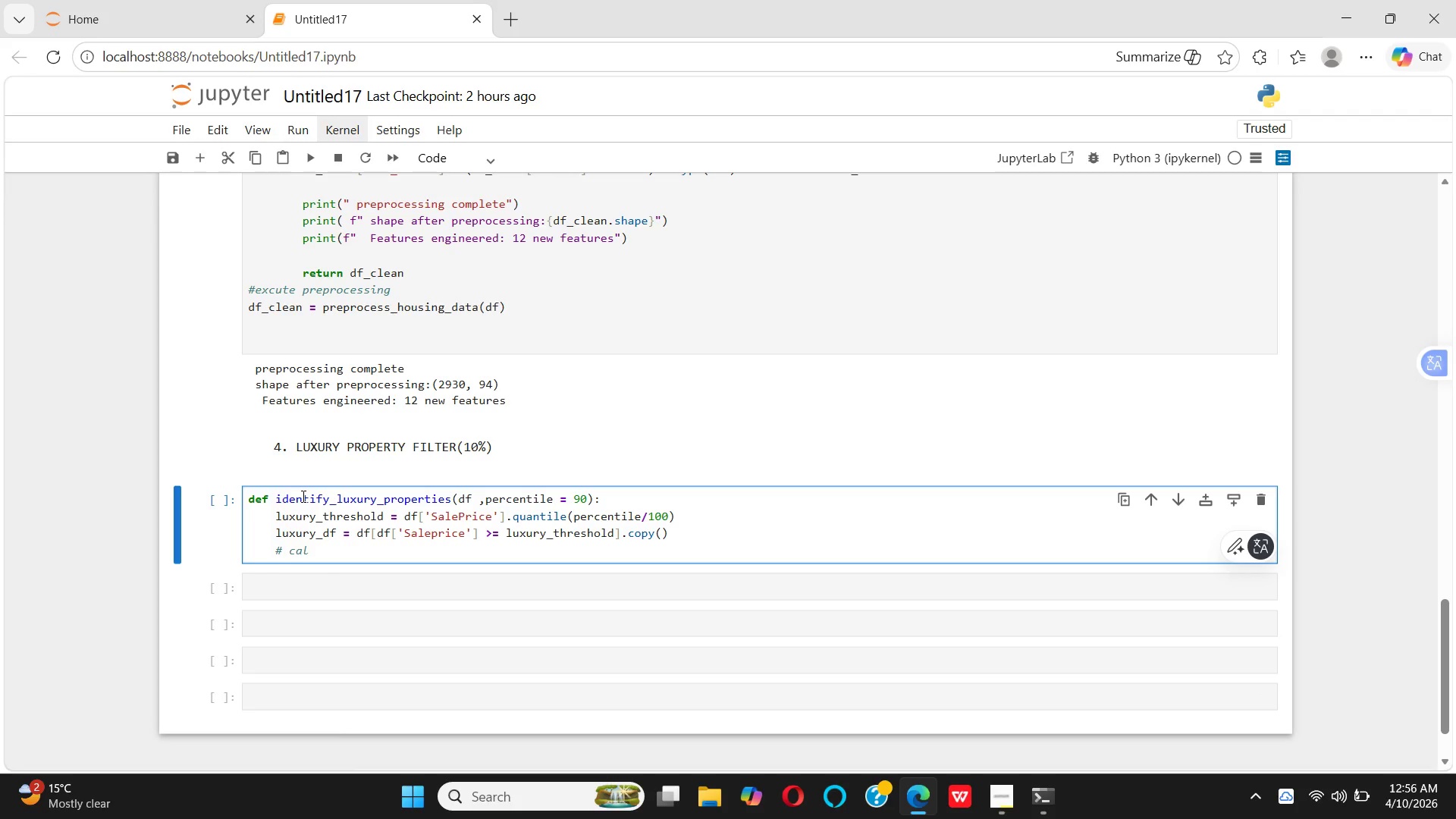 
type(culate statis)
 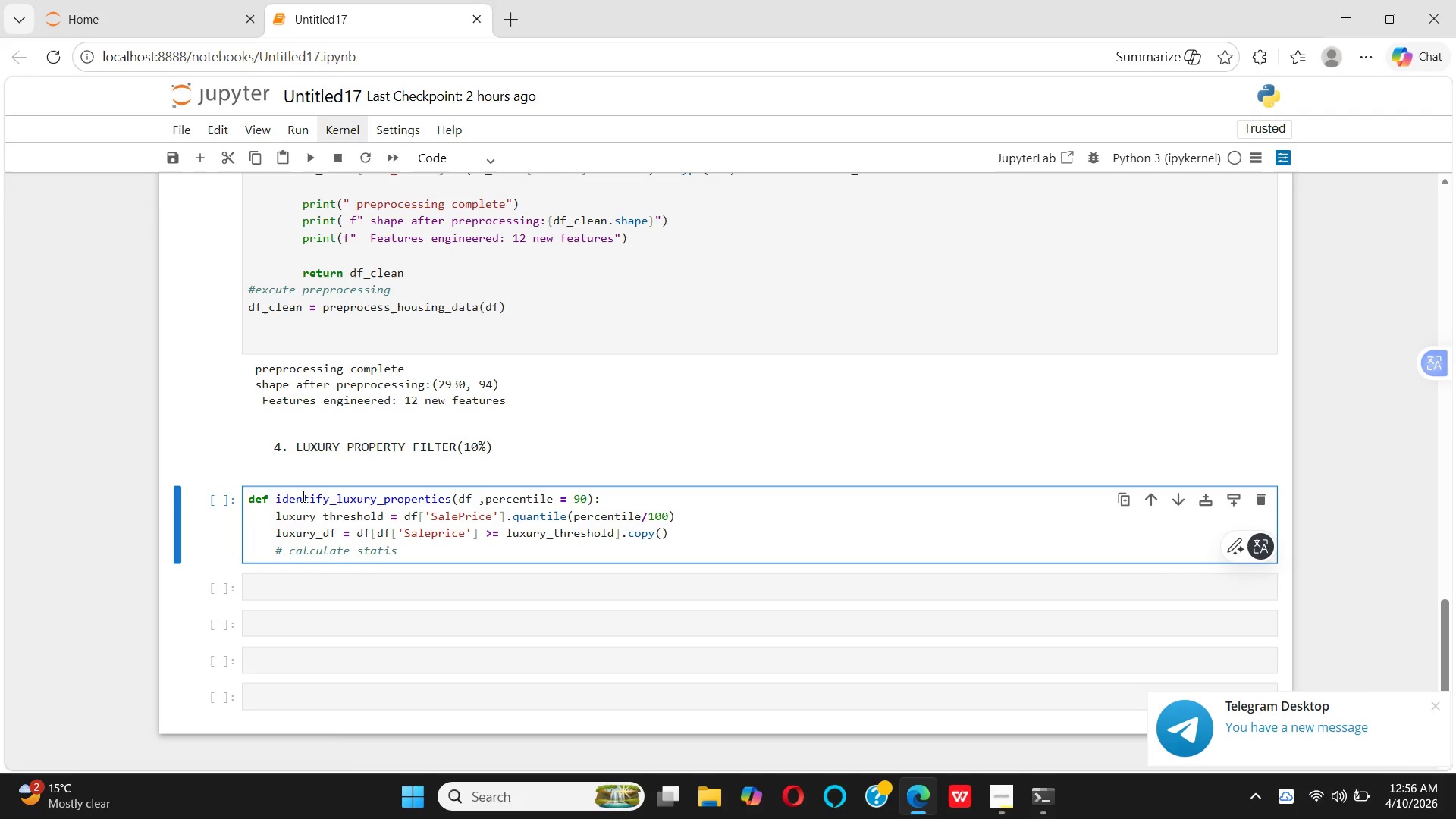 
wait(7.78)
 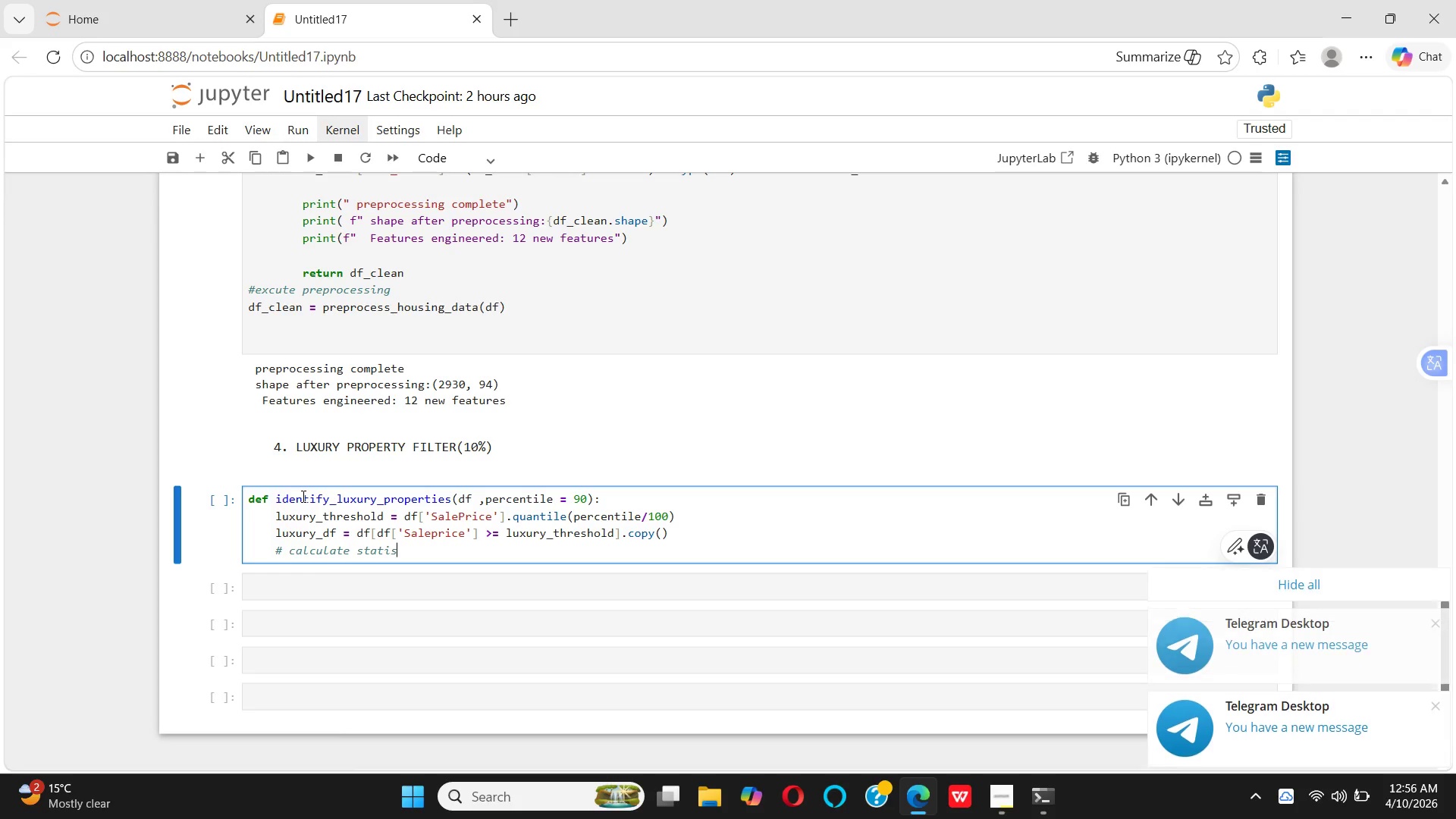 
type(tics)
 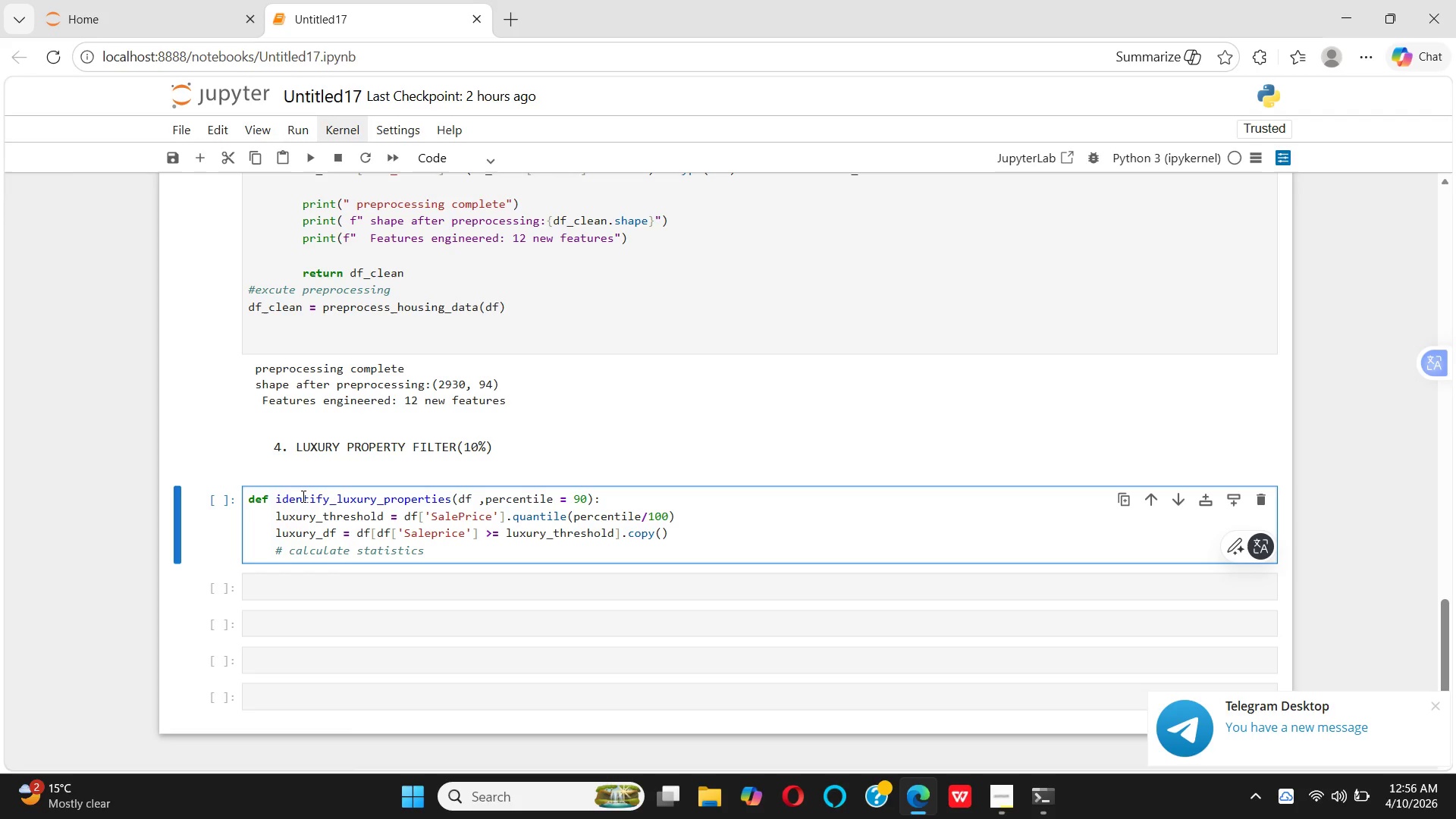 
key(Enter)
 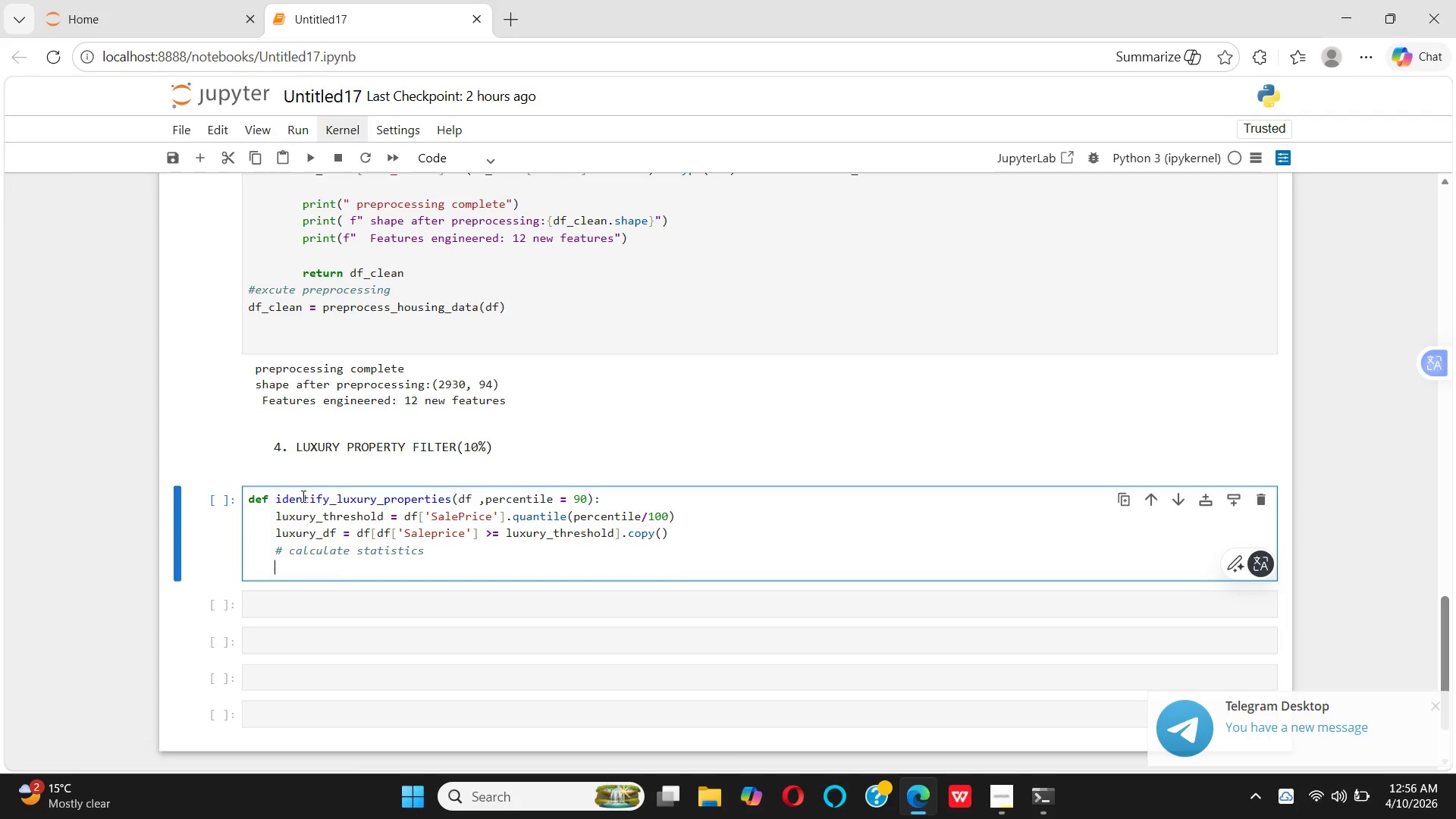 
type(states)
 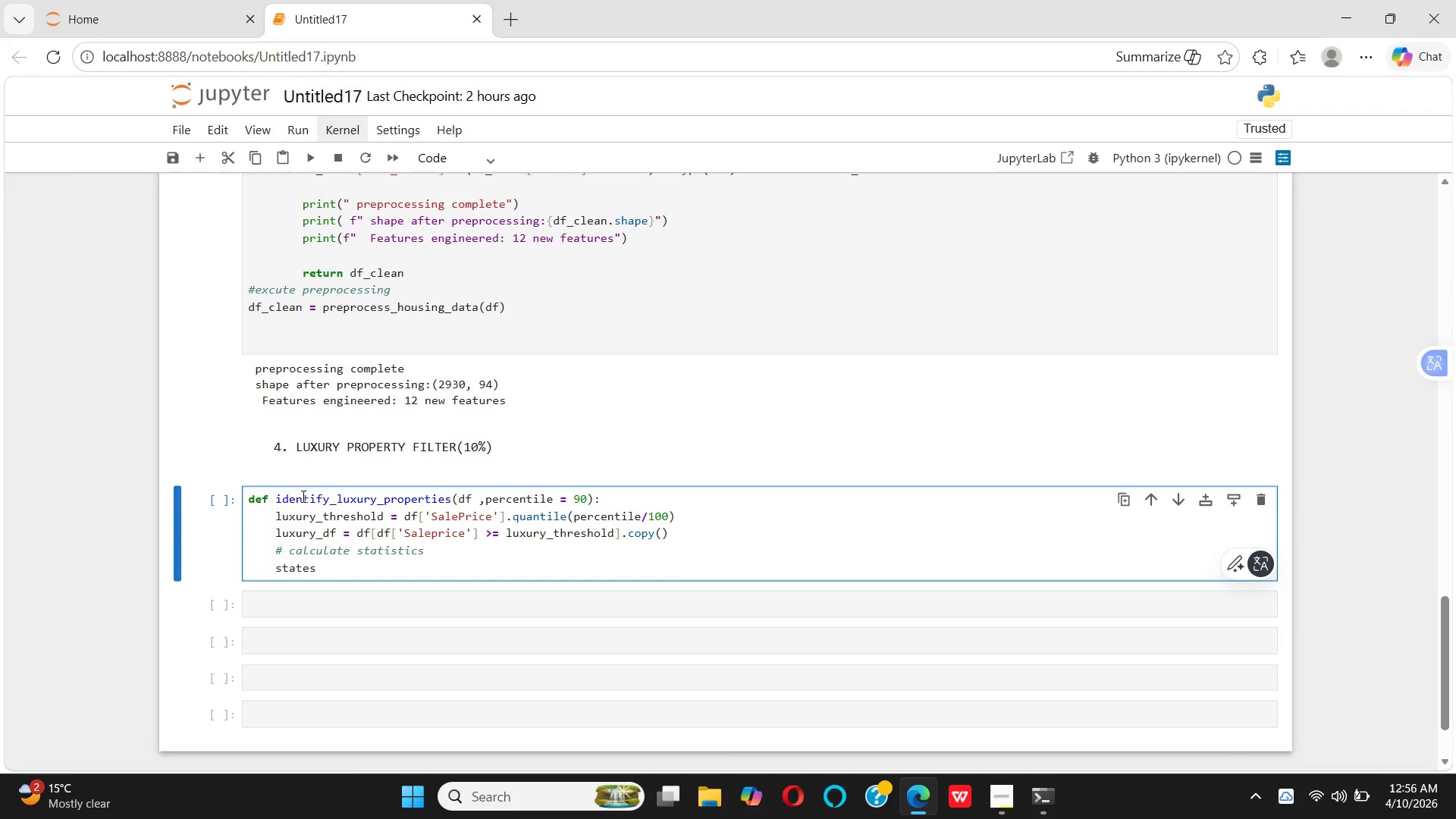 
key(Backspace)
key(Backspace)
type(s_summry)
key(Backspace)
key(Backspace)
type(ey)
key(Backspace)
key(Backspace)
type(ry ={)
 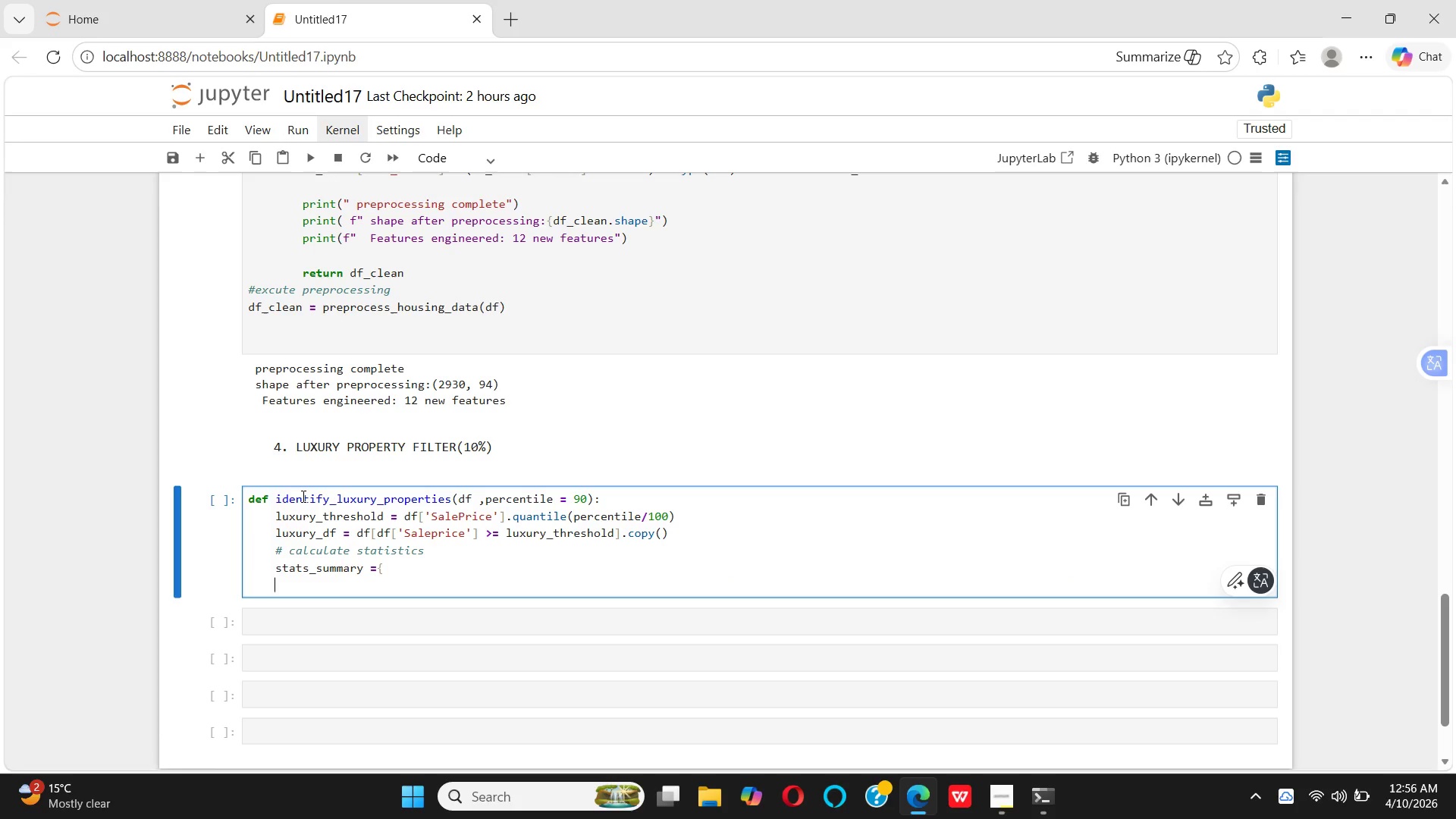 
 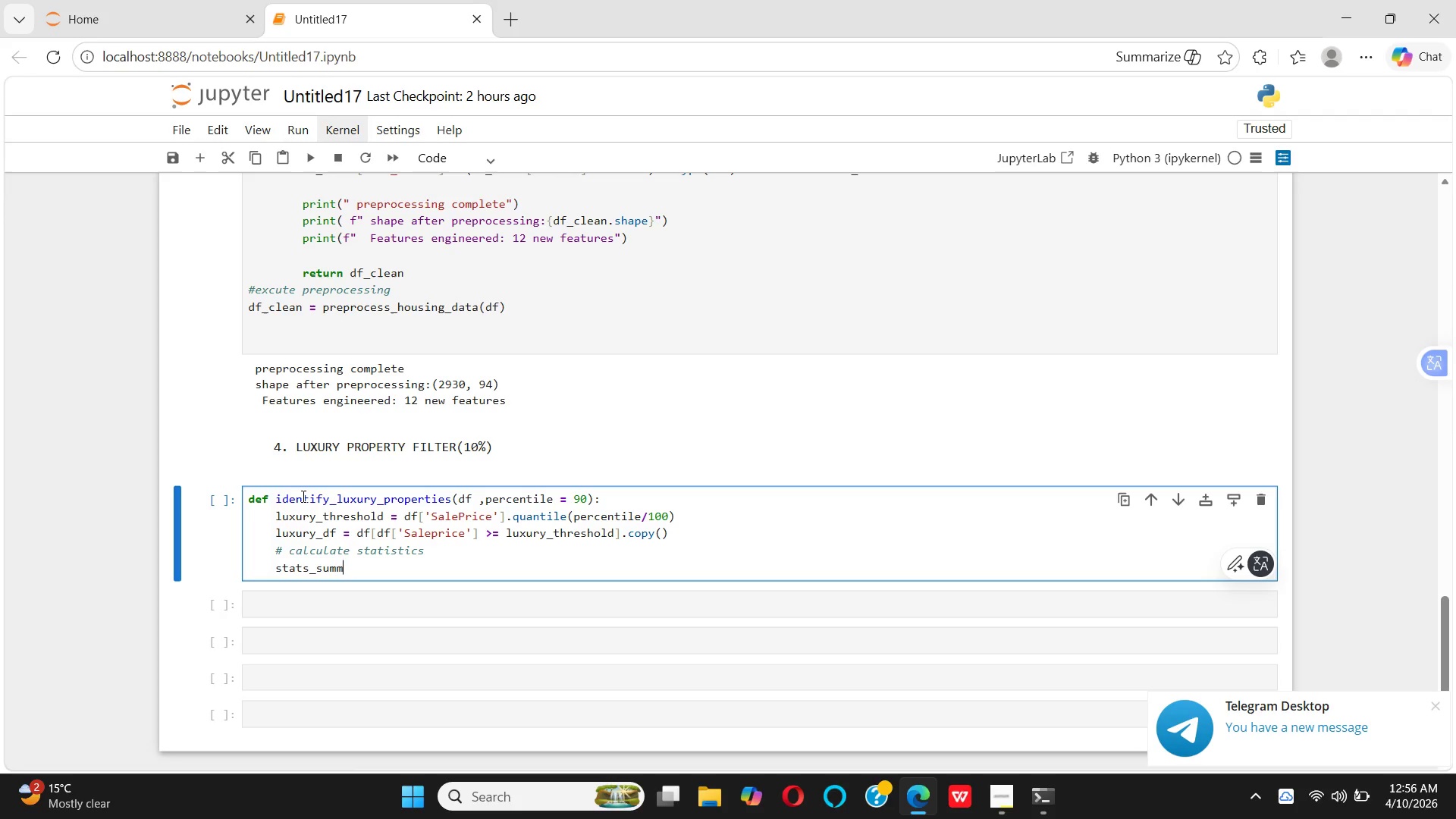 
hold_key(key=A, duration=0.39)
 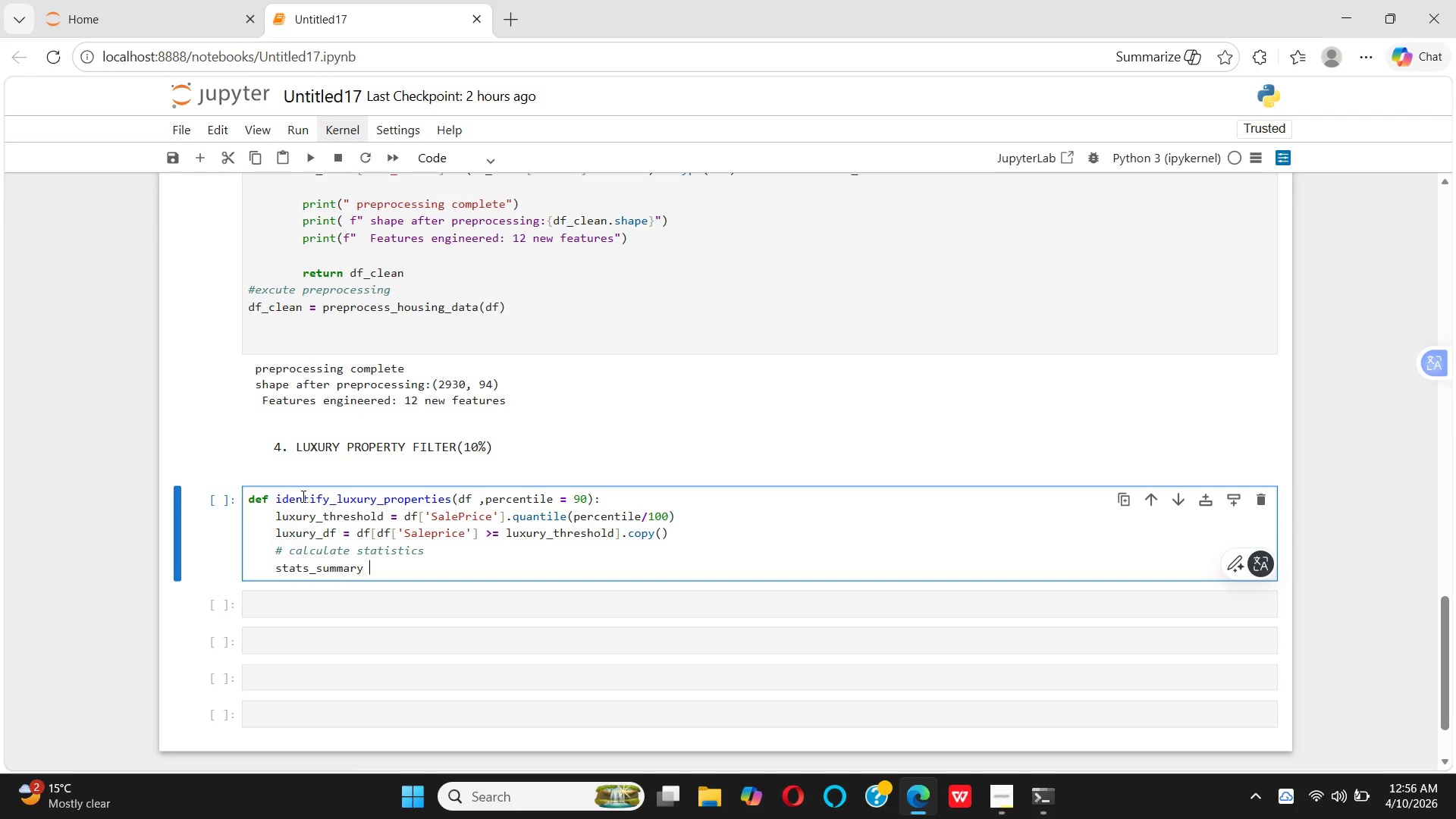 
key(Enter)
 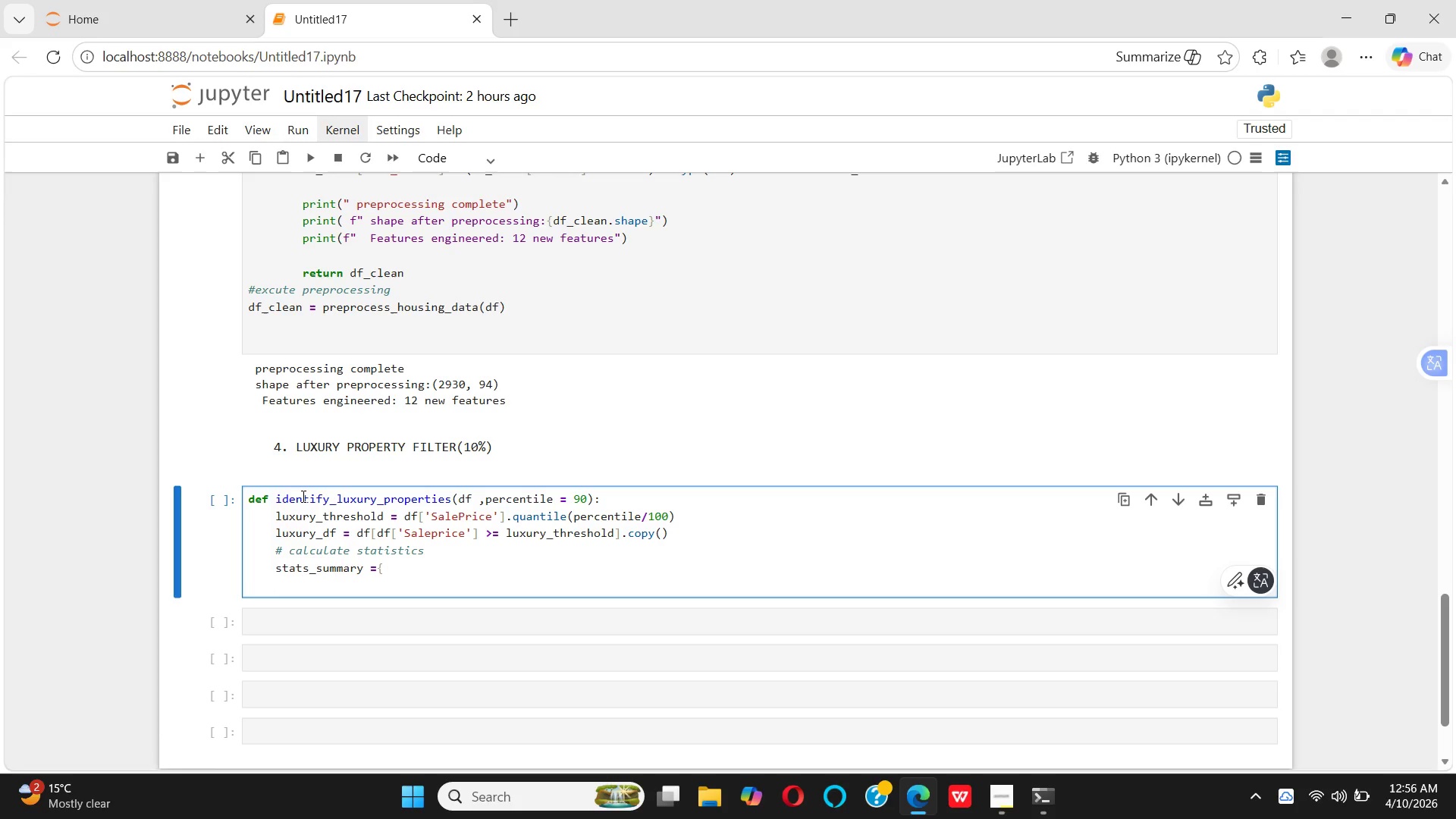 
key(Space)
 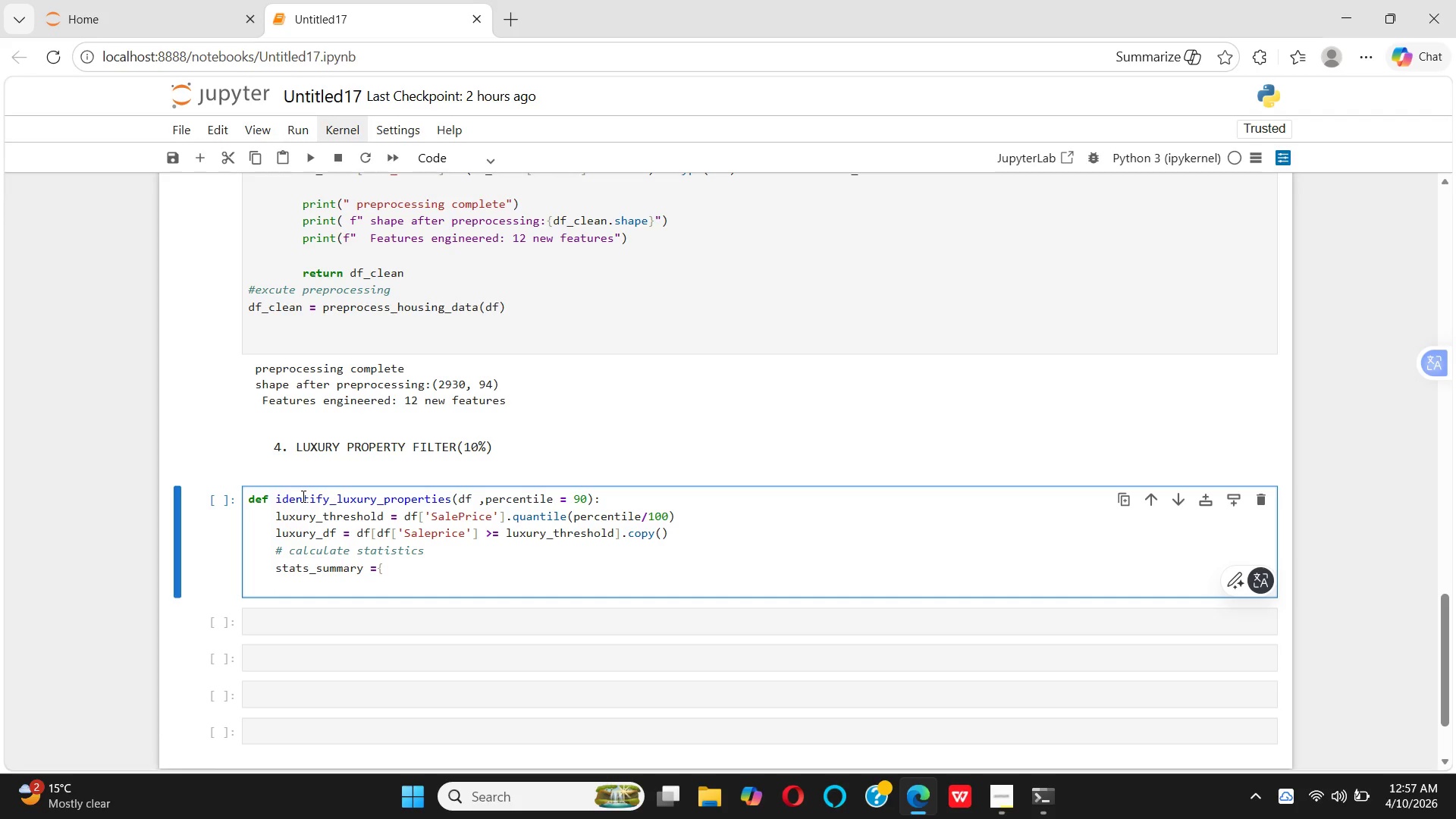 
key(Space)
 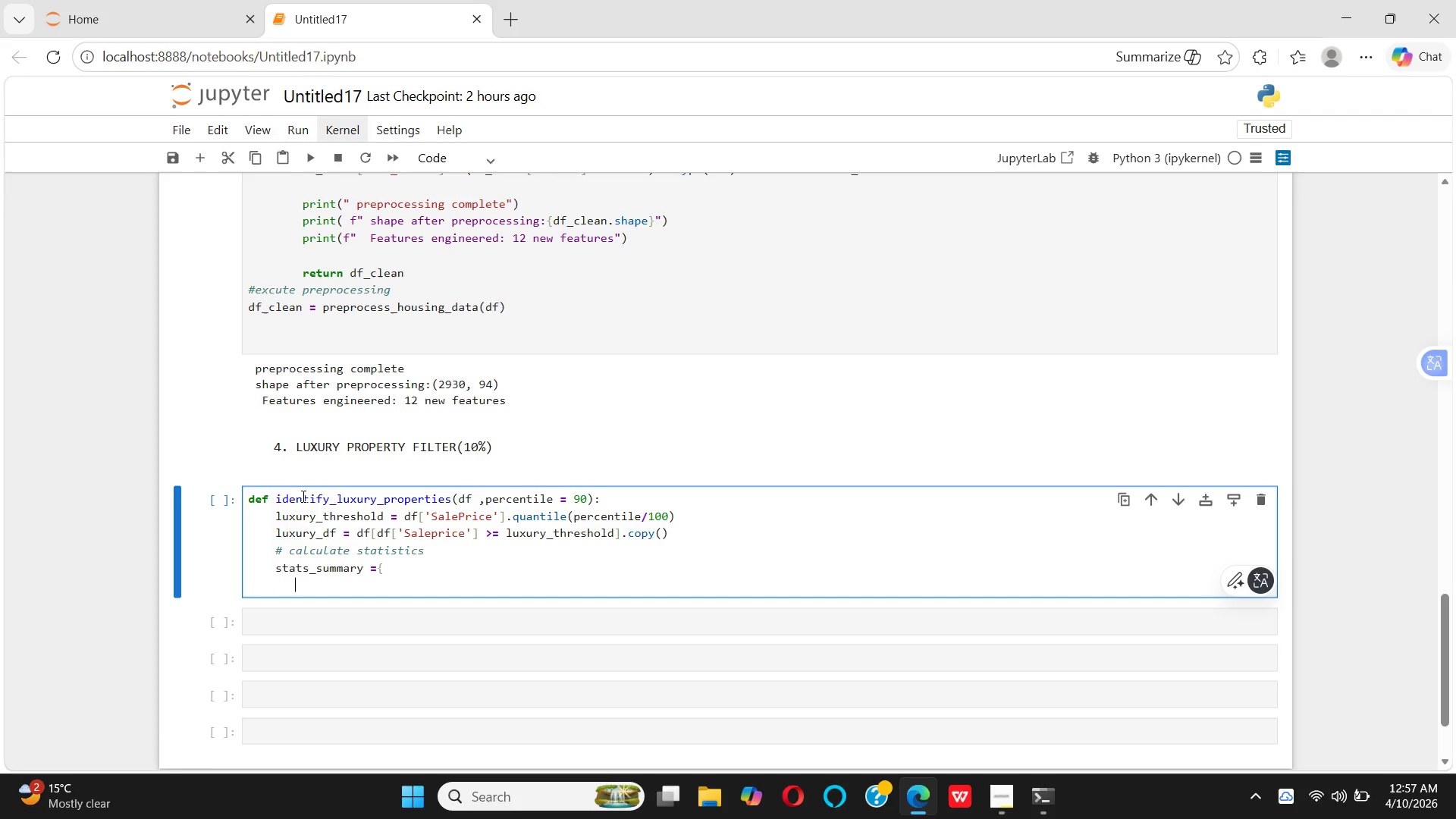 
key(Space)
 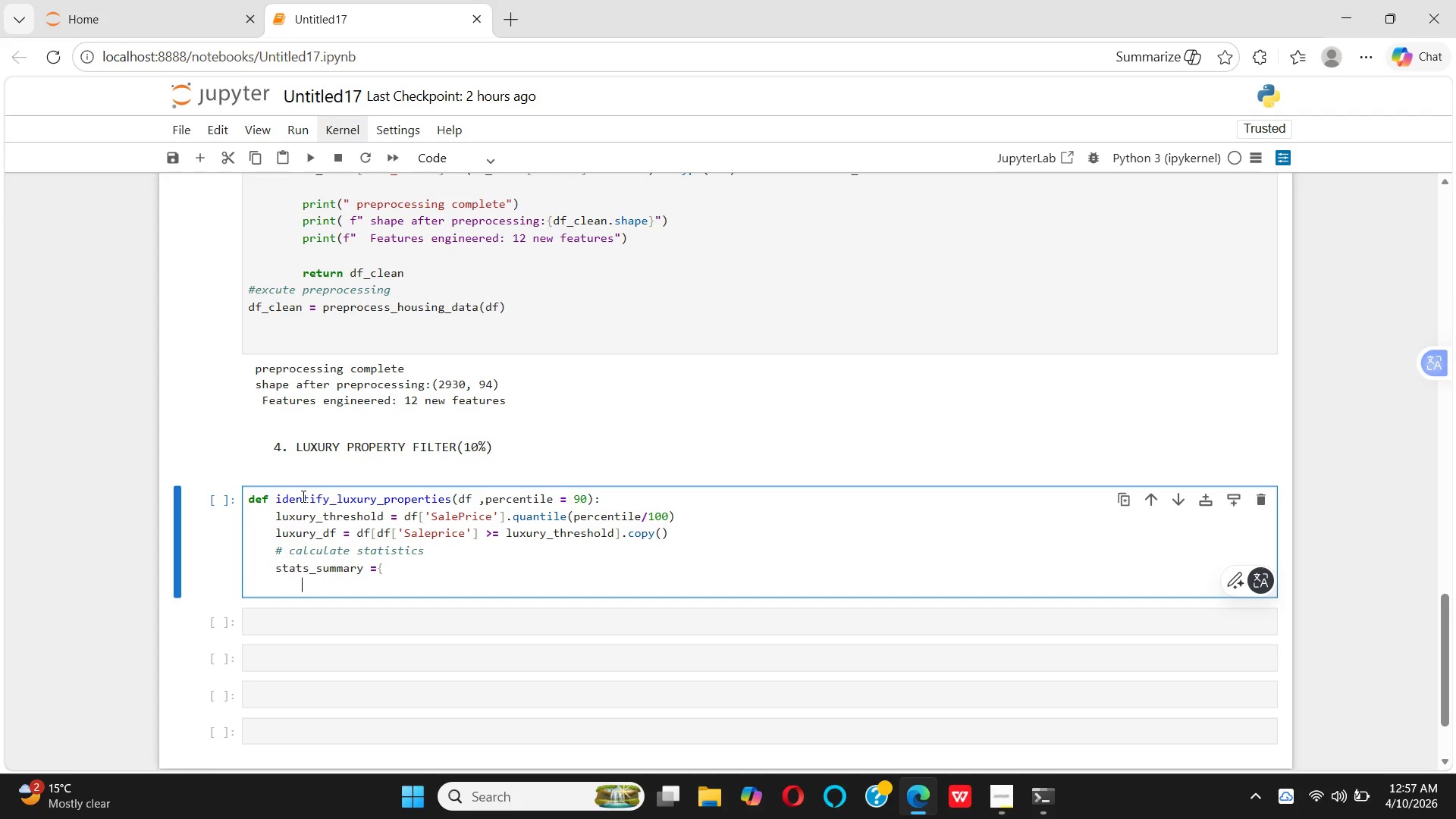 
key(Space)
 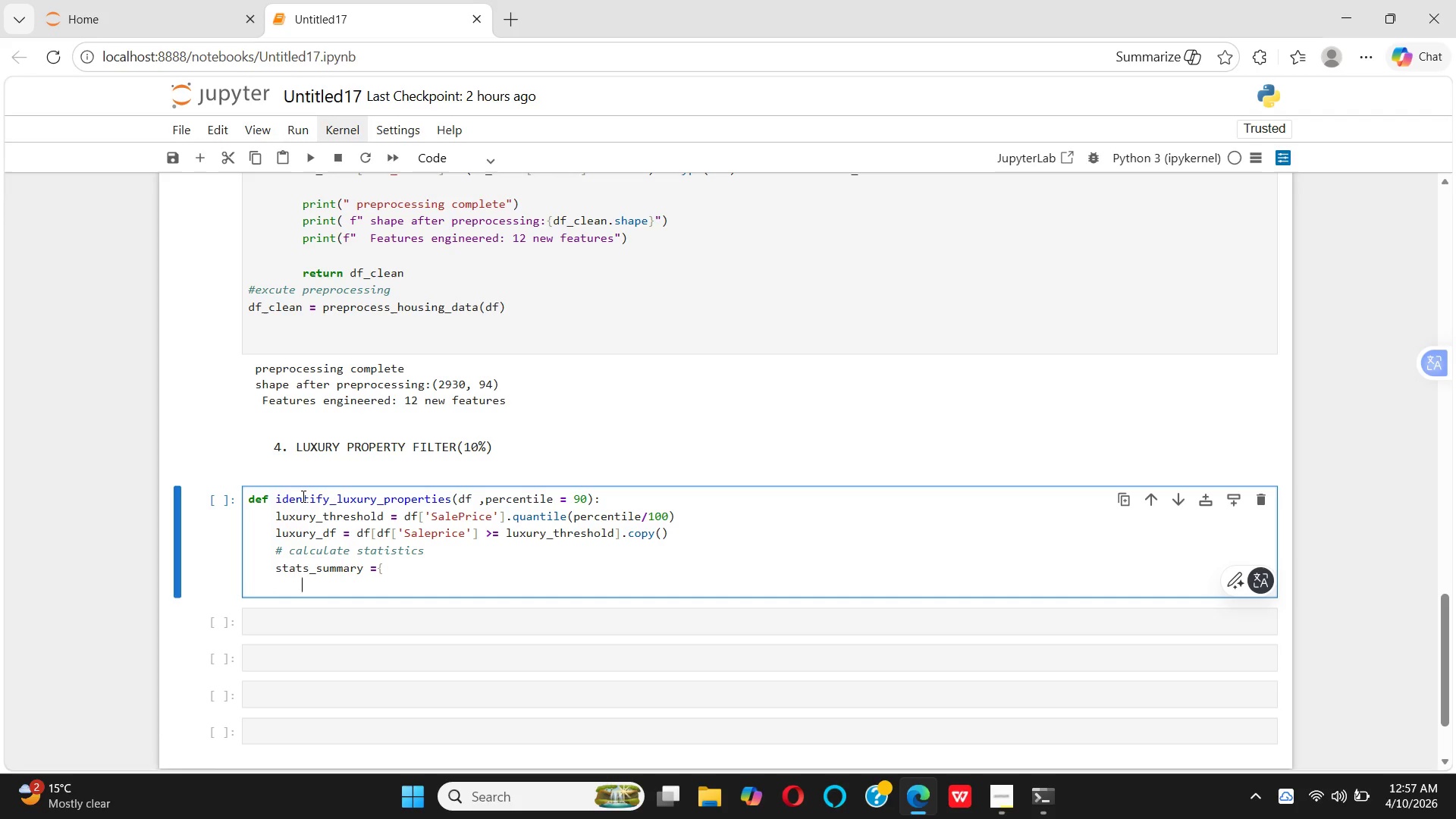 
key(Space)
 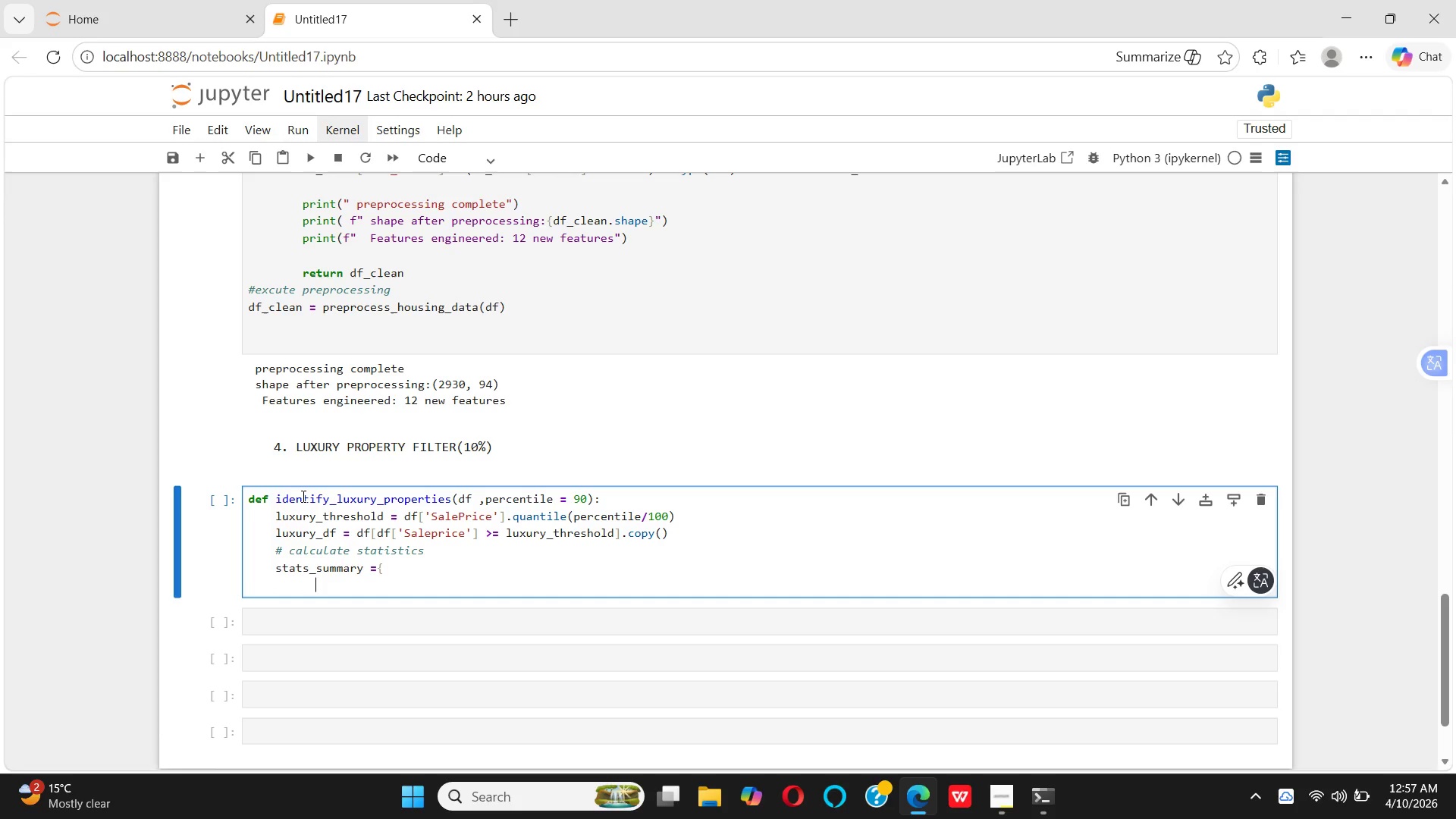 
key(Space)
 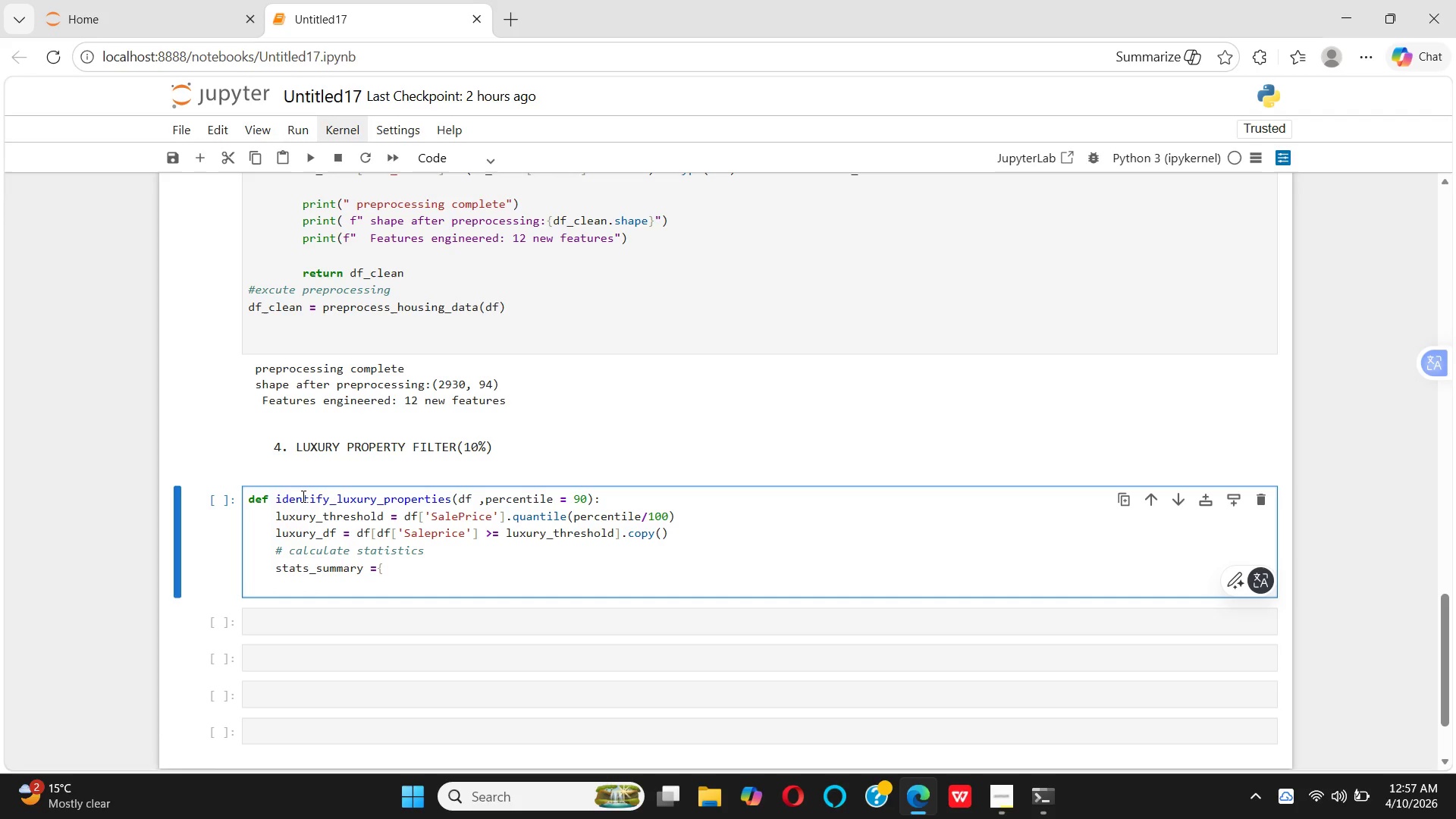 
key(Backspace)
 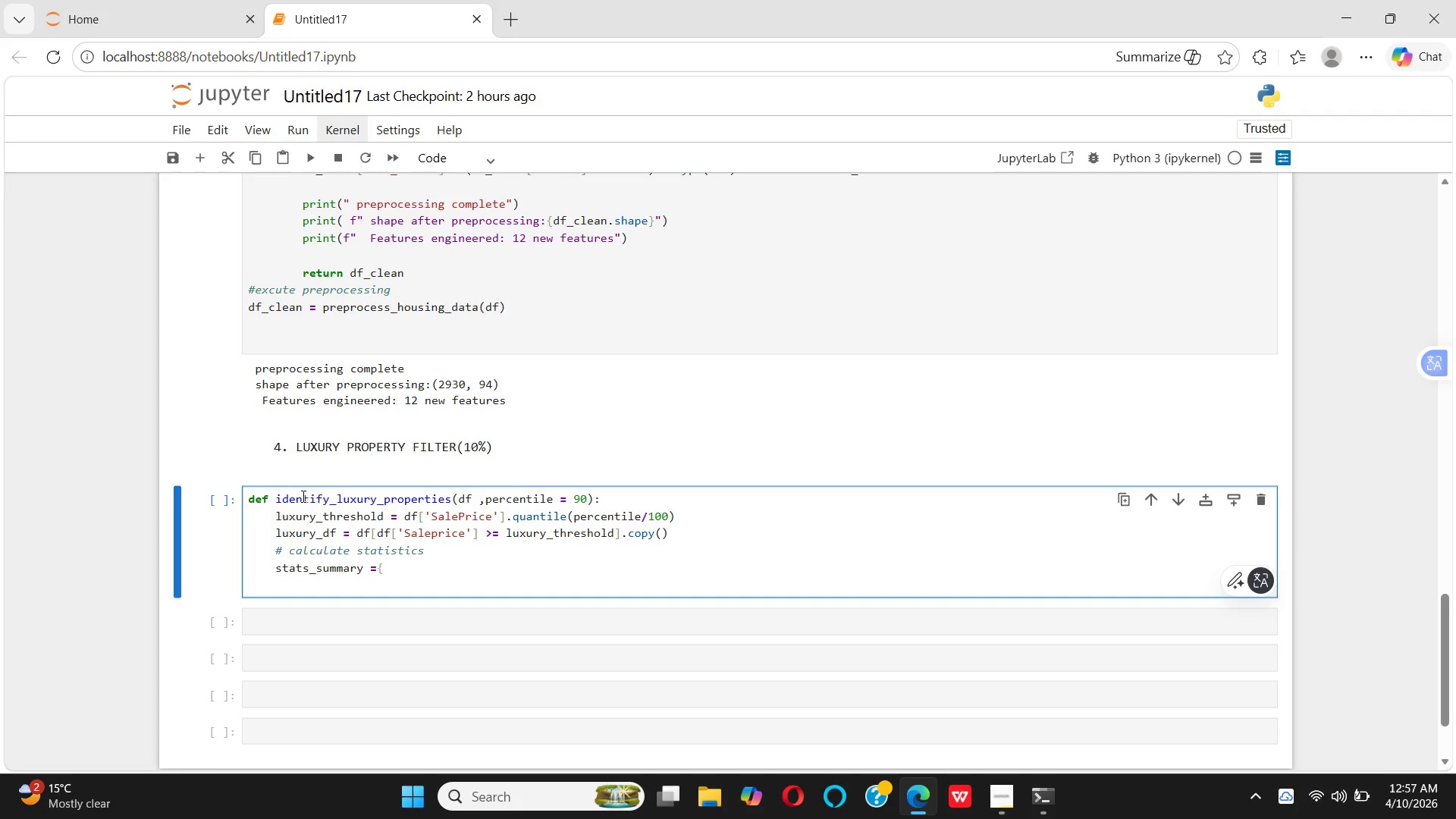 
key(Space)
 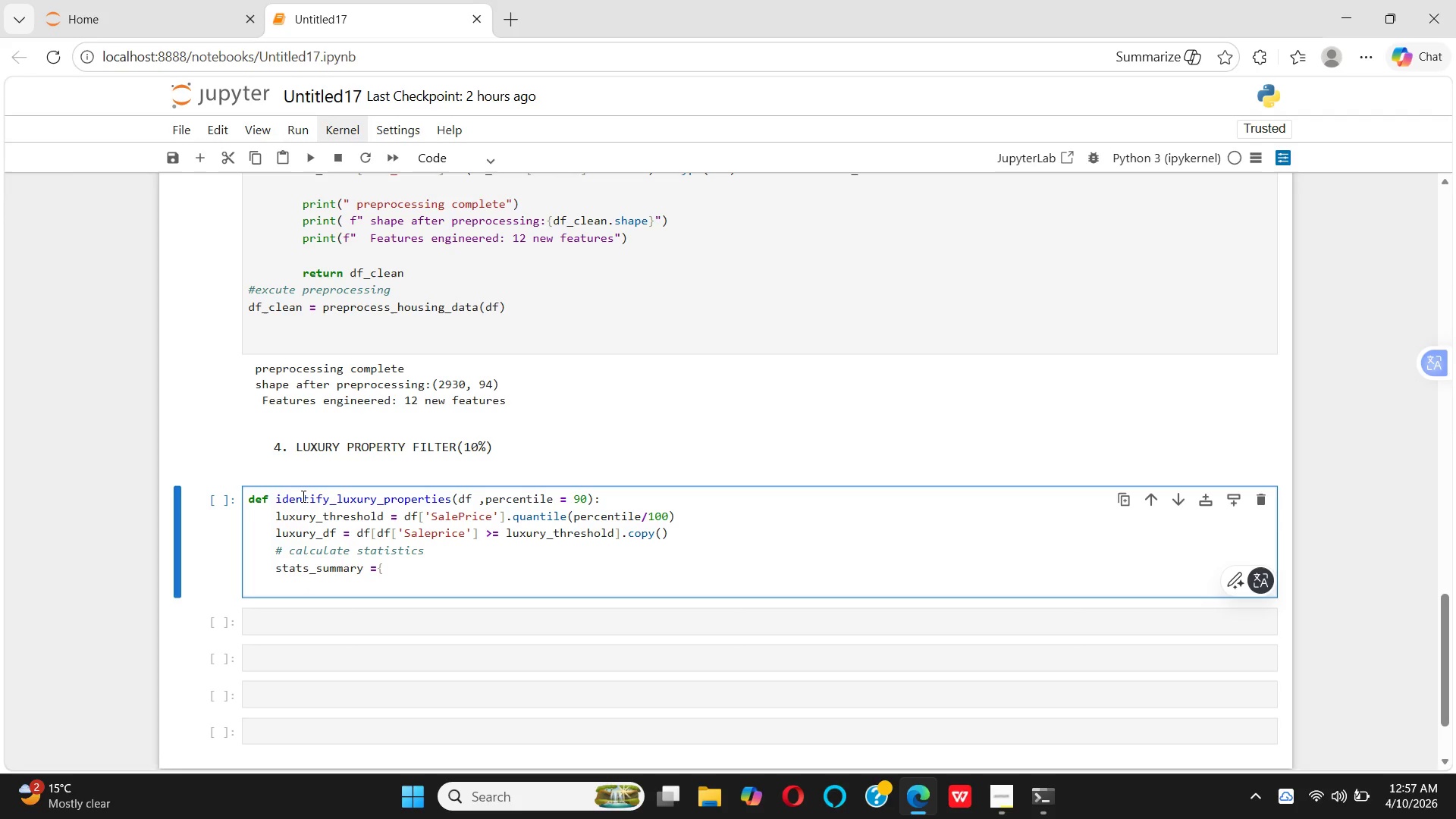 
key(Quote)
 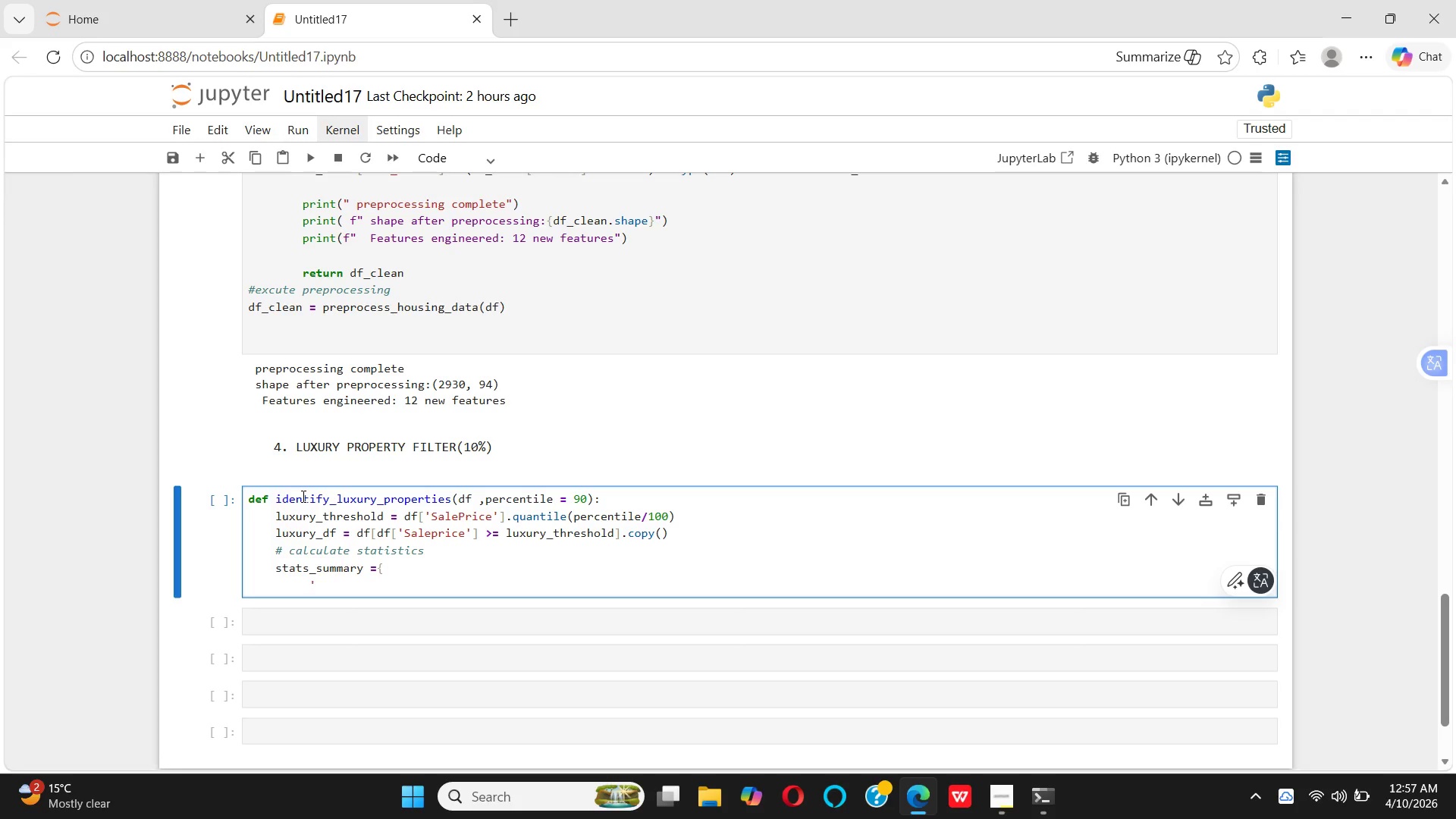 
key(Quote)
 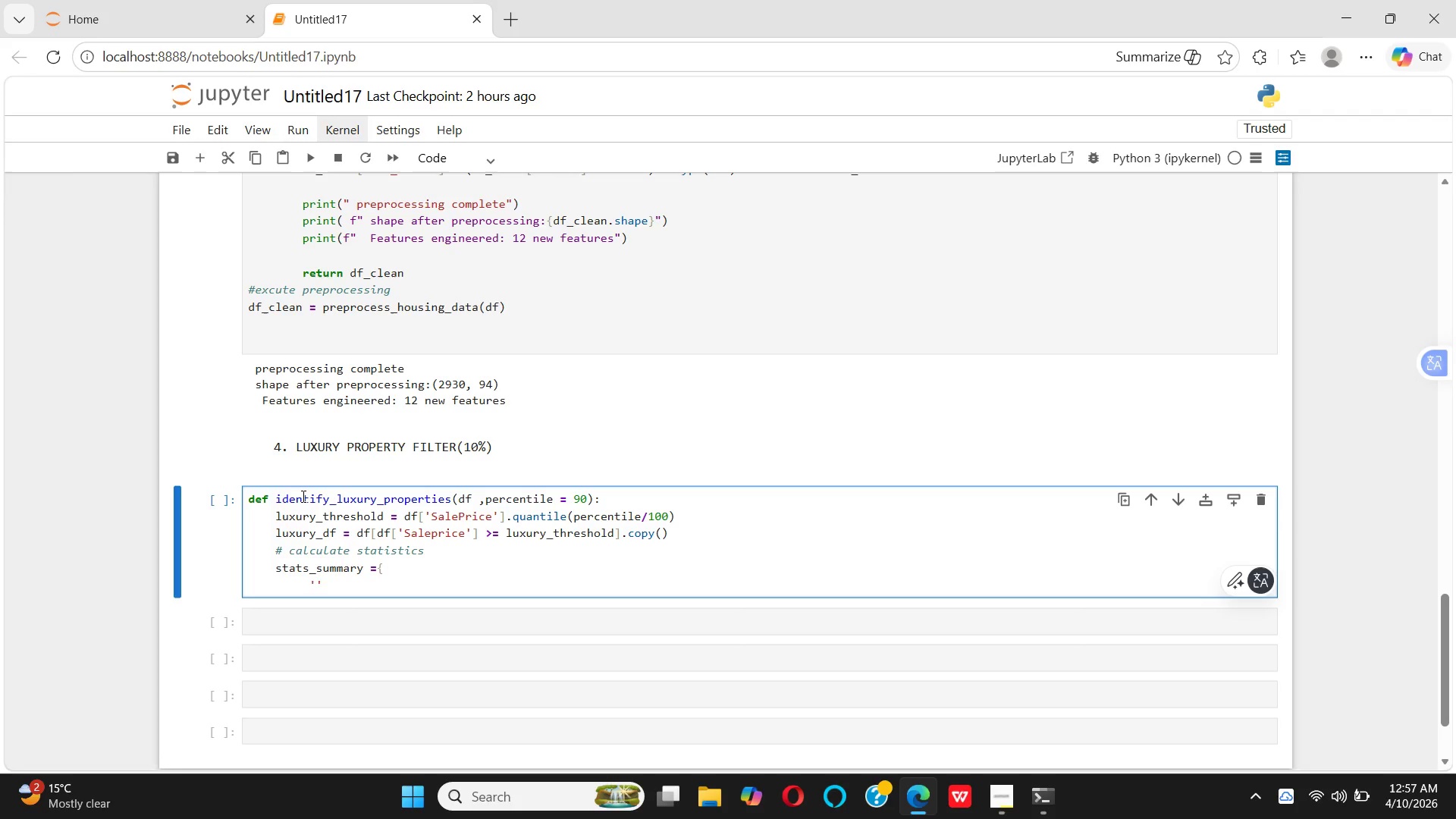 
key(ArrowLeft)
 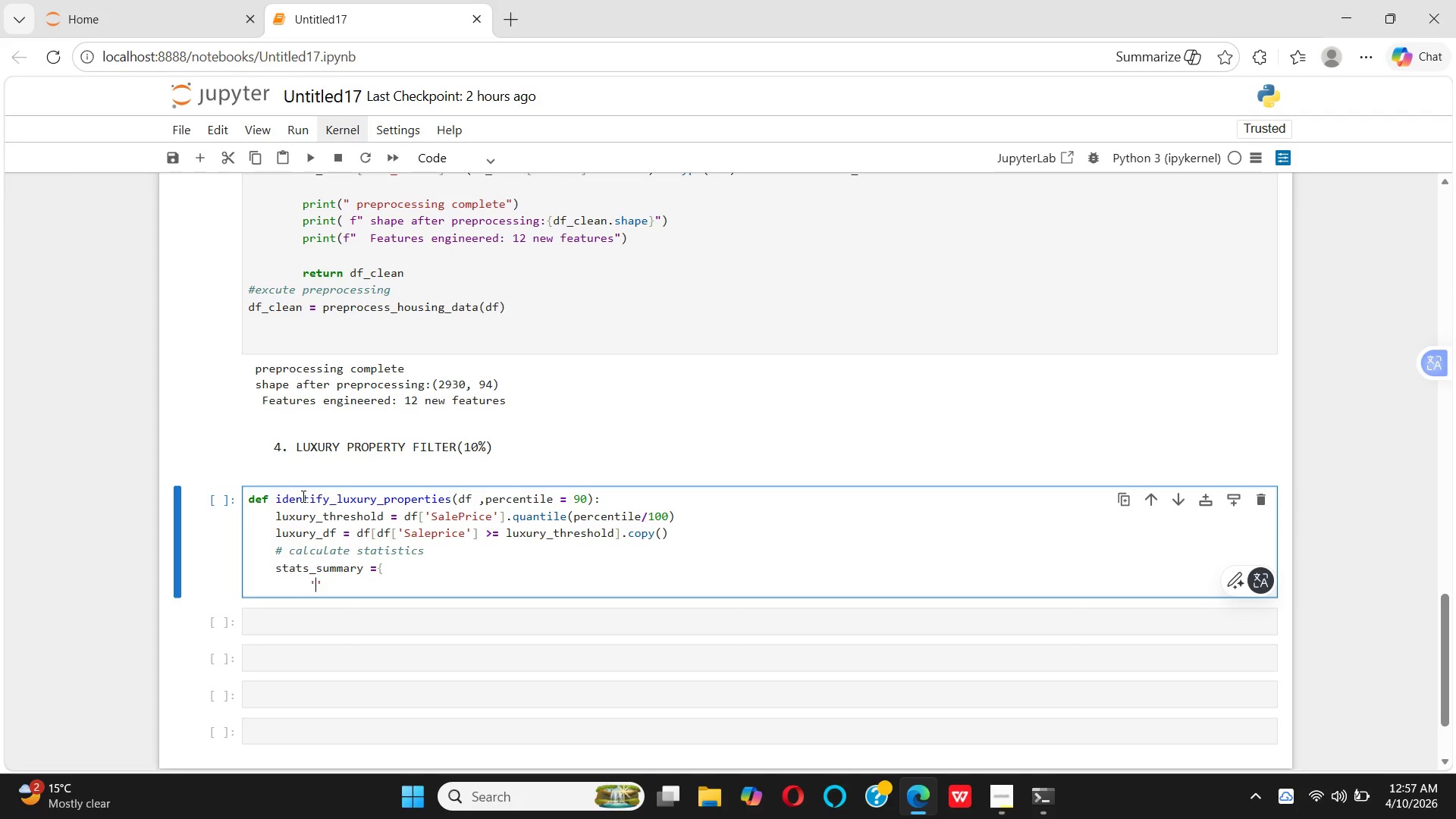 
type(threshold)
 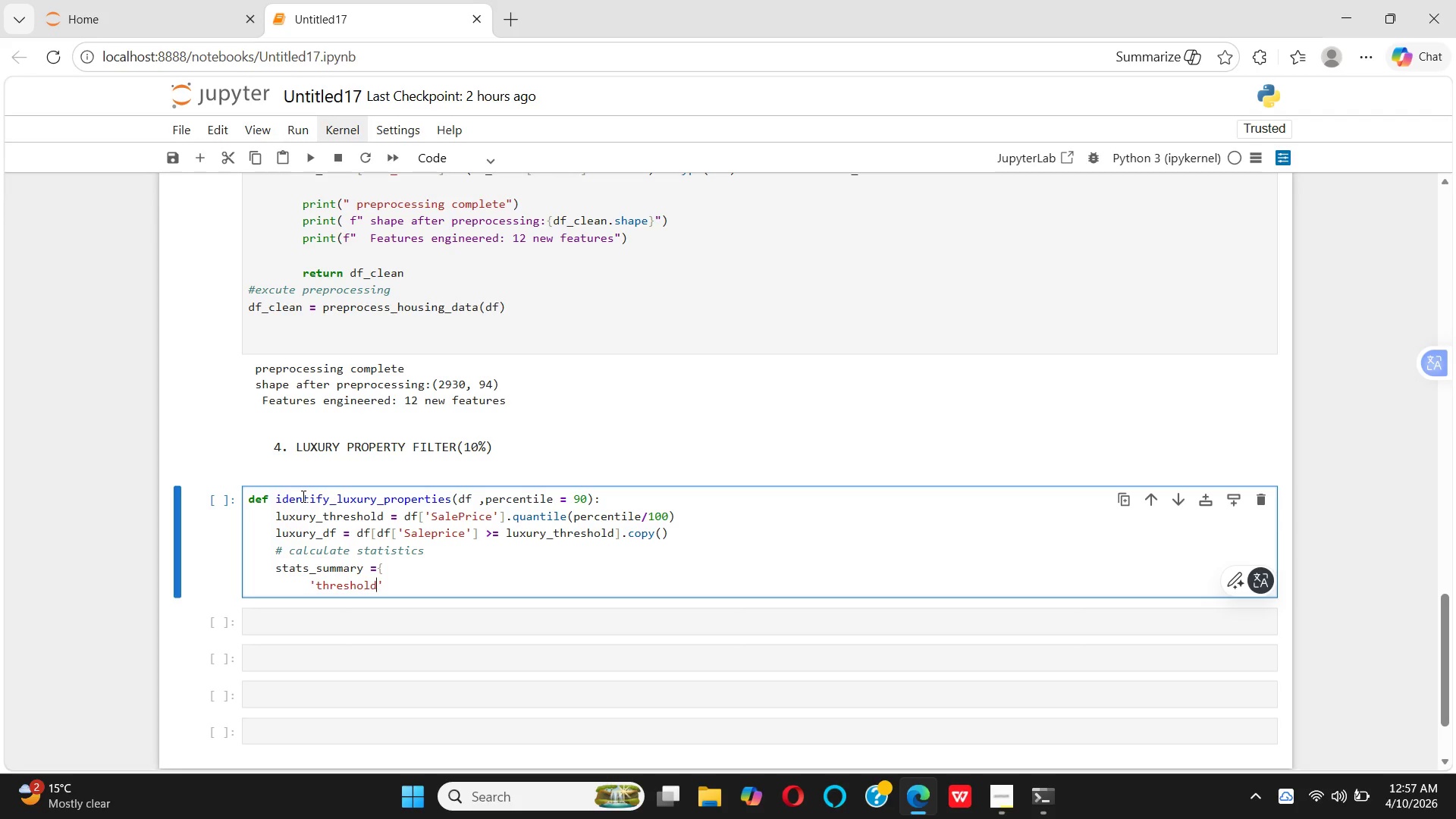 
key(ArrowRight)
 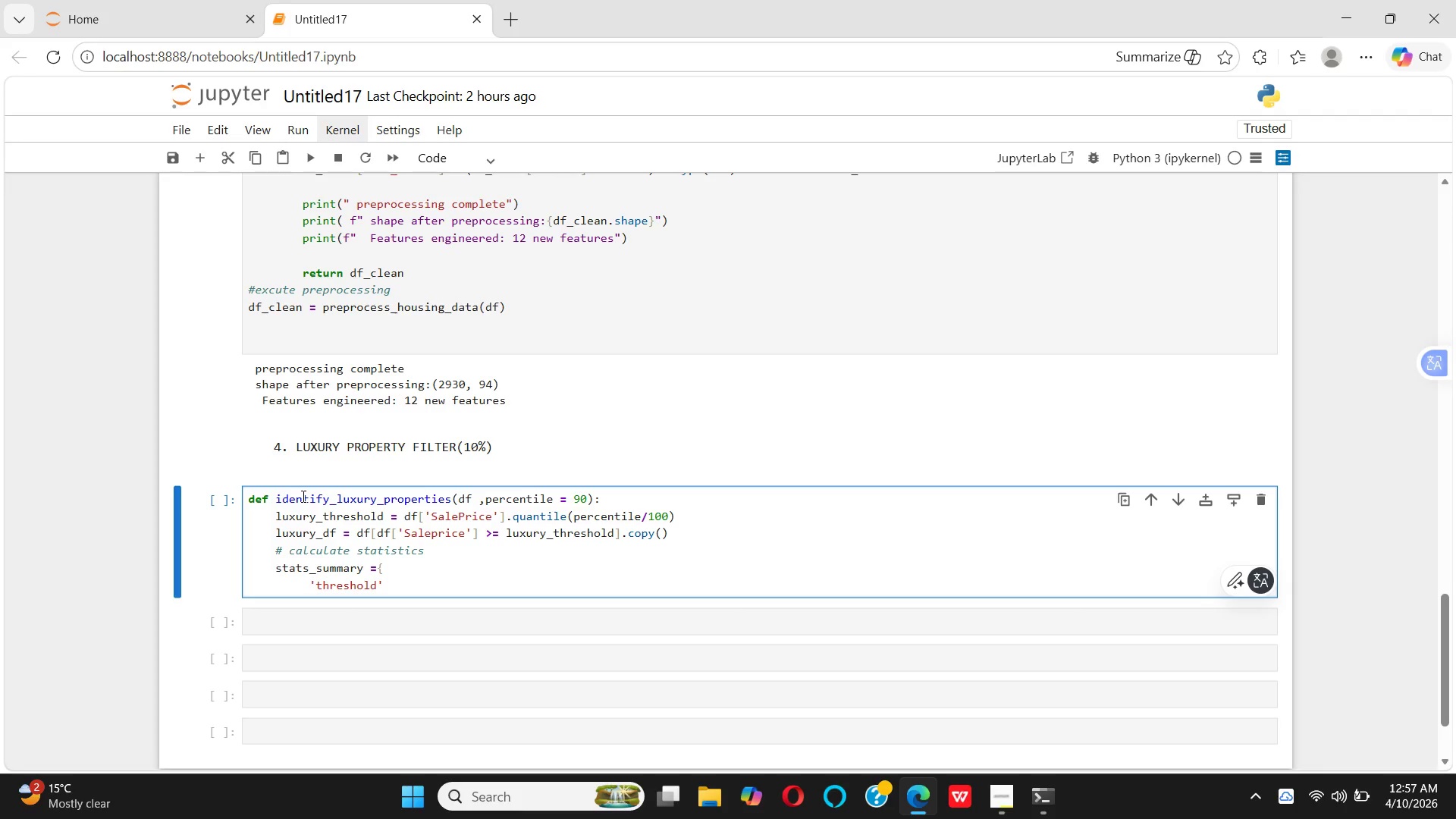 
type(: luxury )
key(Backspace)
type(_th)
 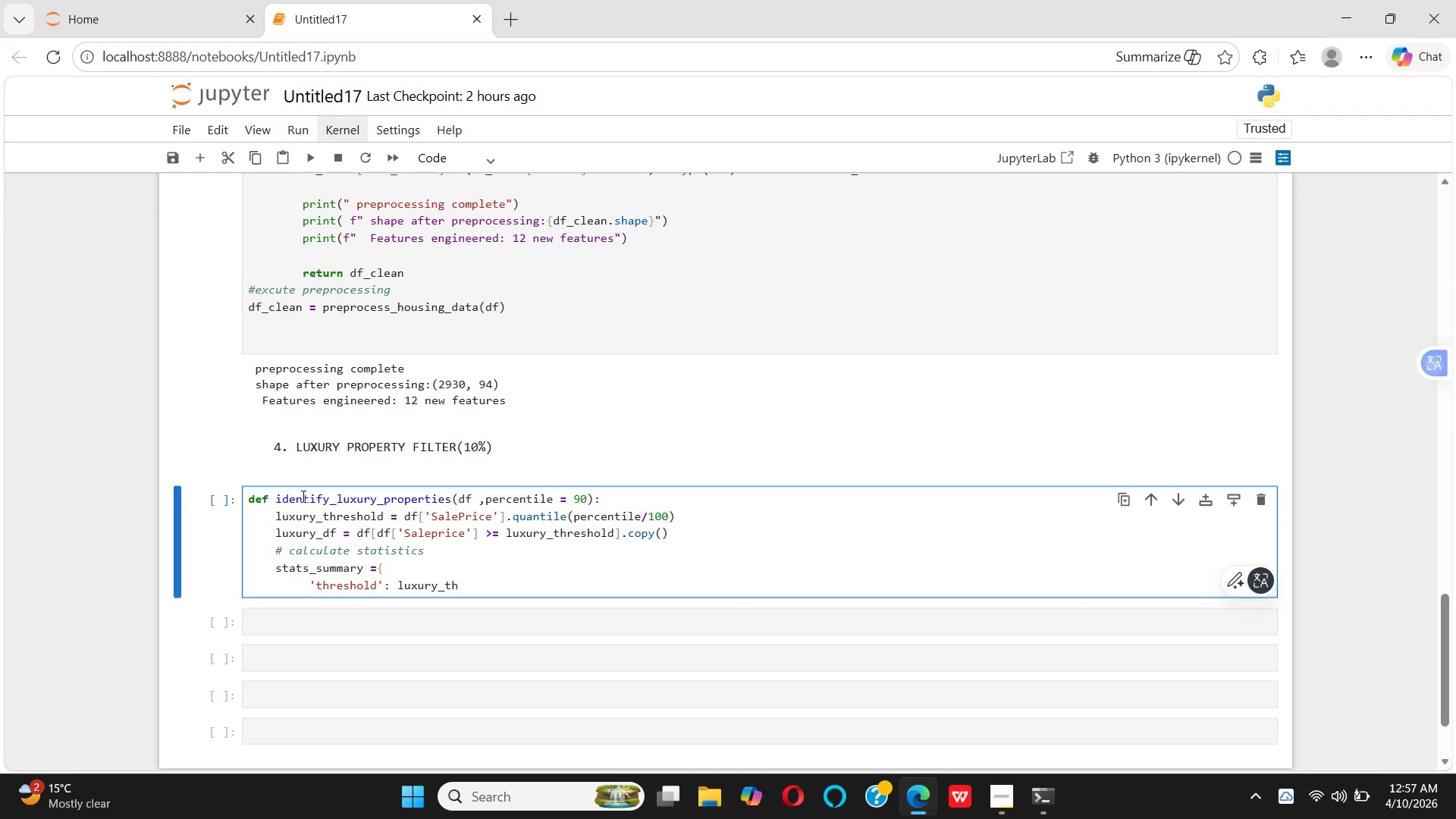 
type(reshold,)
 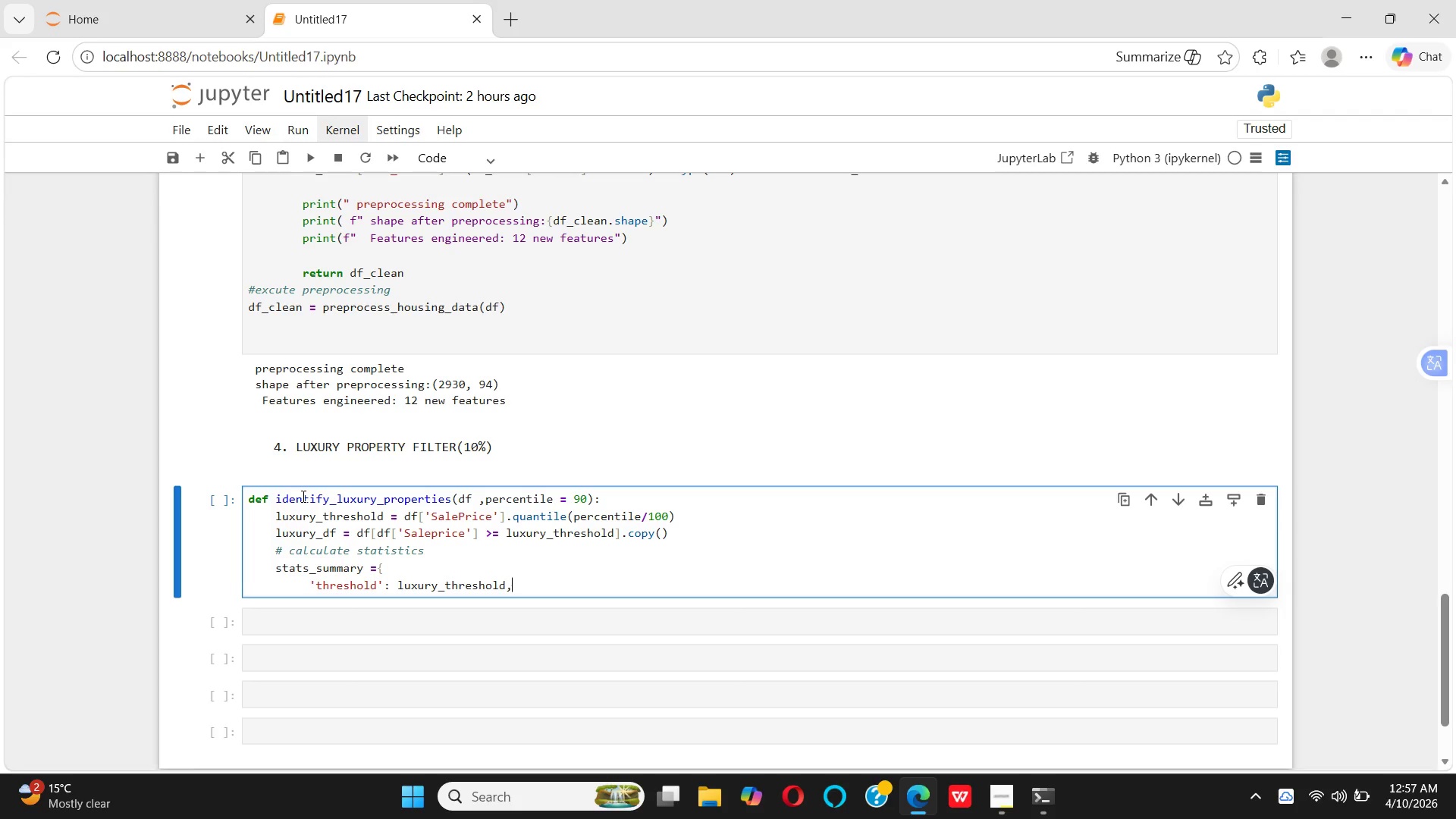 
key(Enter)
 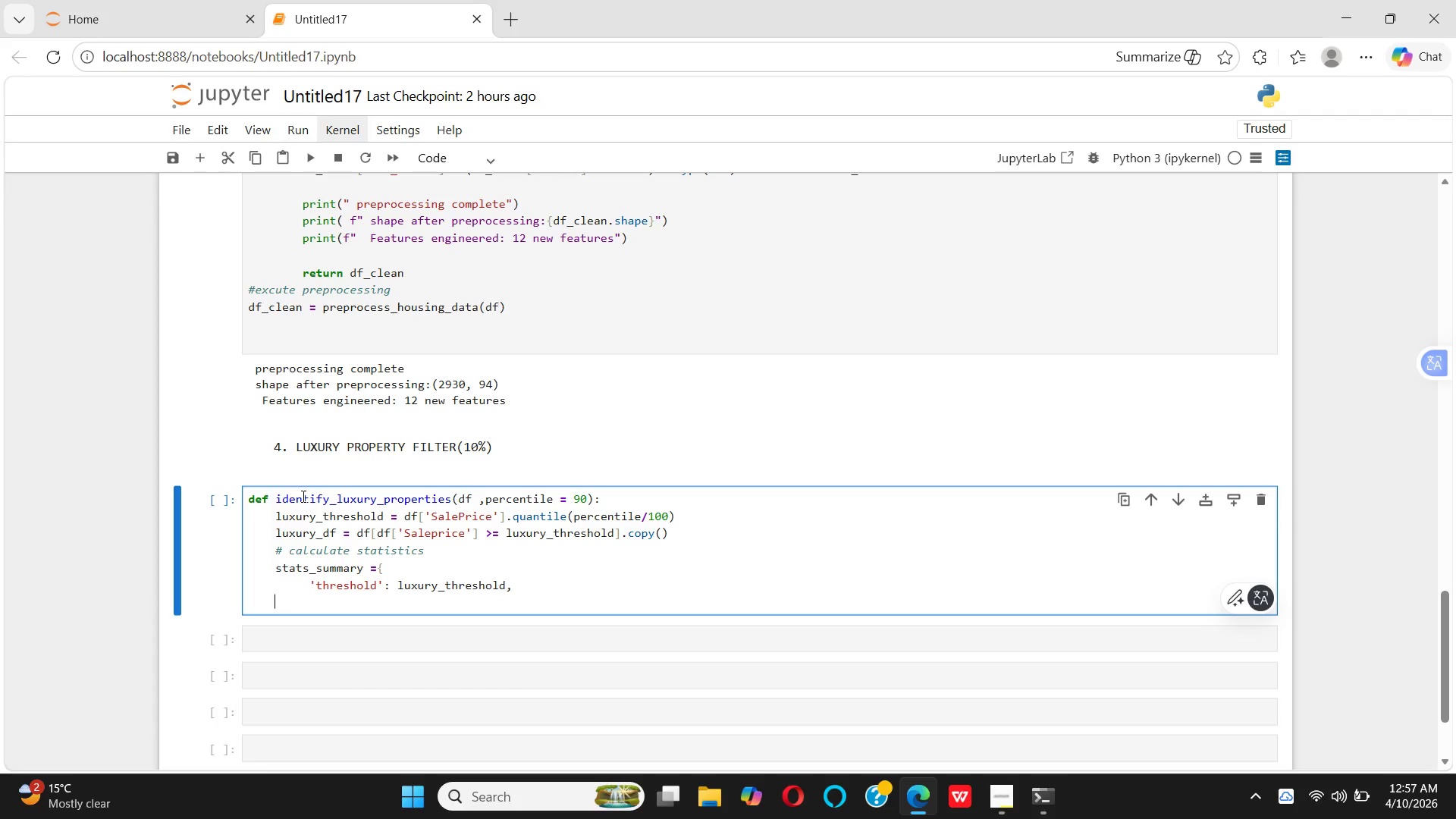 
key(Space)
 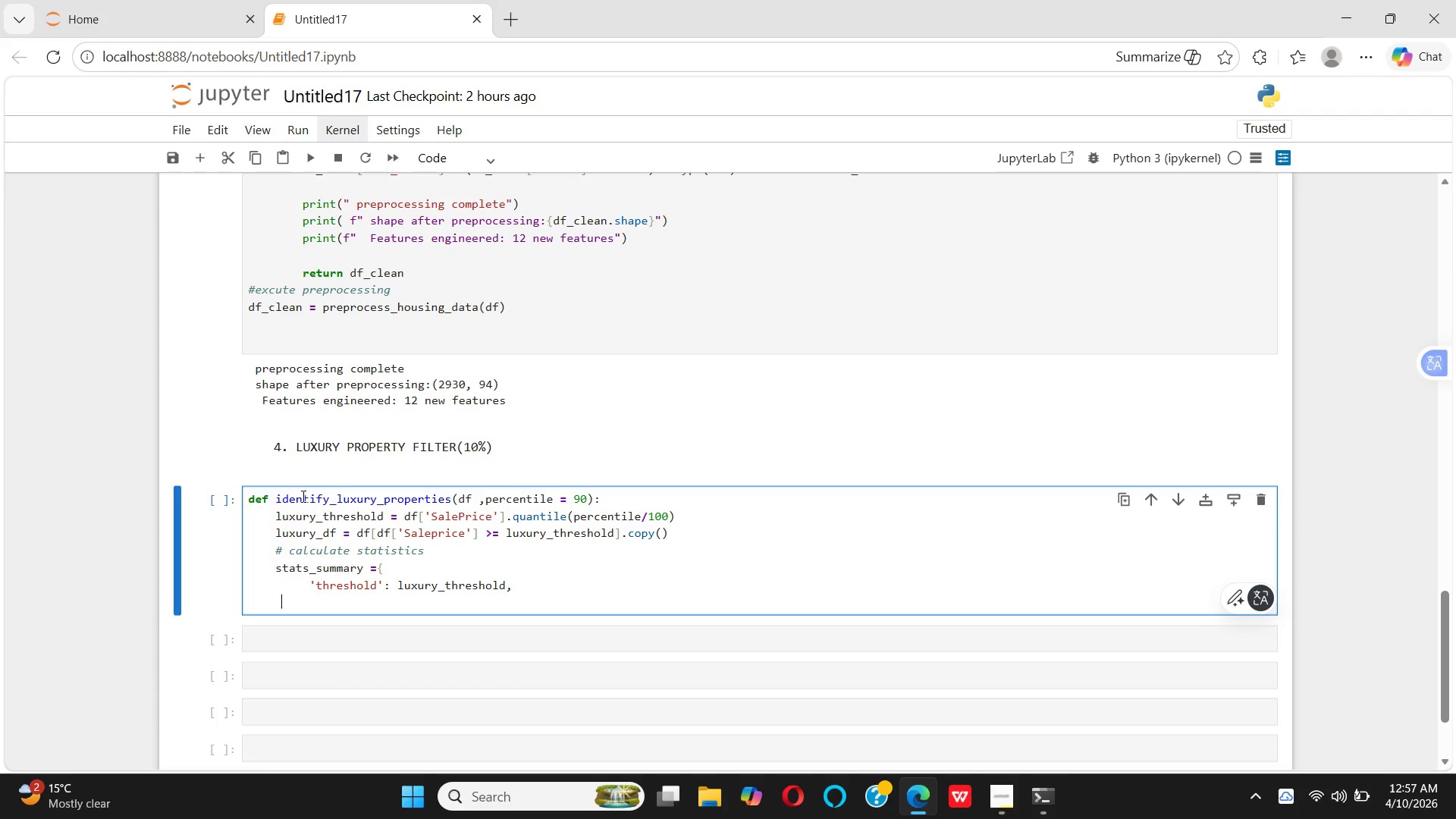 
key(Space)
 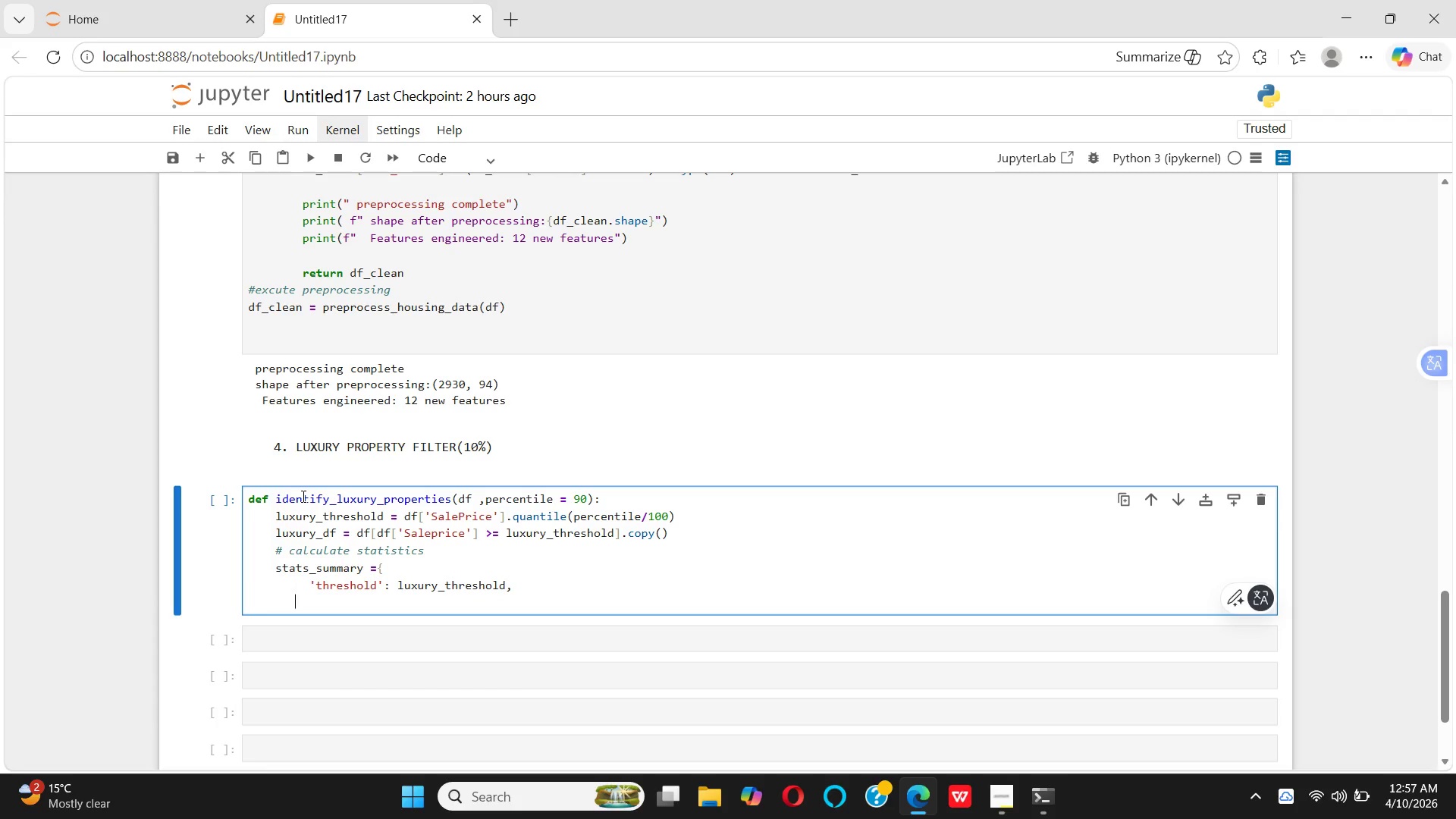 
key(Space)
 